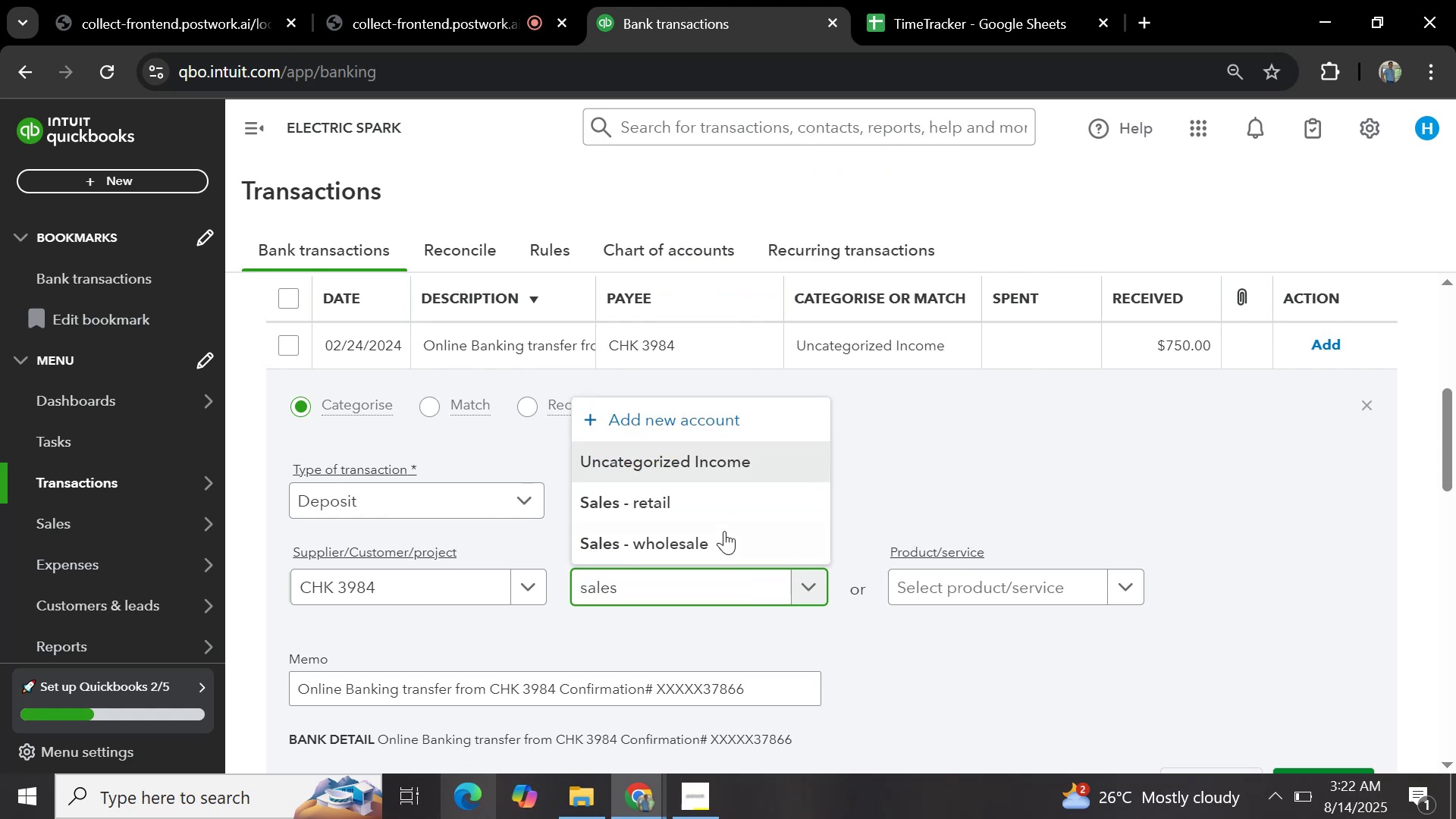 
left_click([711, 541])
 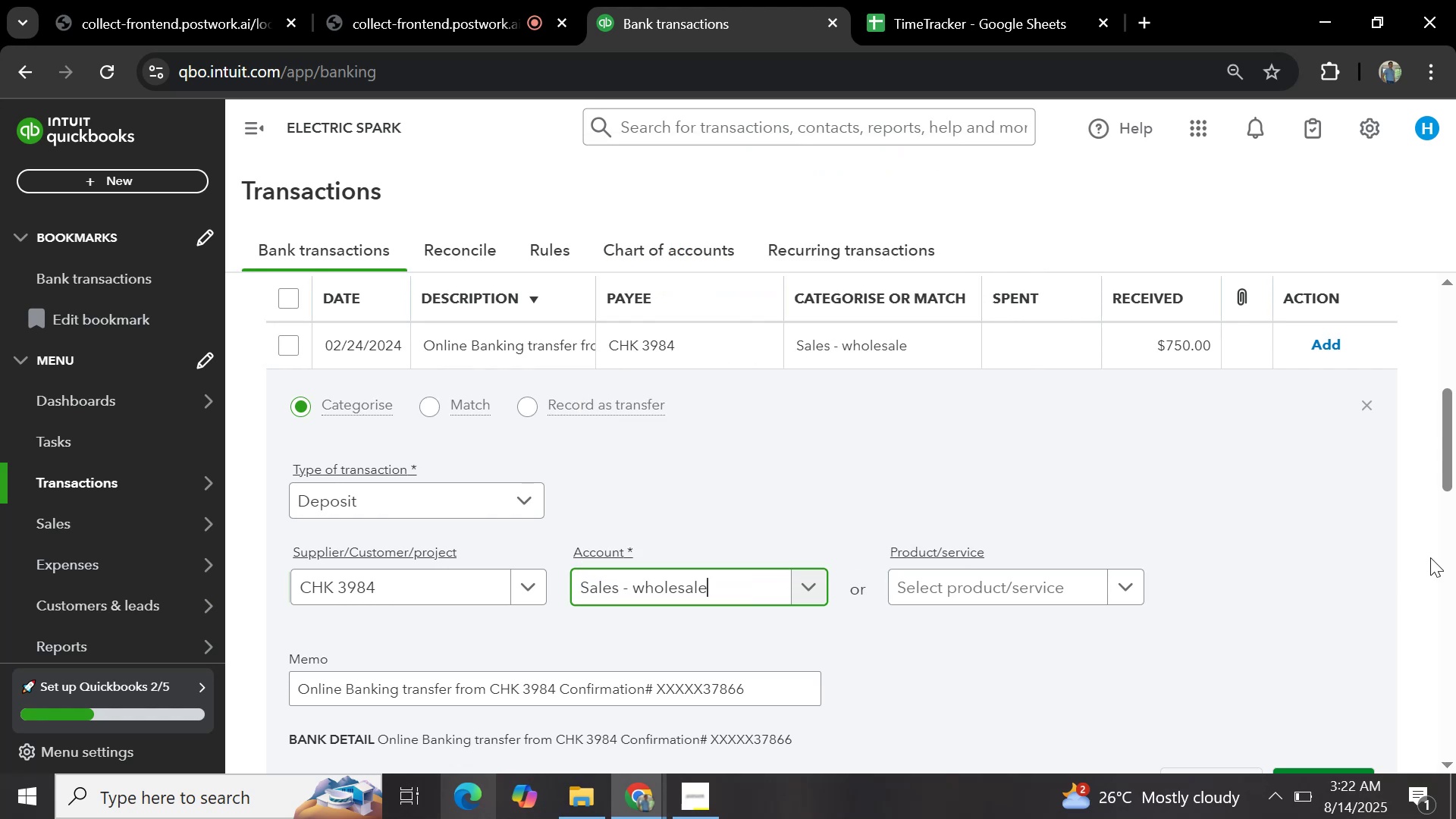 
scroll: coordinate [1372, 546], scroll_direction: down, amount: 2.0
 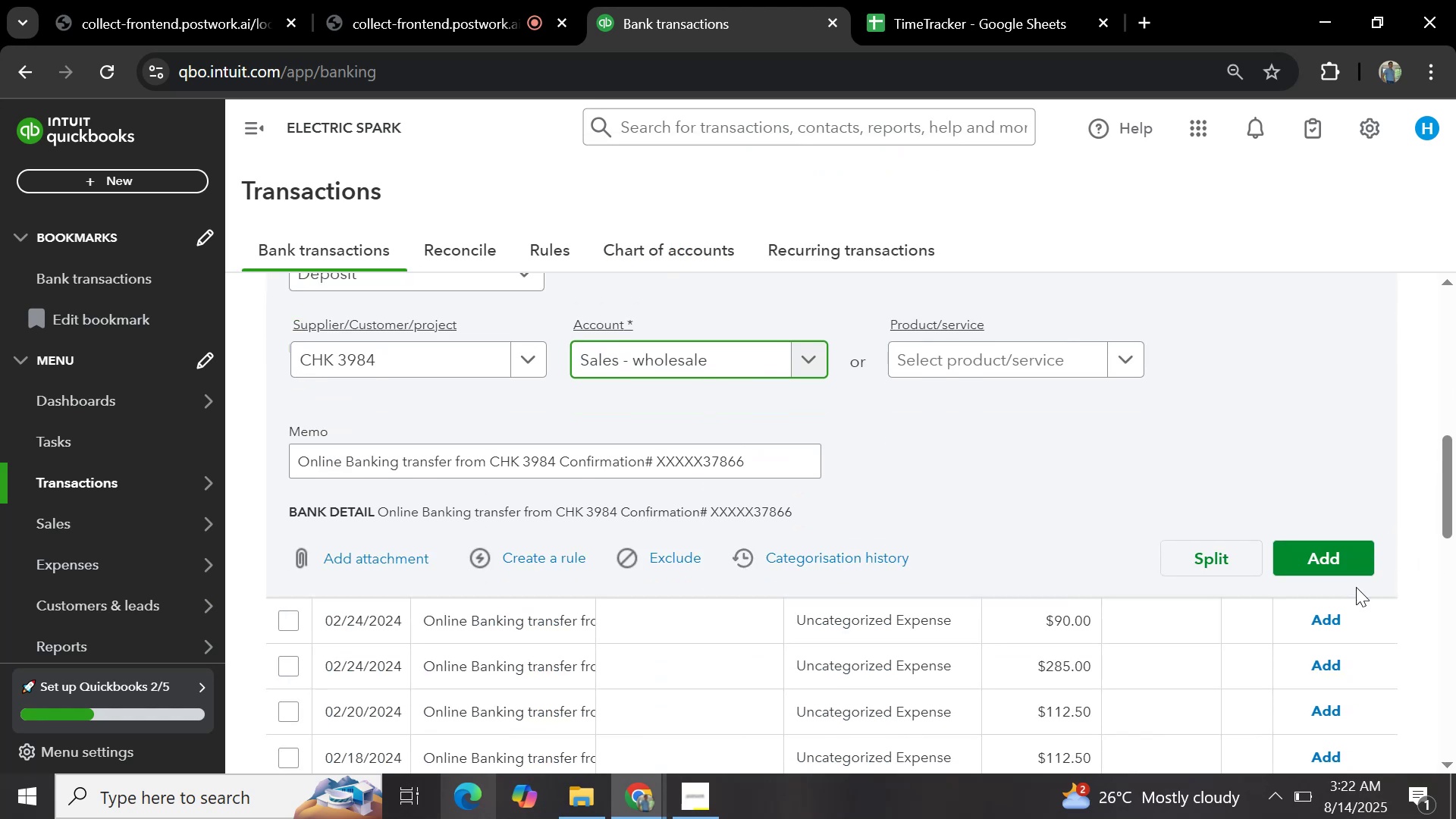 
left_click([1327, 561])
 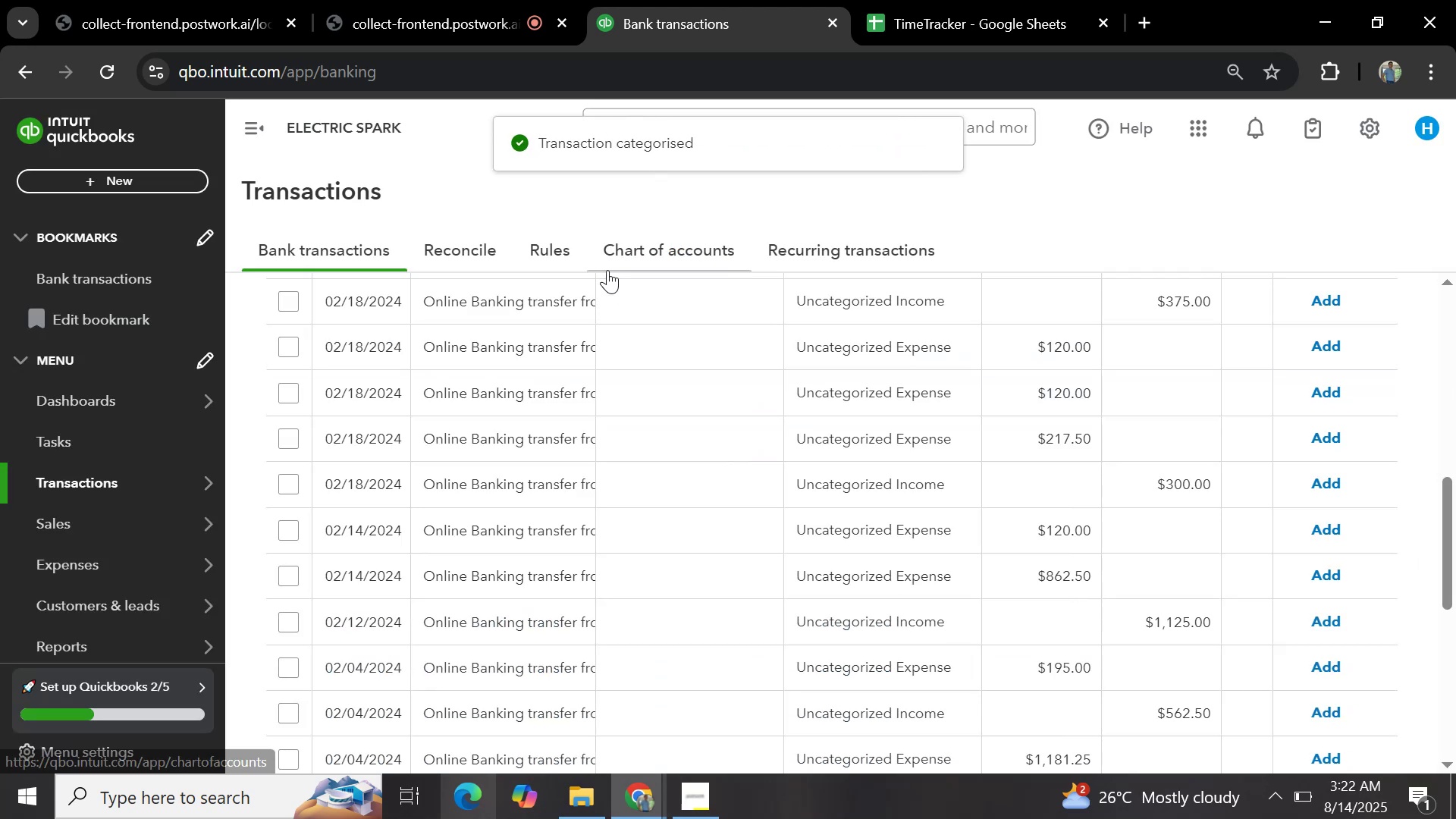 
left_click([469, 300])
 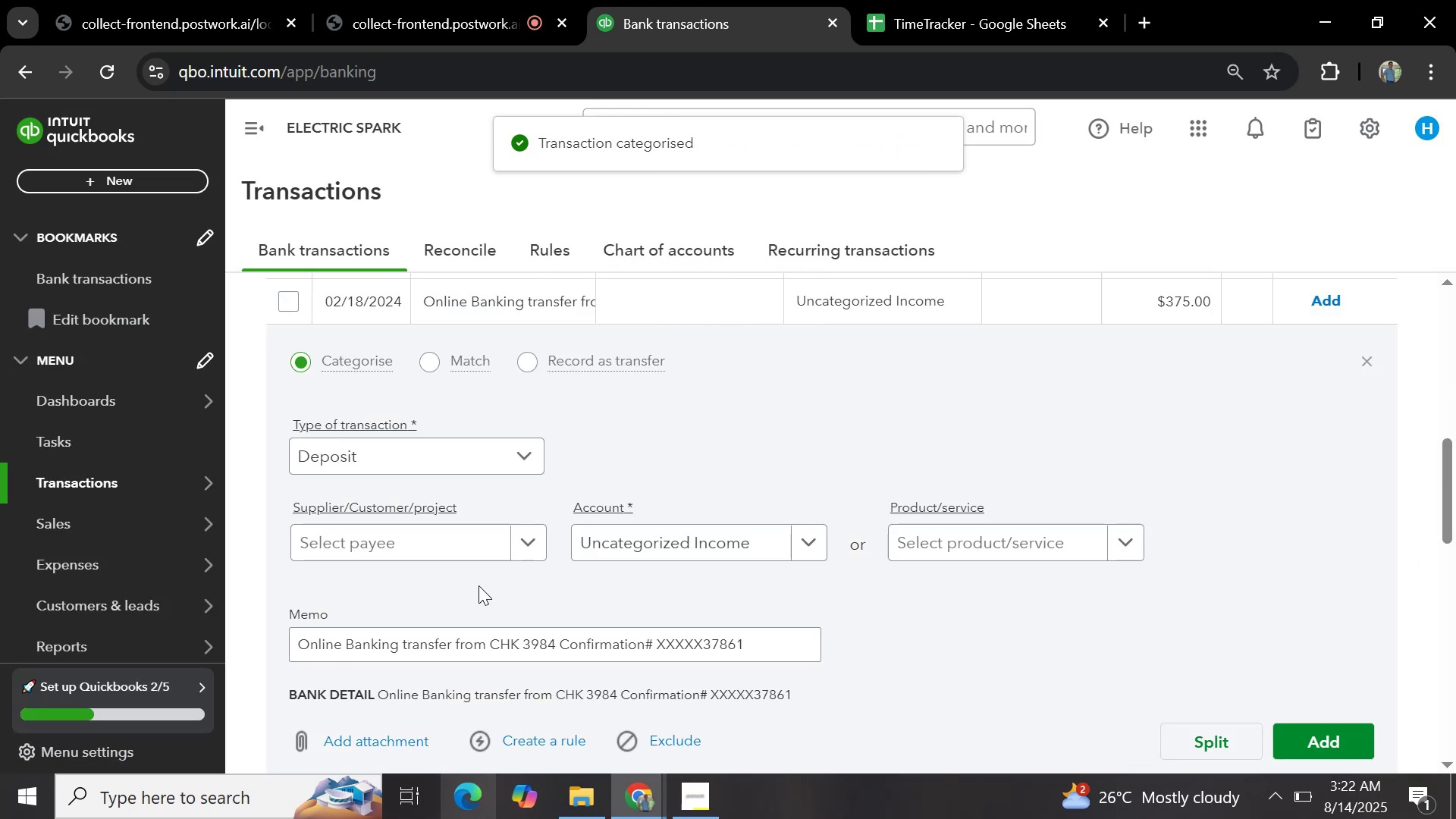 
hold_key(key=ControlLeft, duration=0.33)
left_click([475, 544])
 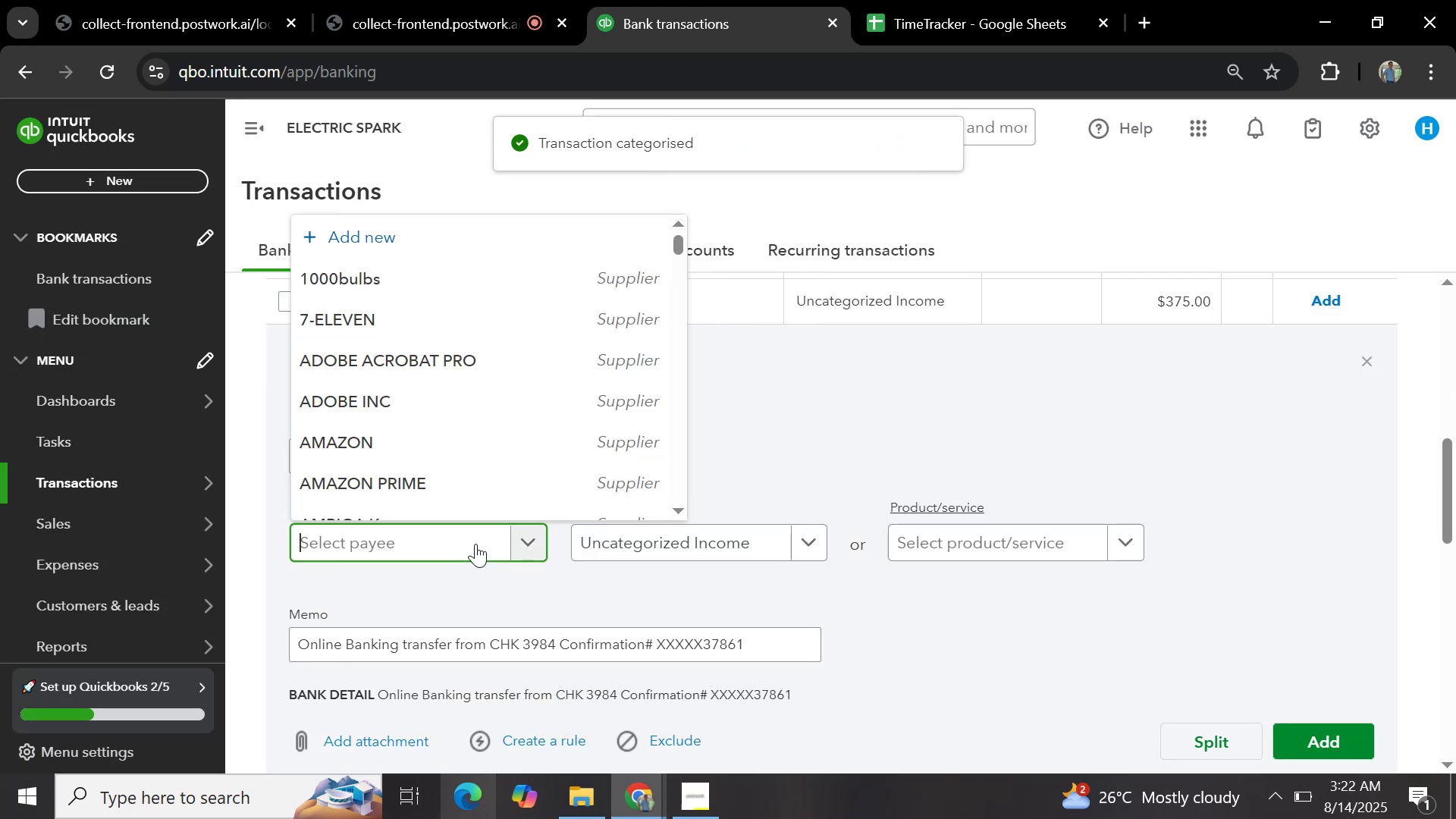 
key(Control+V)
 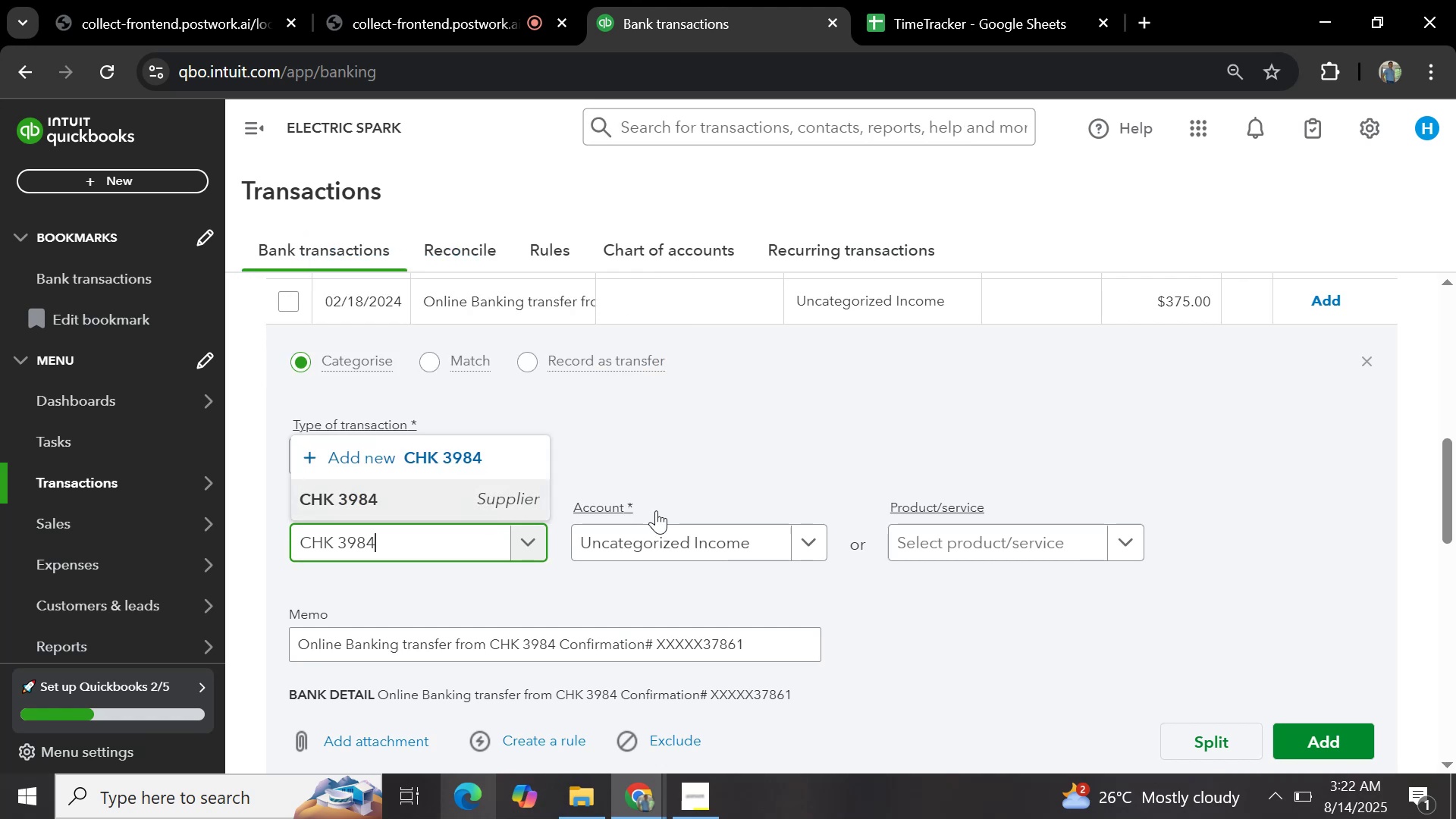 
left_click([752, 544])
 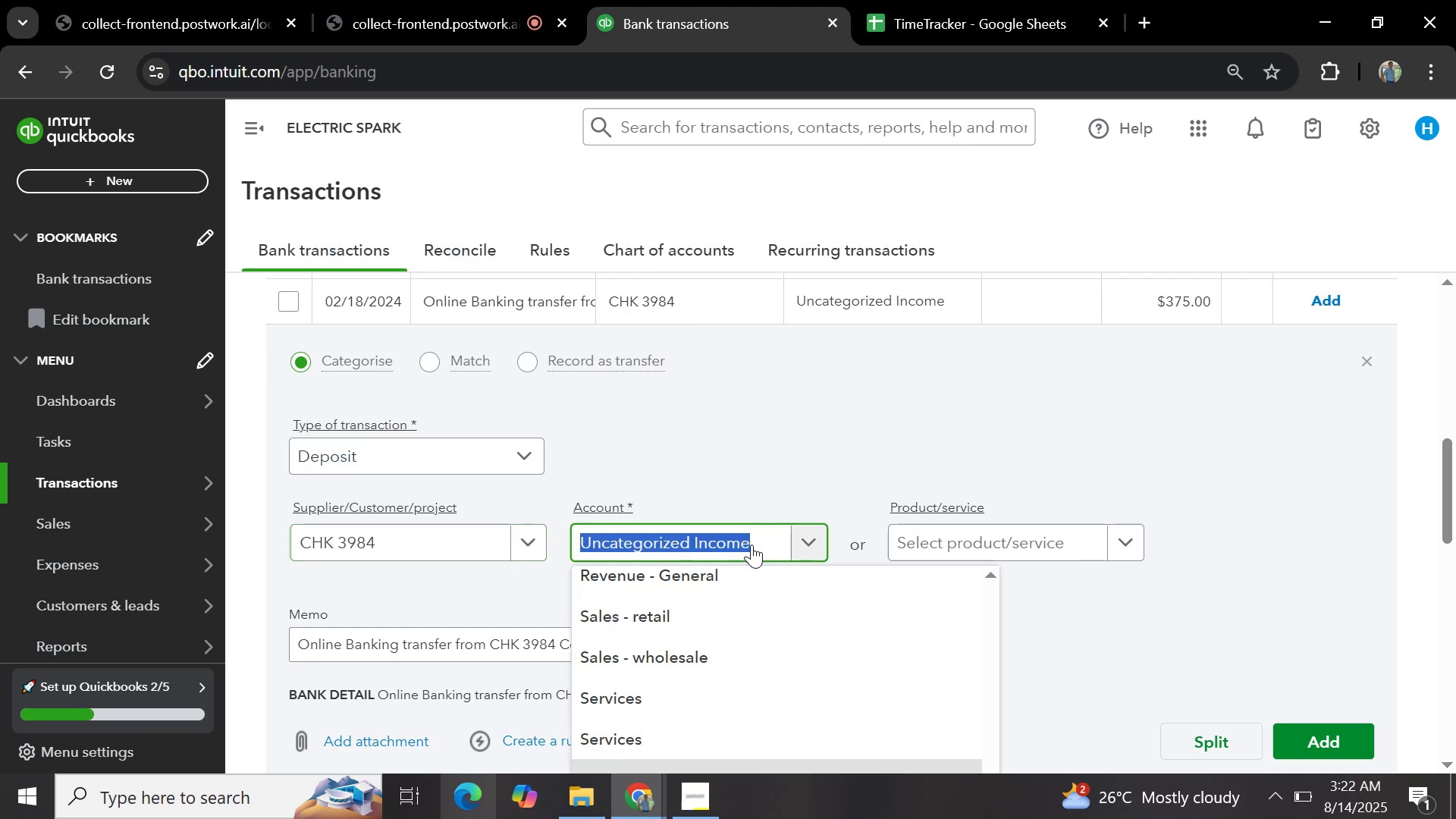 
type(sales)
 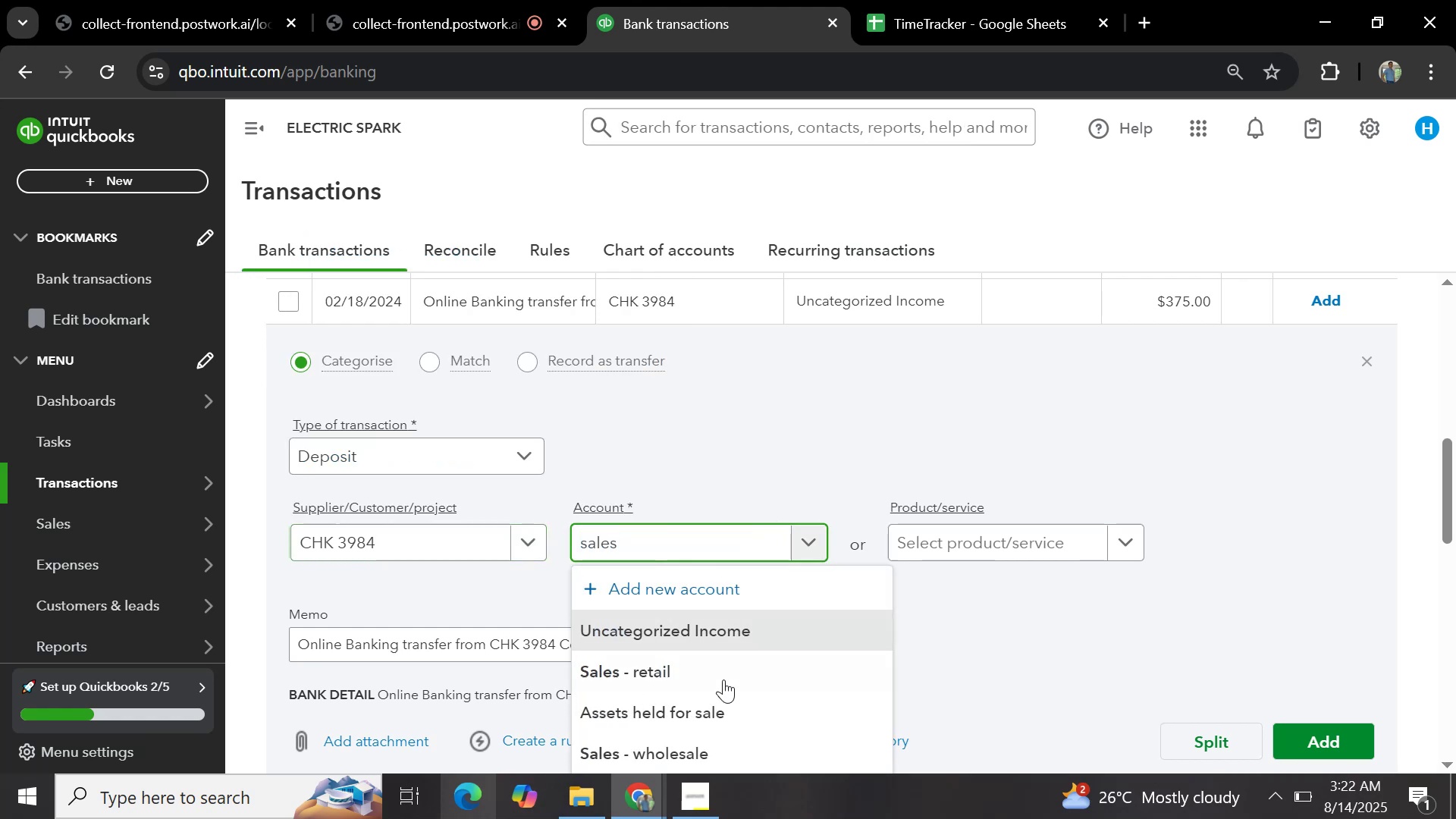 
left_click([720, 675])
 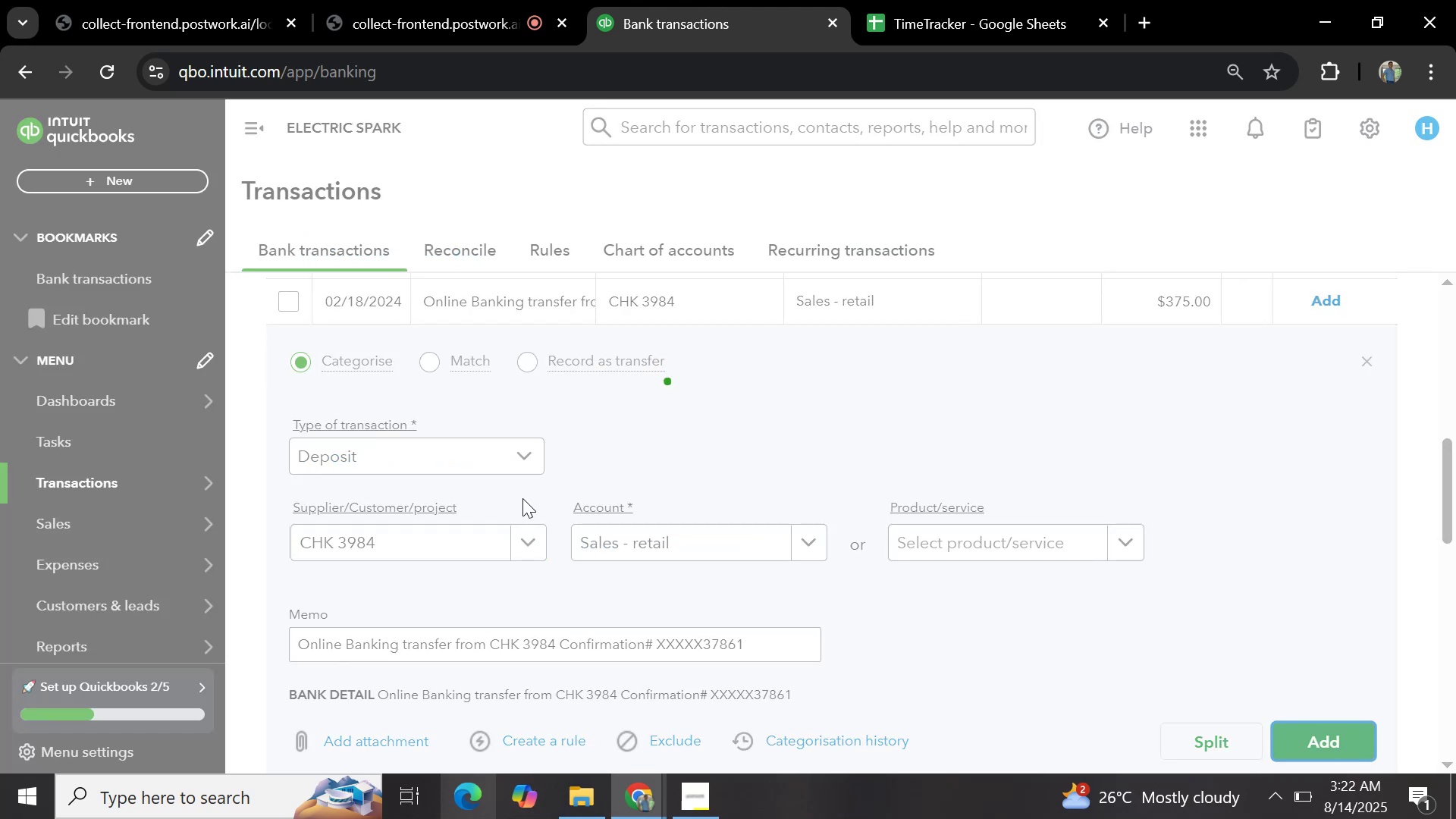 
left_click([507, 443])
 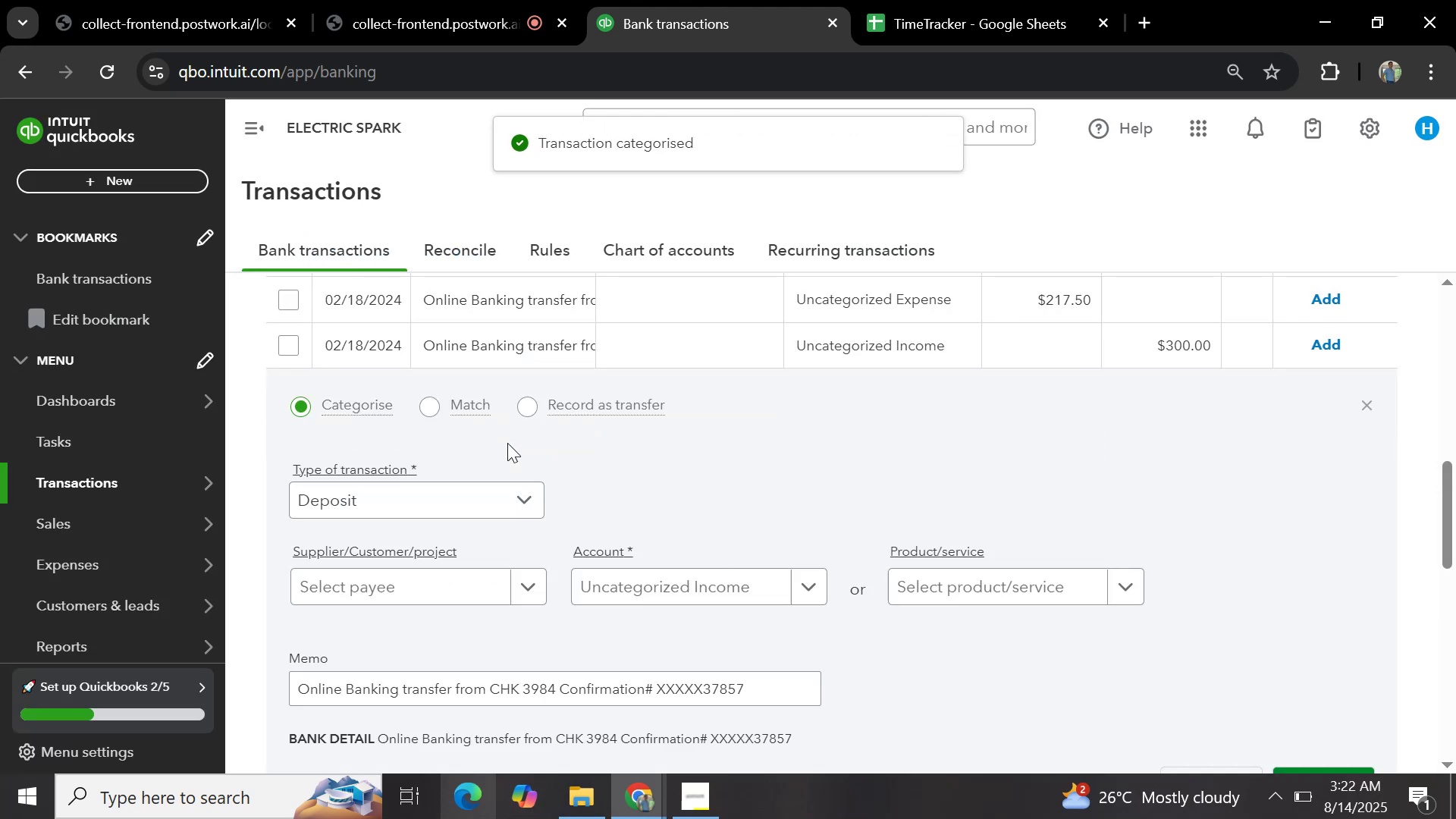 
key(Control+ControlLeft)
 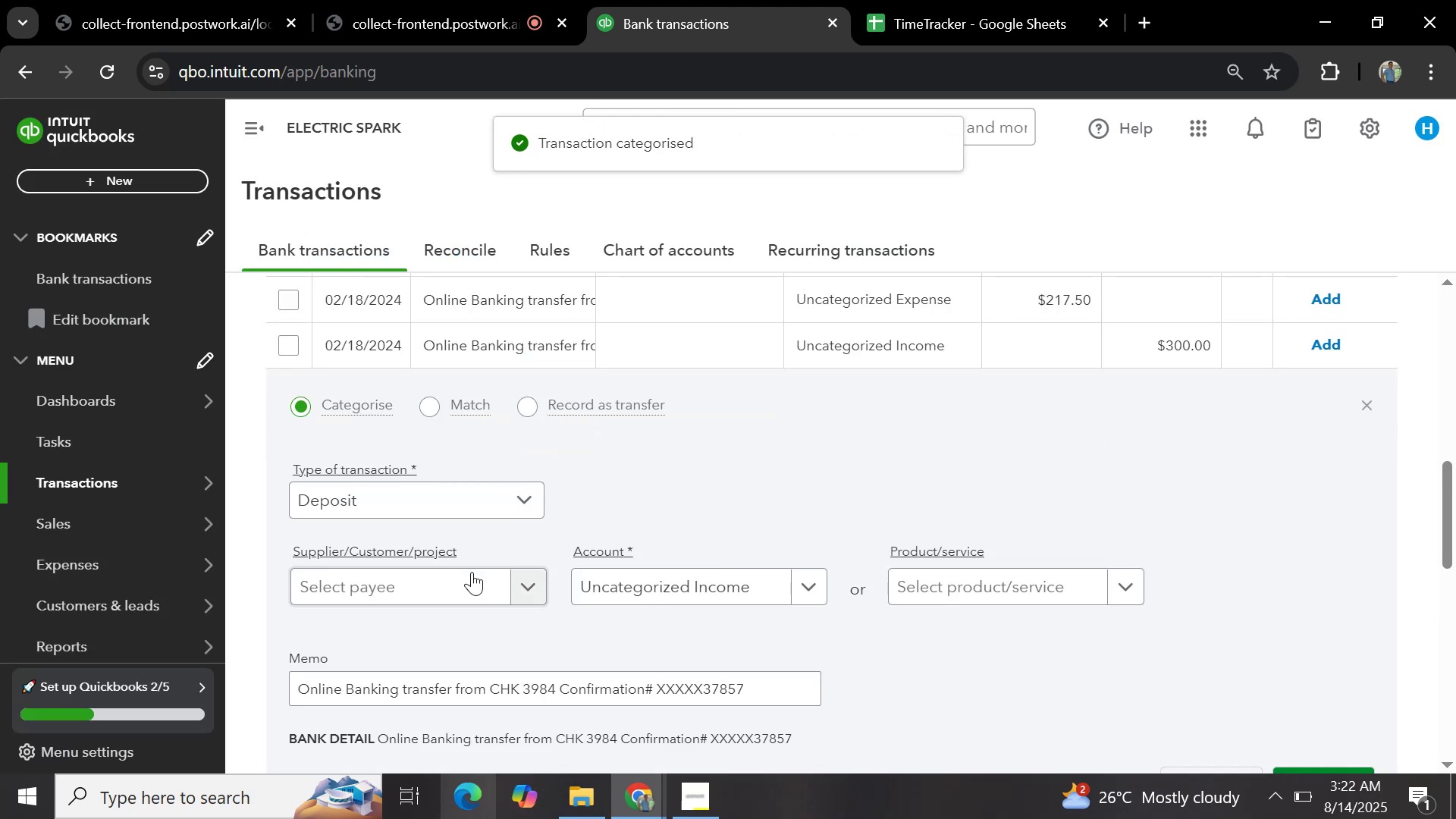 
left_click([470, 579])
 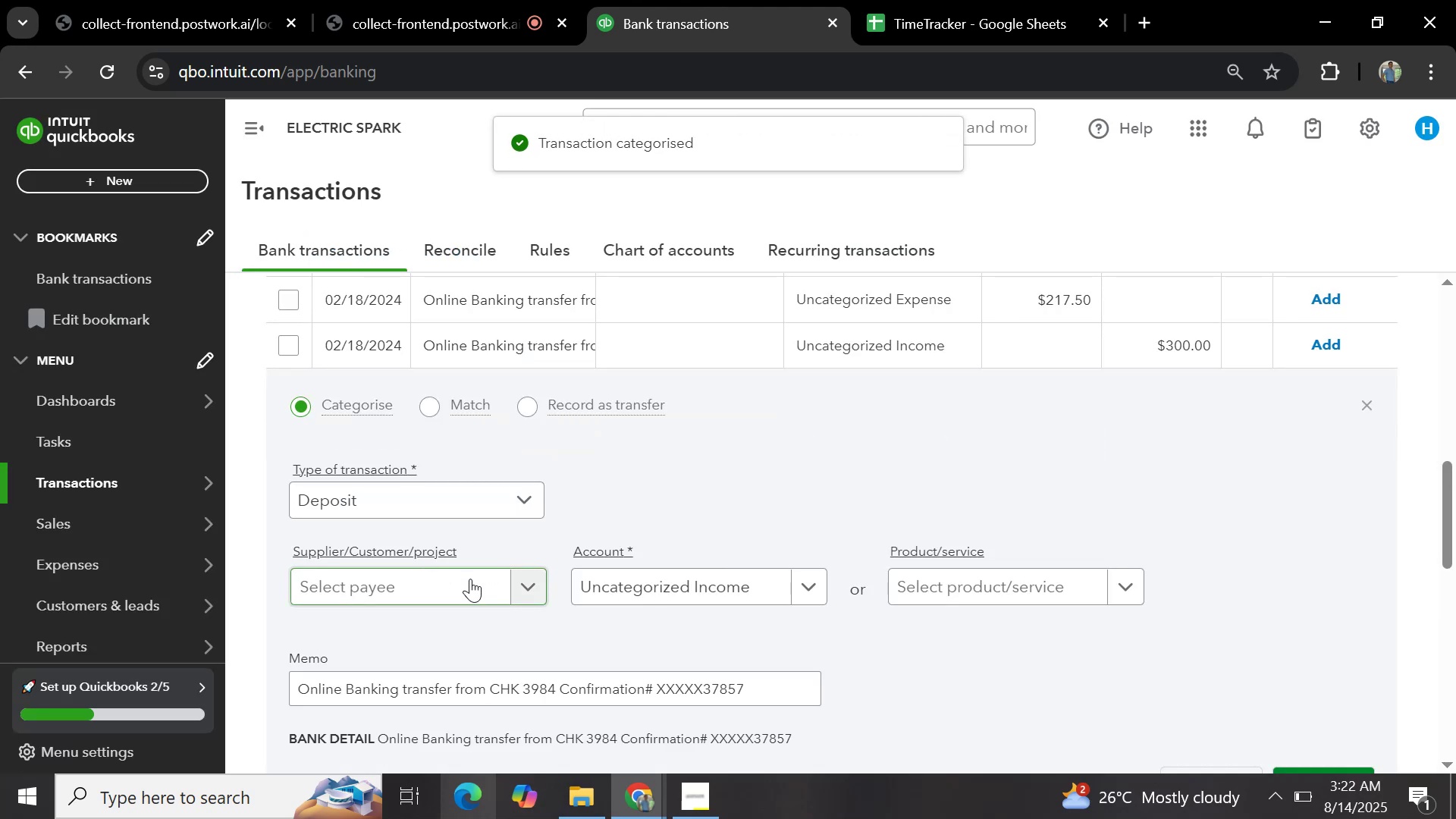 
key(Control+V)
 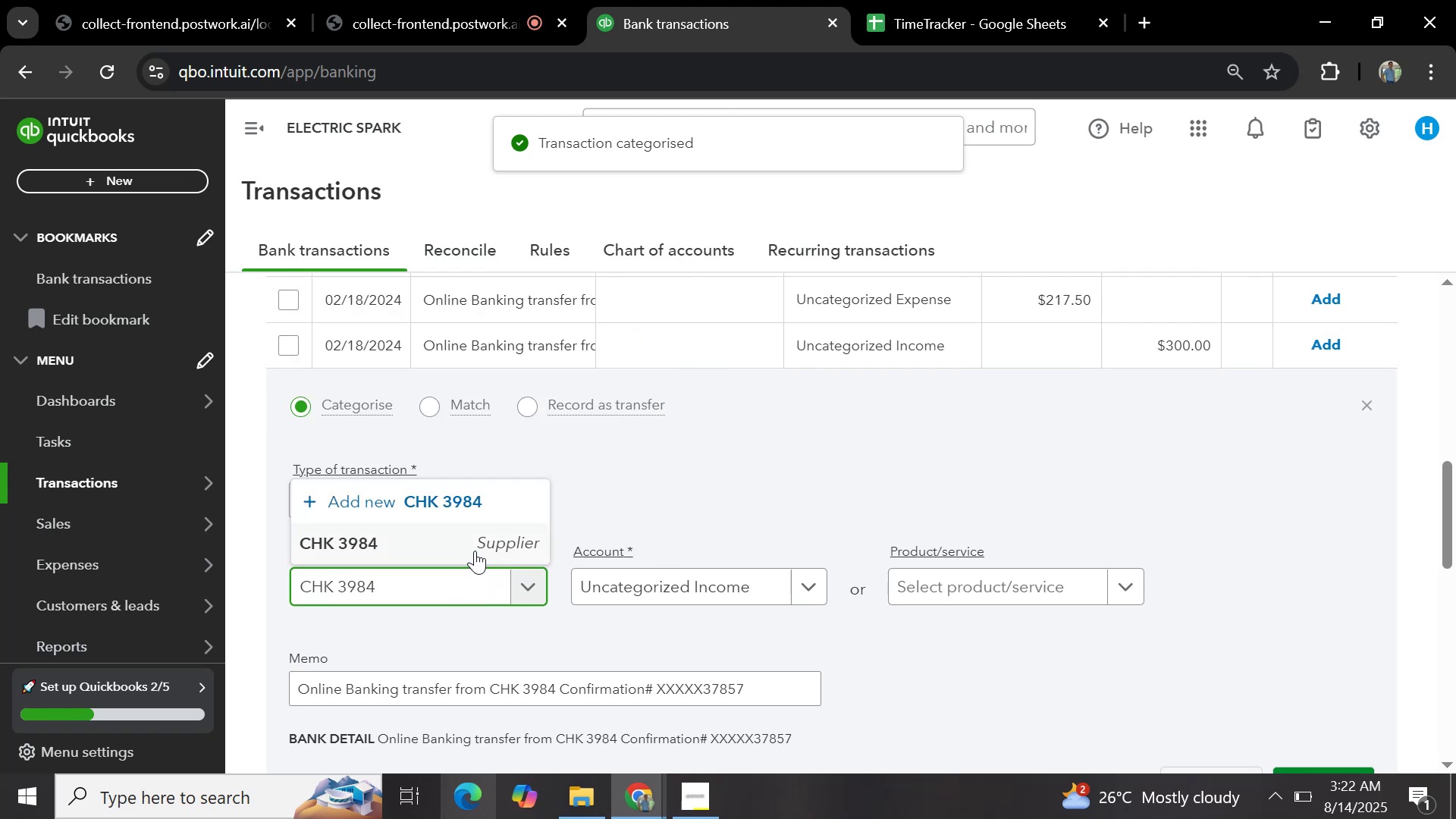 
left_click([475, 551])
 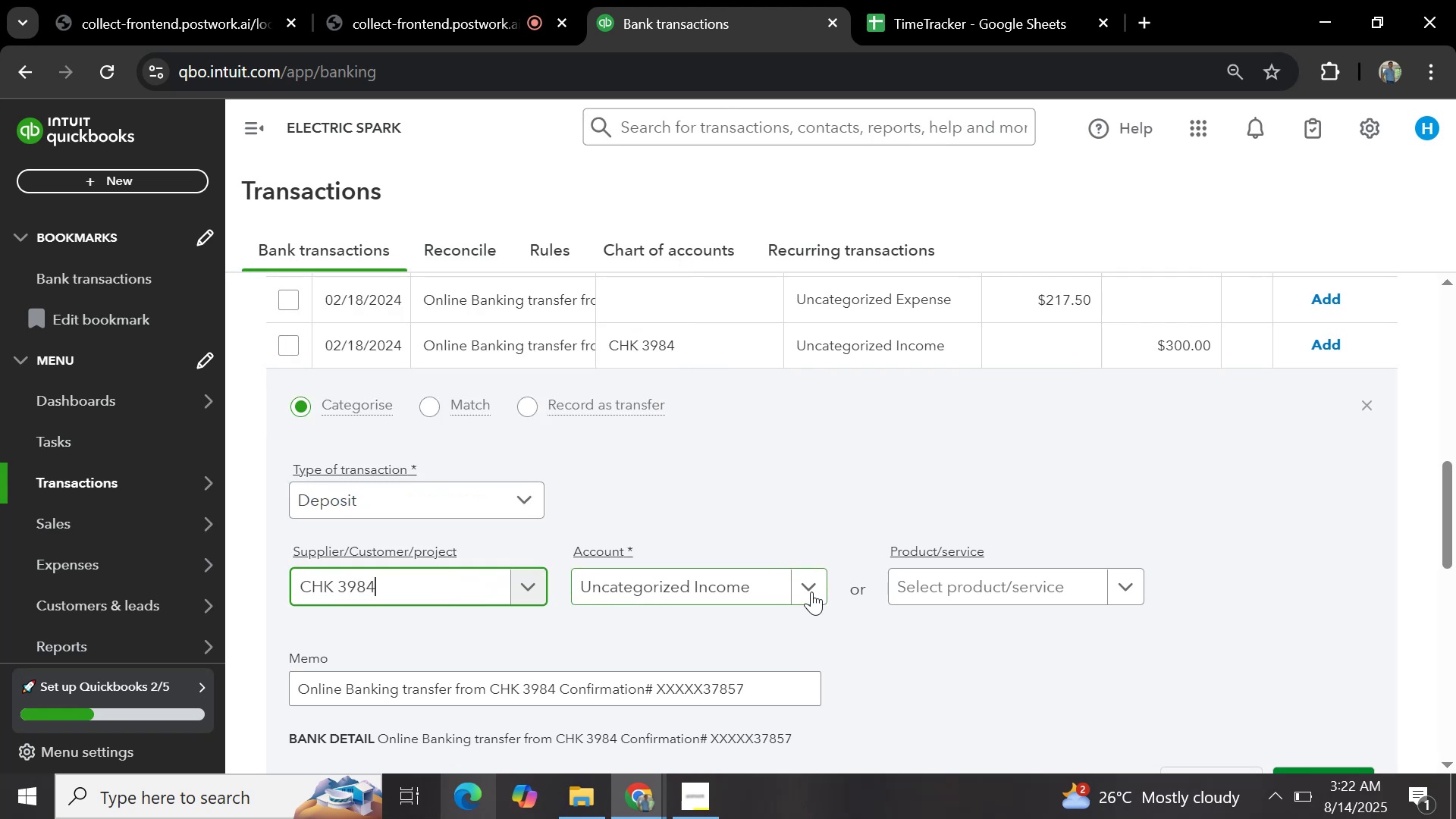 
left_click([811, 592])
 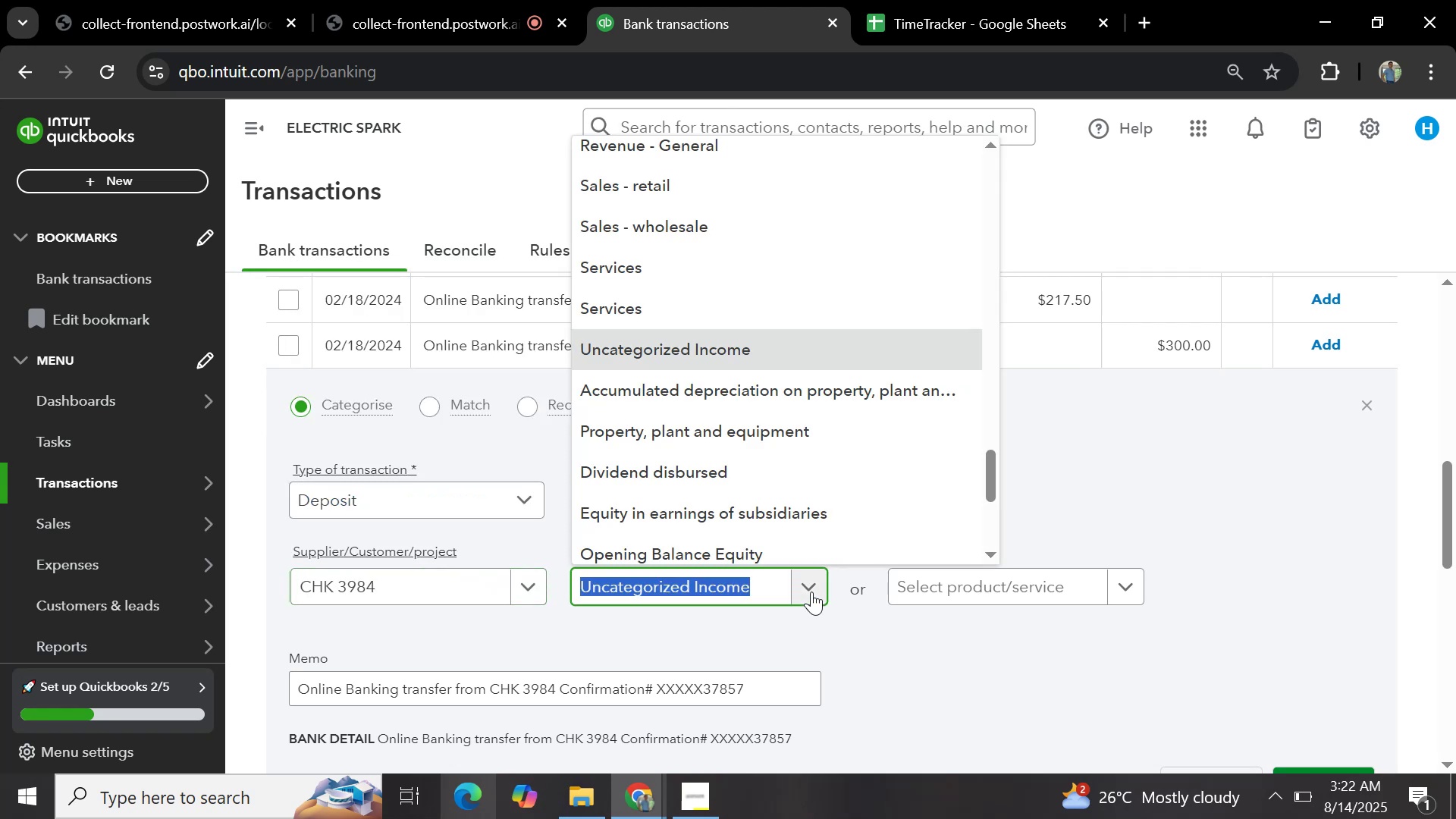 
type(sales)
 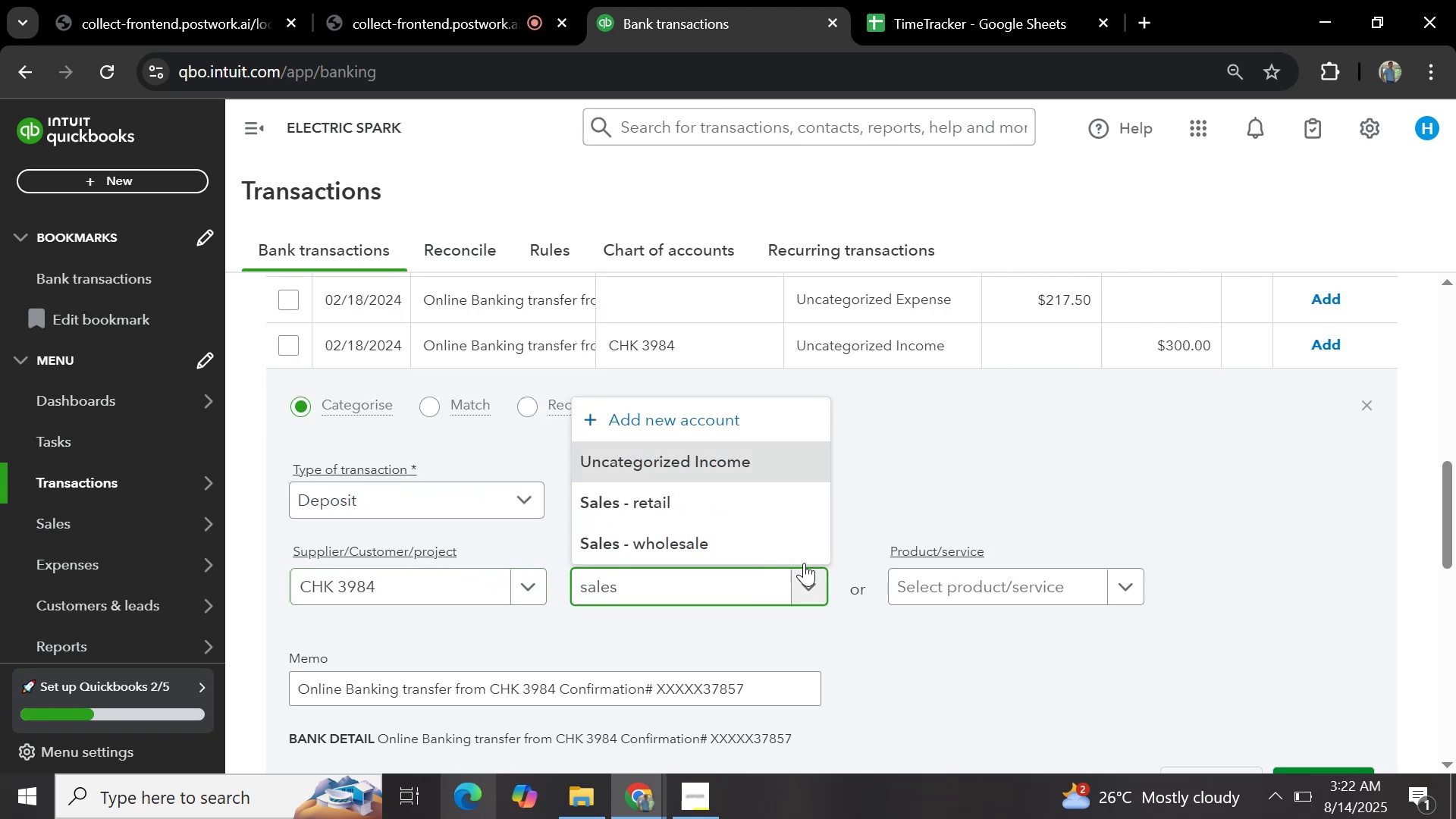 
left_click([770, 498])
 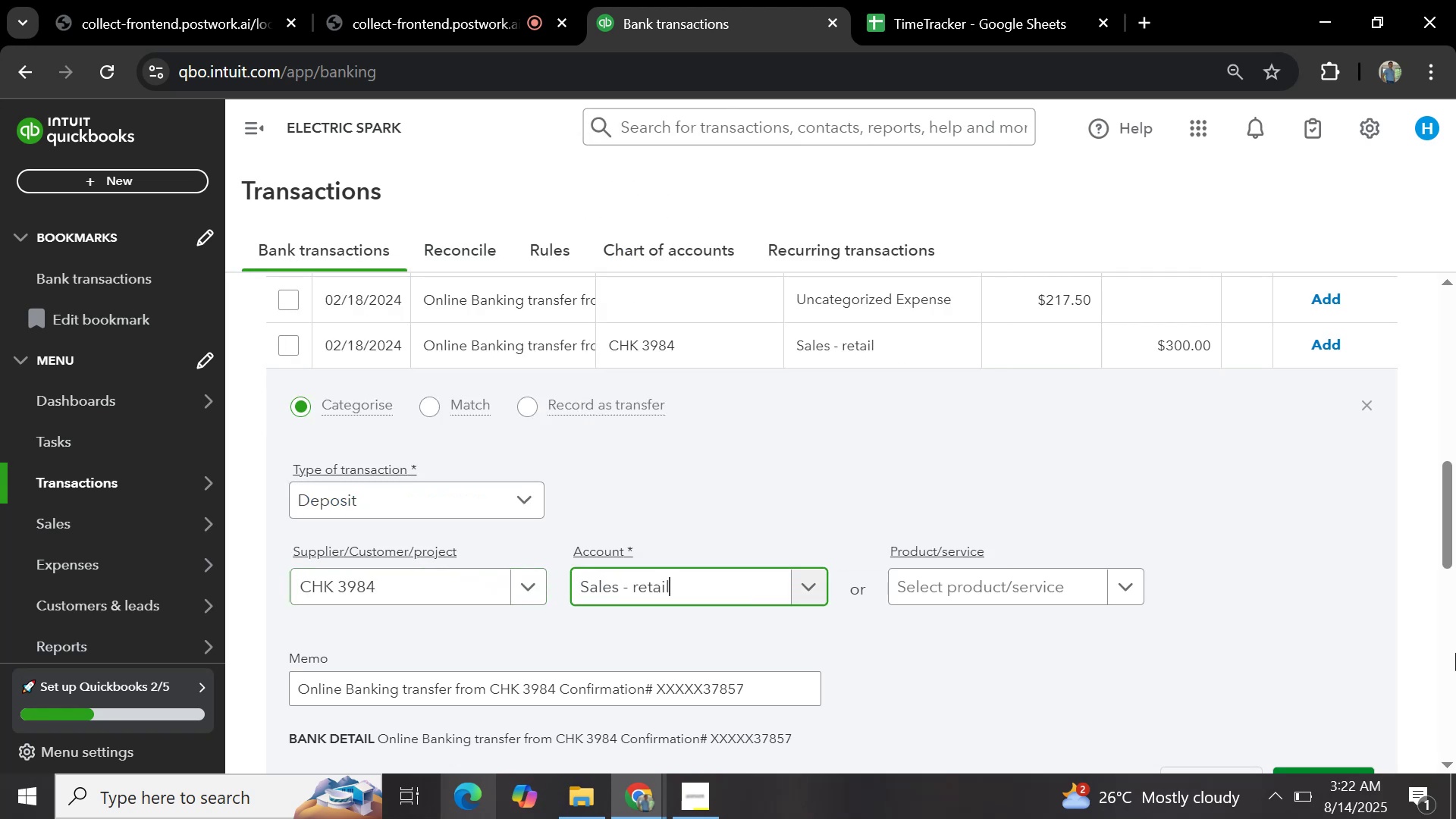 
scroll: coordinate [1453, 657], scroll_direction: down, amount: 2.0
 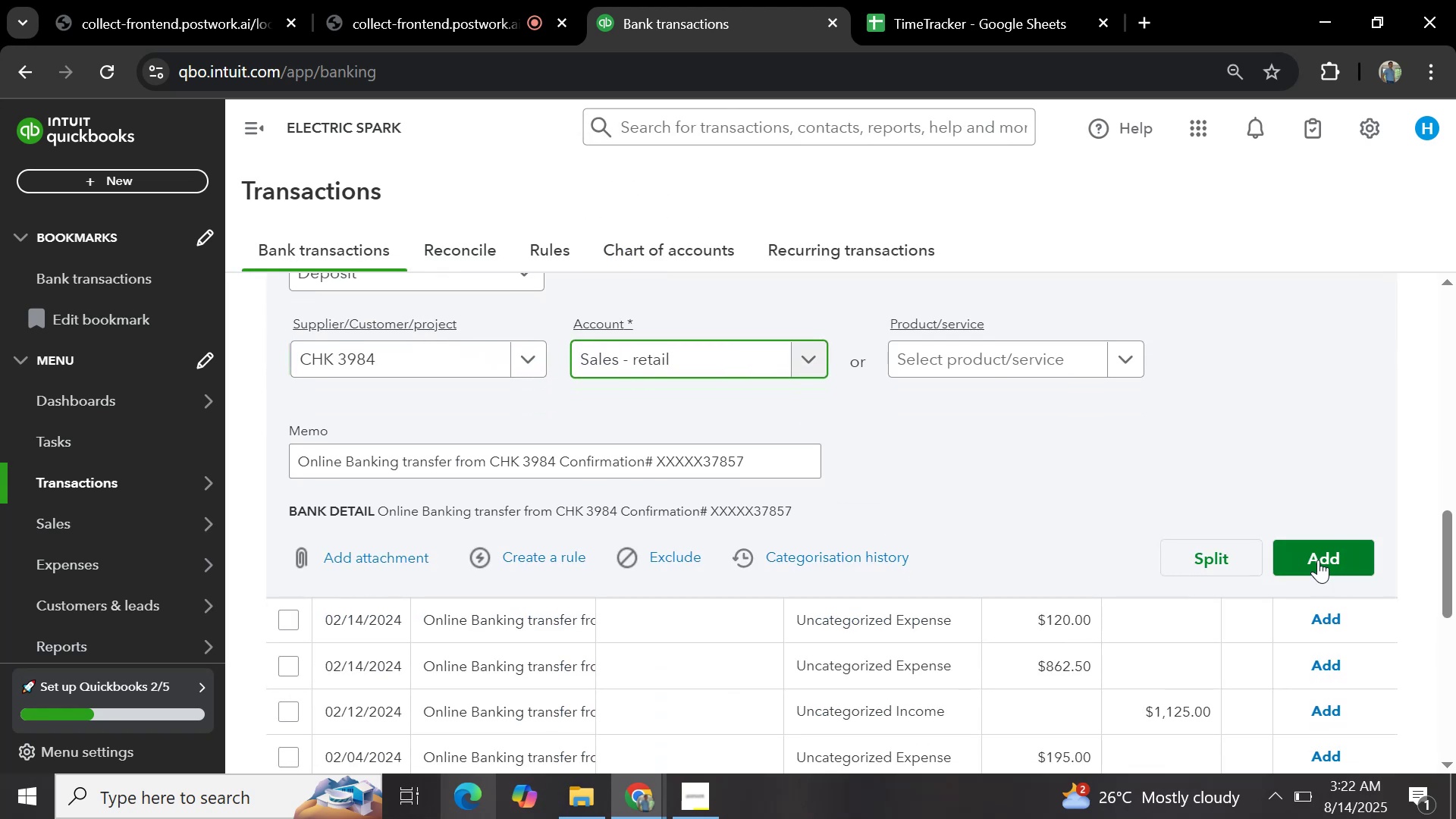 
left_click([1320, 555])
 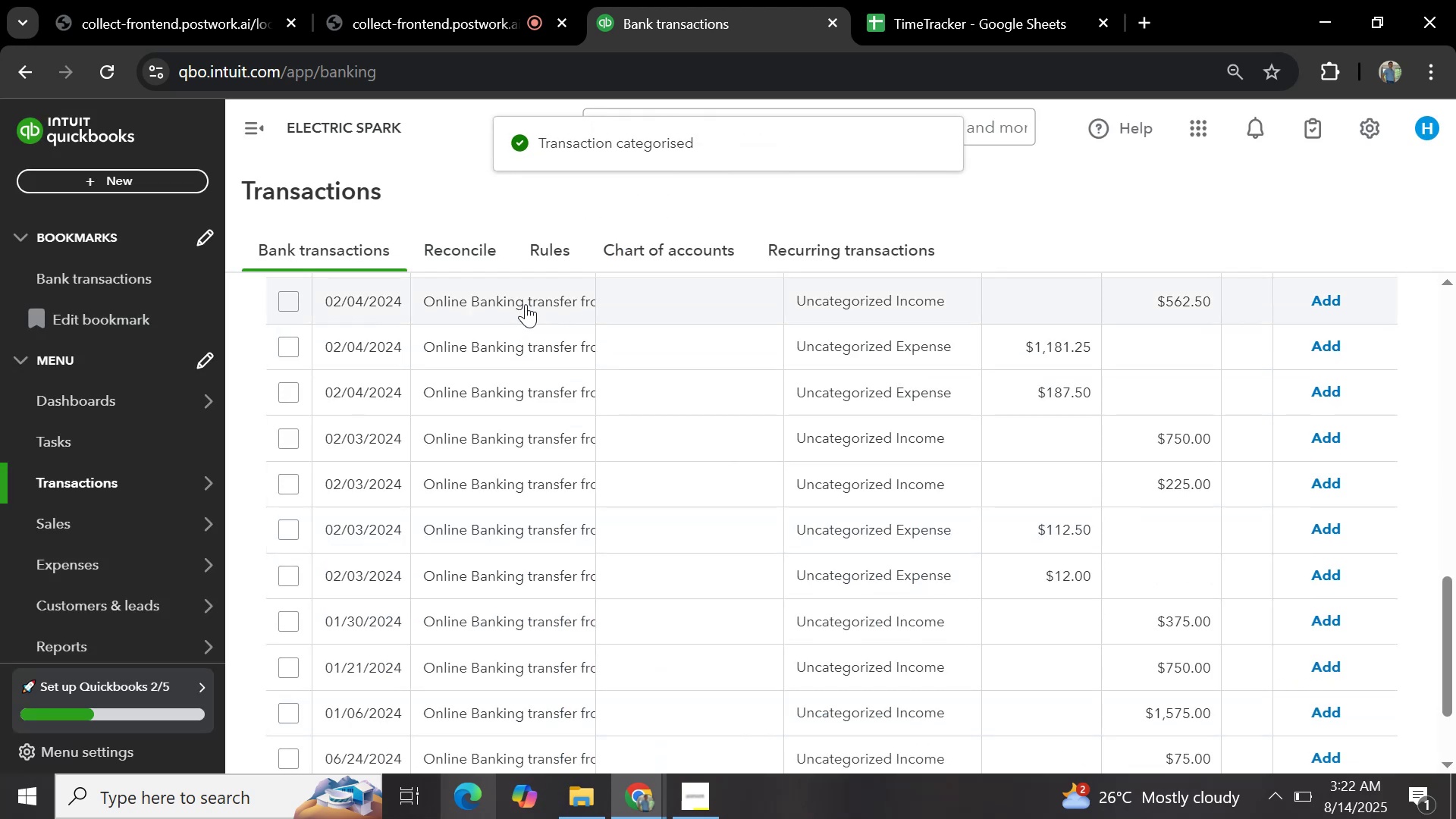 
hold_key(key=ControlLeft, duration=0.32)
 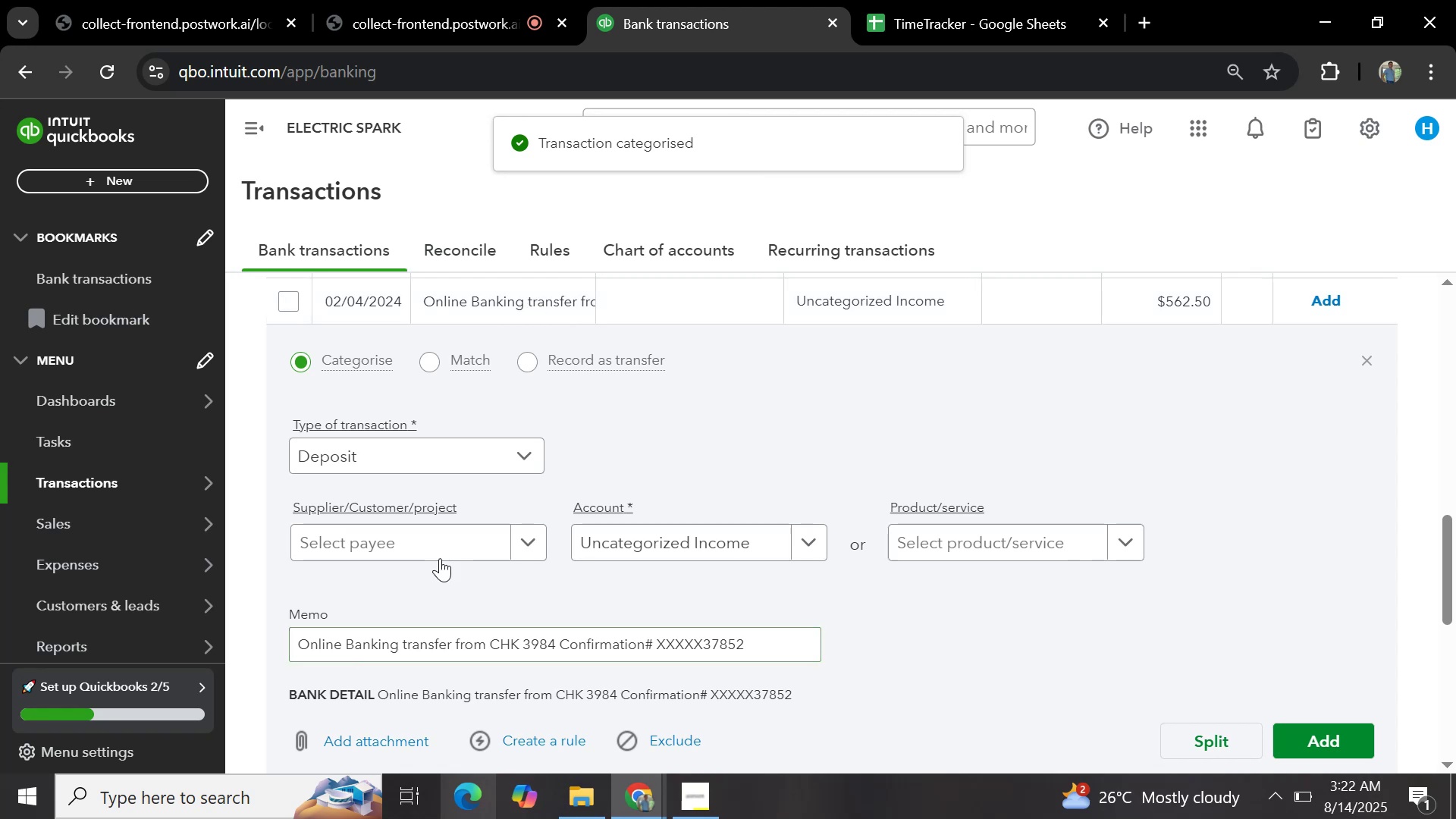 
left_click([442, 547])
 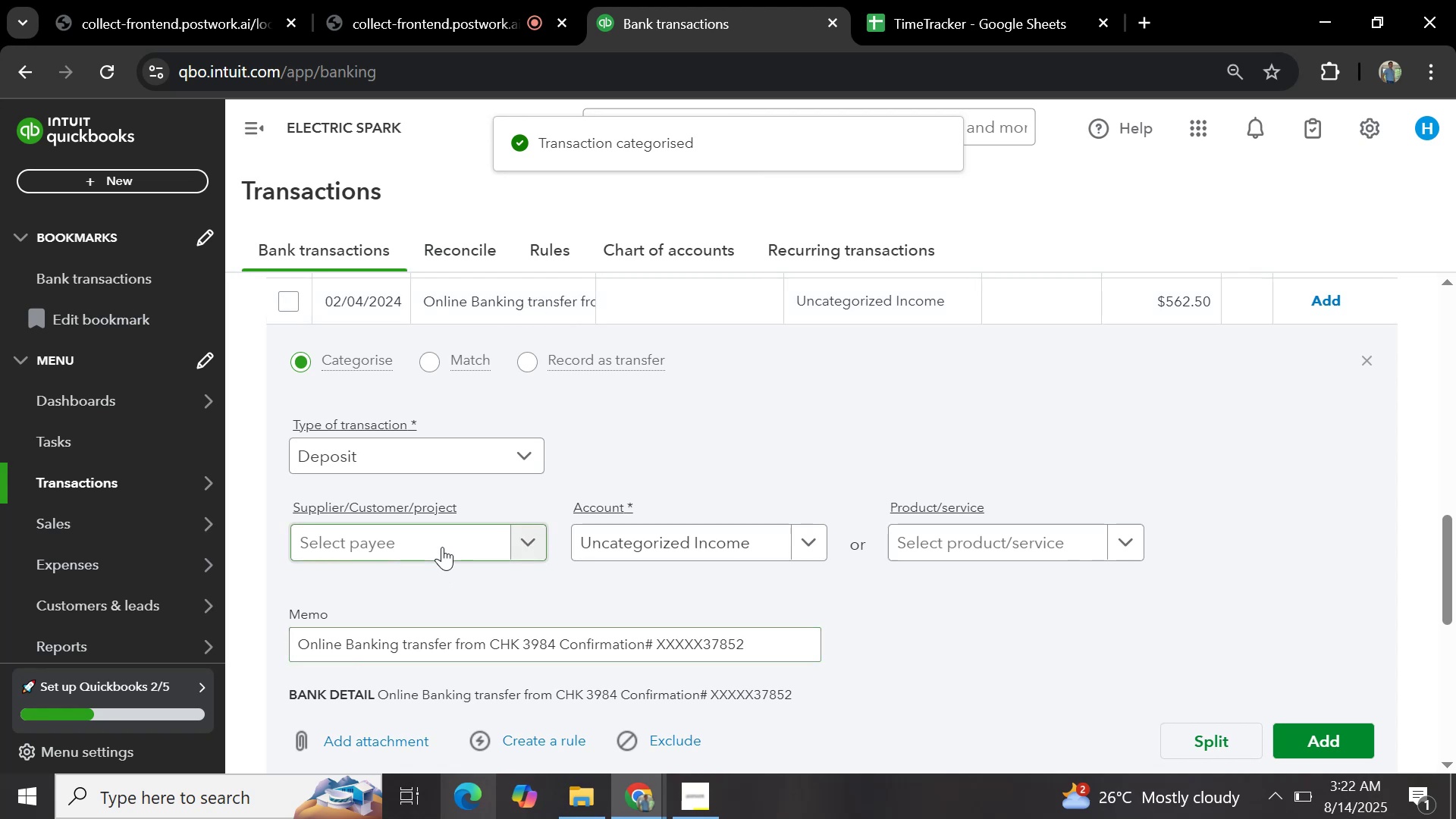 
key(Control+V)
 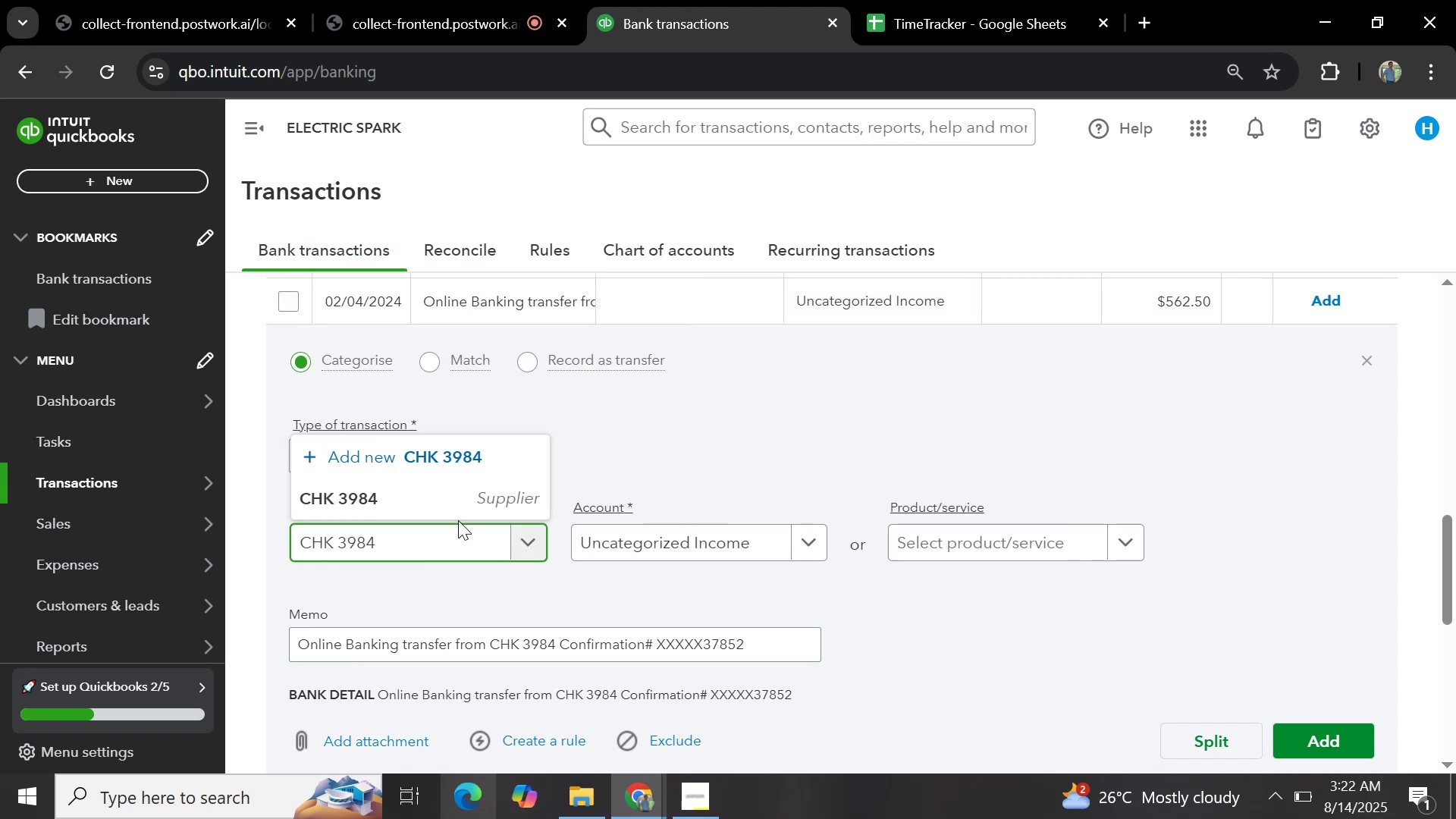 
left_click([477, 505])
 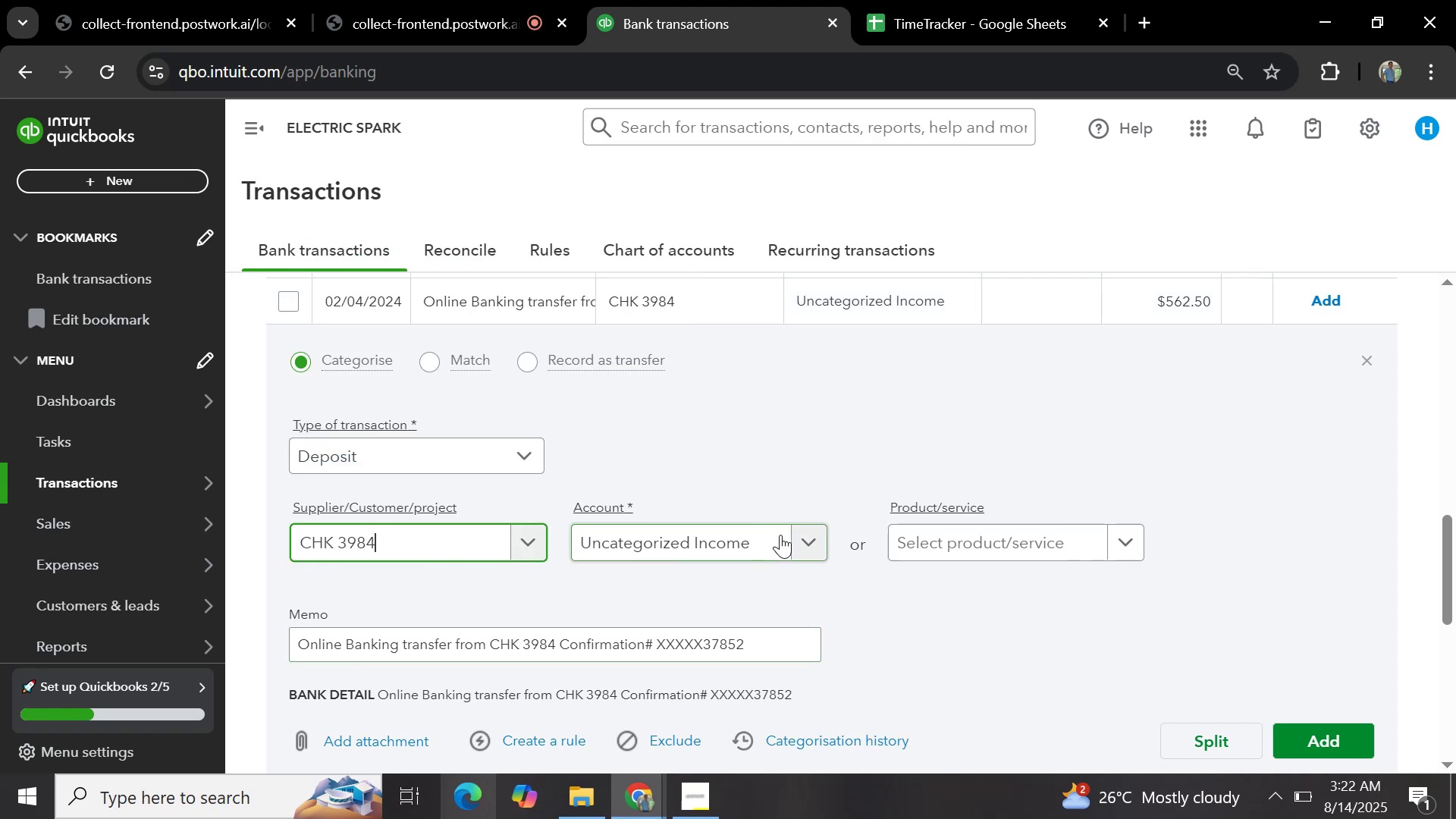 
left_click([799, 536])
 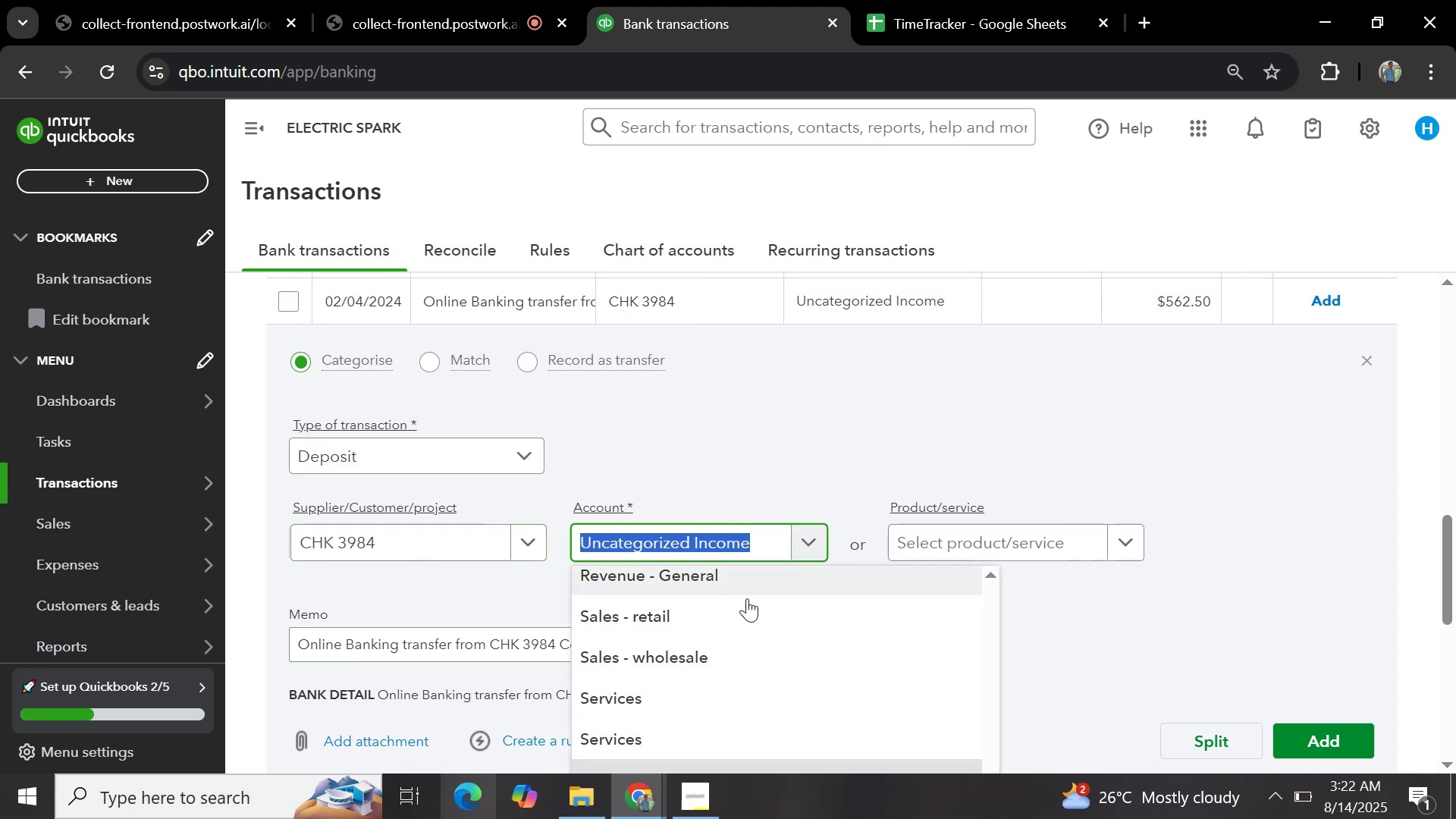 
left_click([735, 651])
 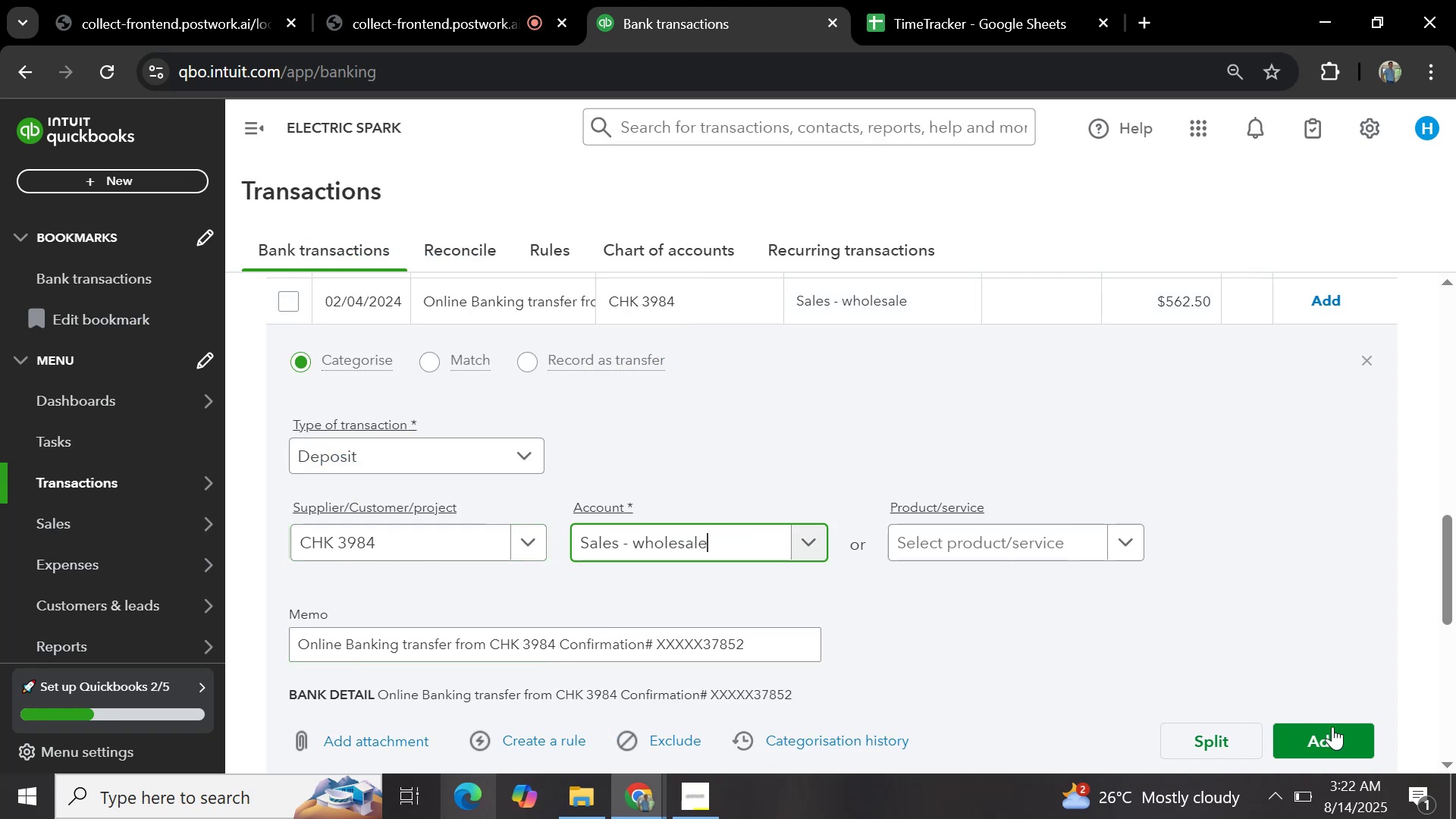 
left_click([1332, 733])
 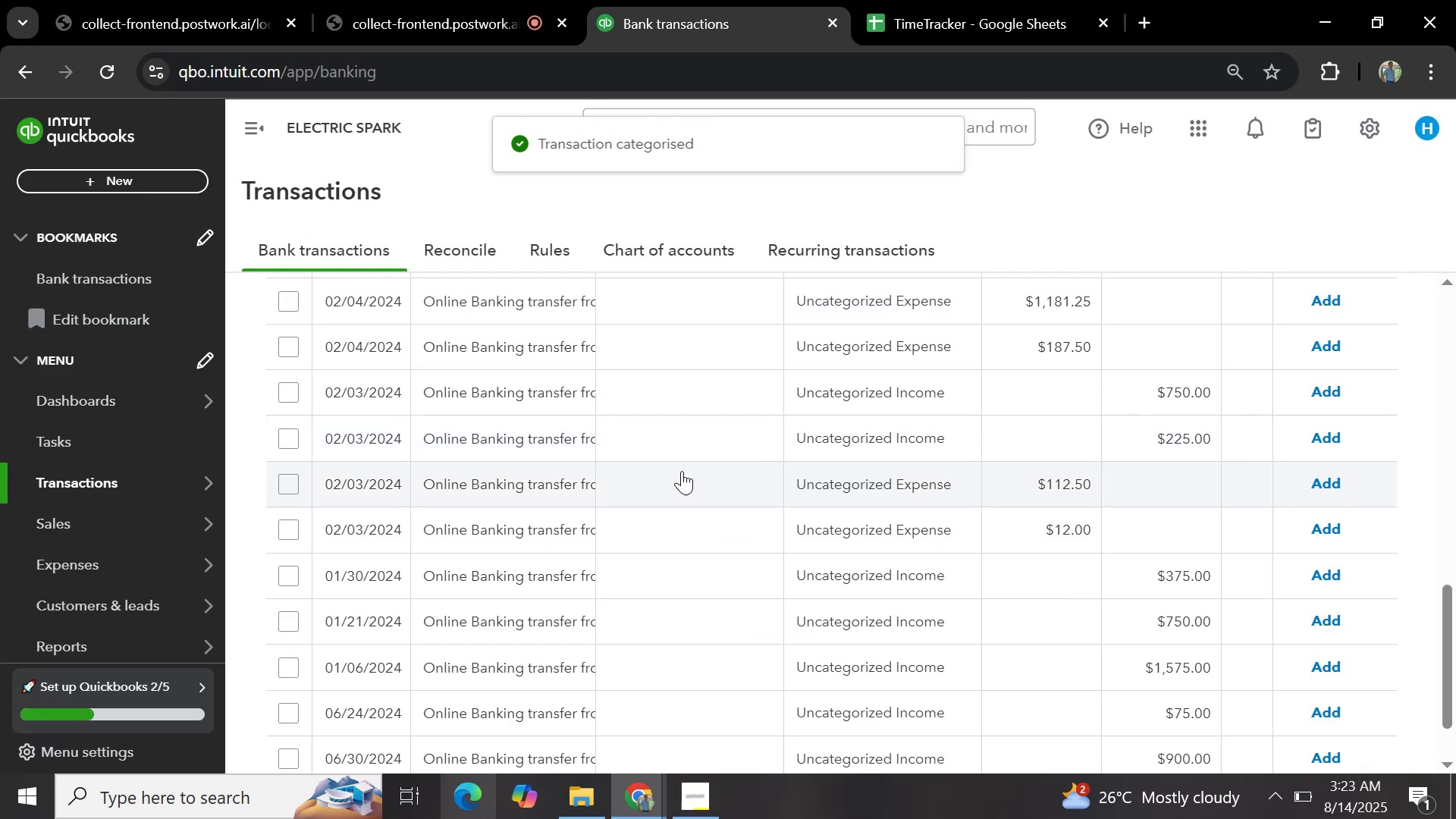 
left_click([571, 394])
 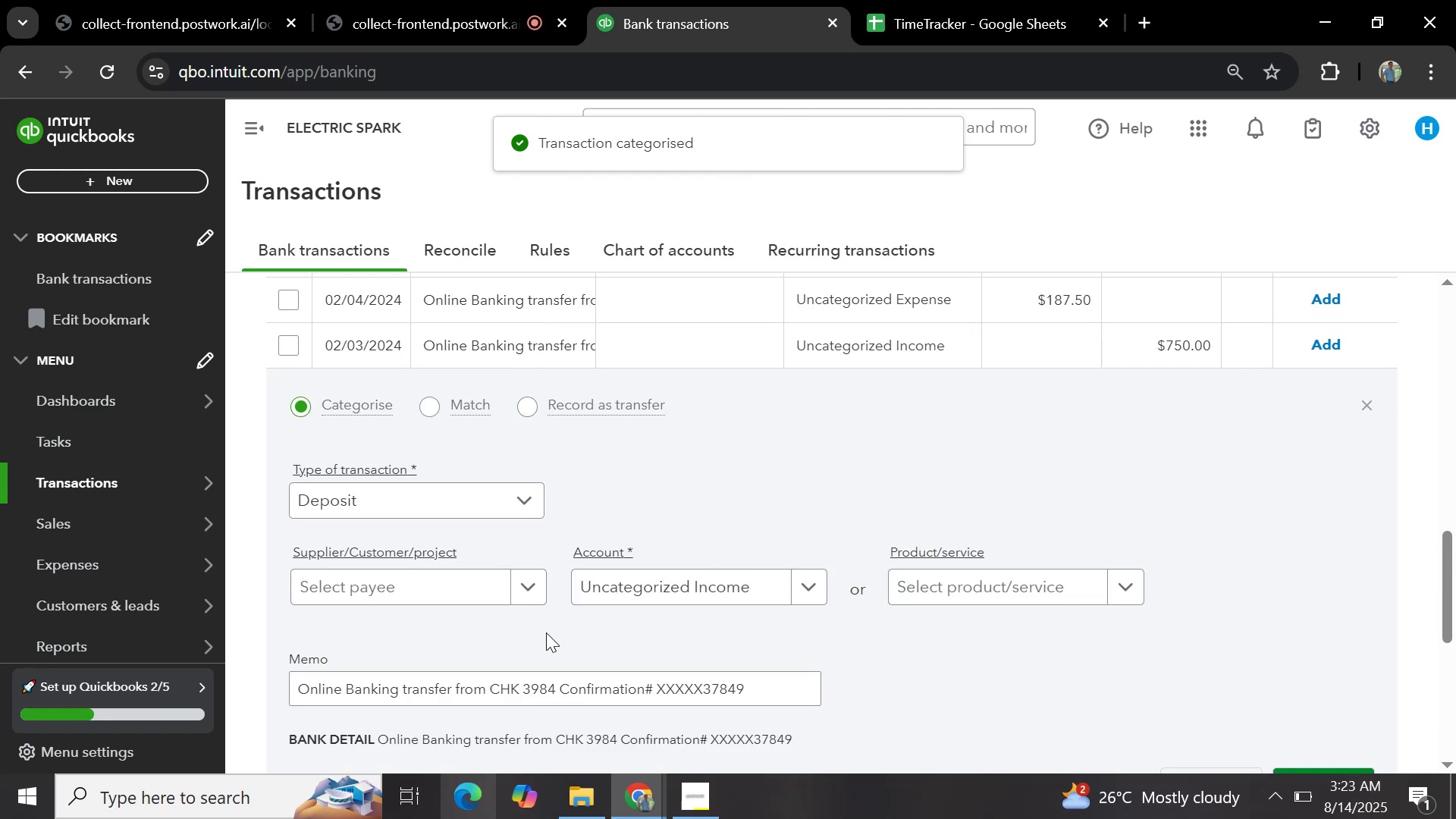 
left_click([439, 589])
 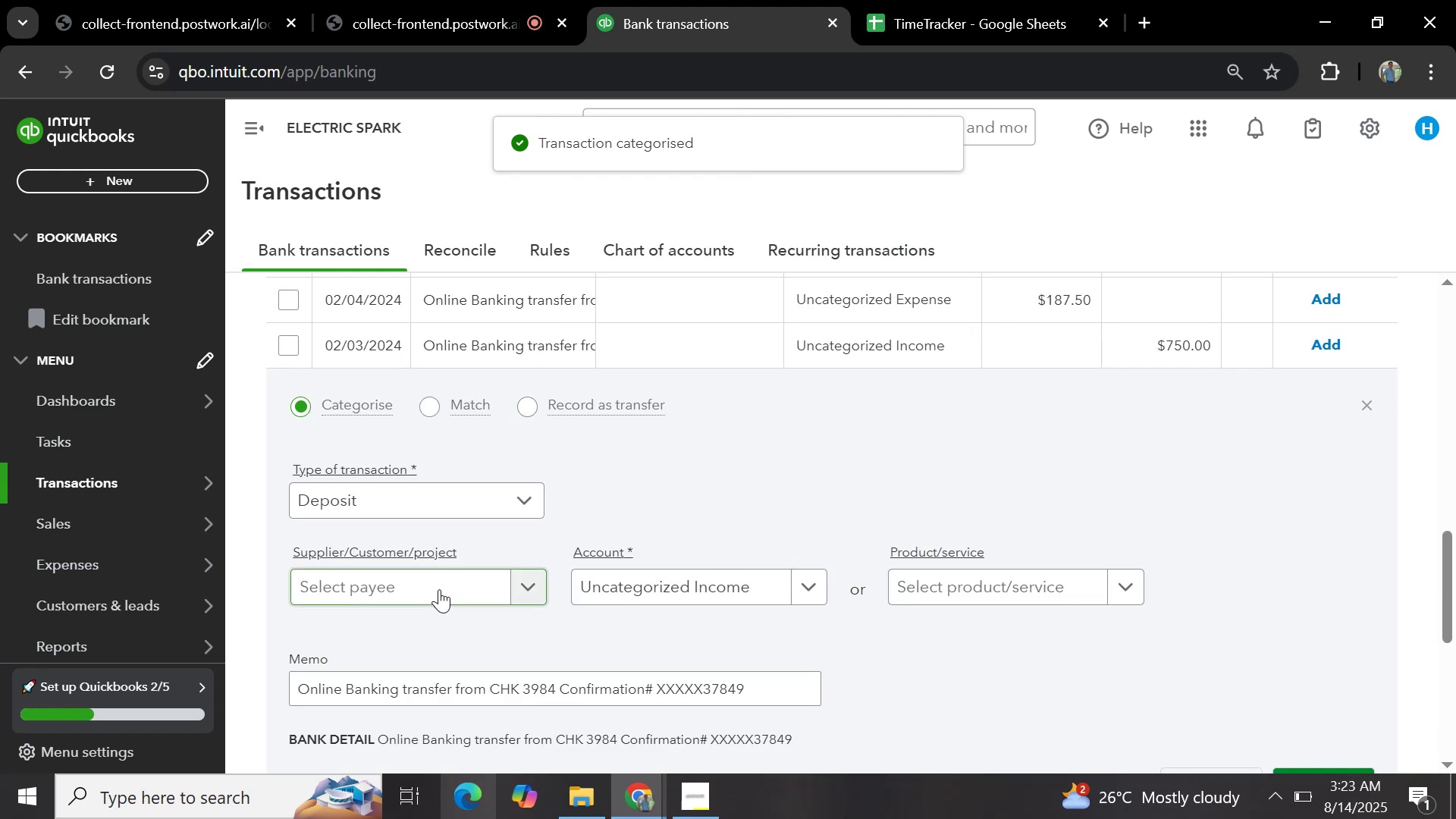 
key(Control+V)
 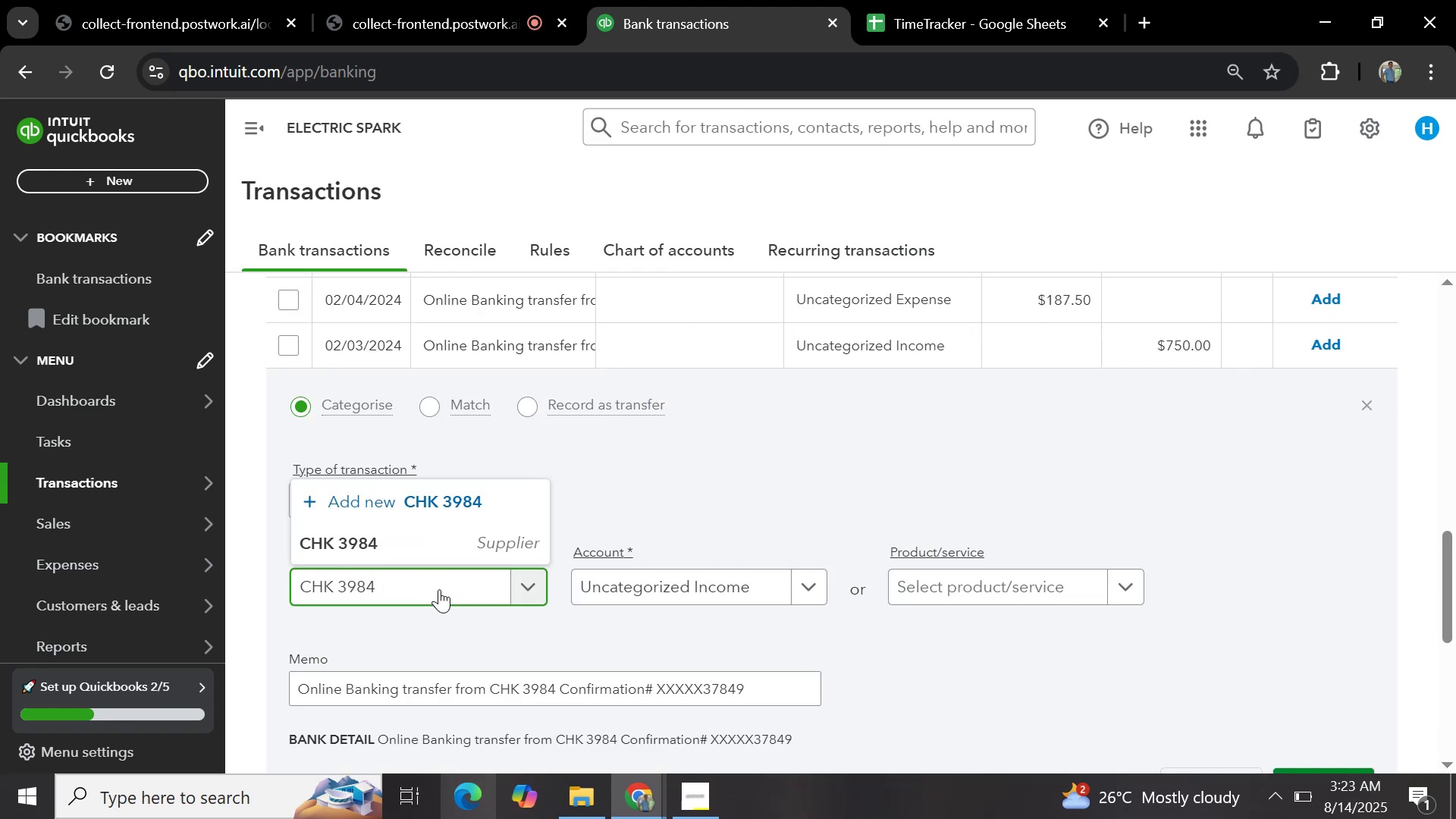 
left_click([451, 539])
 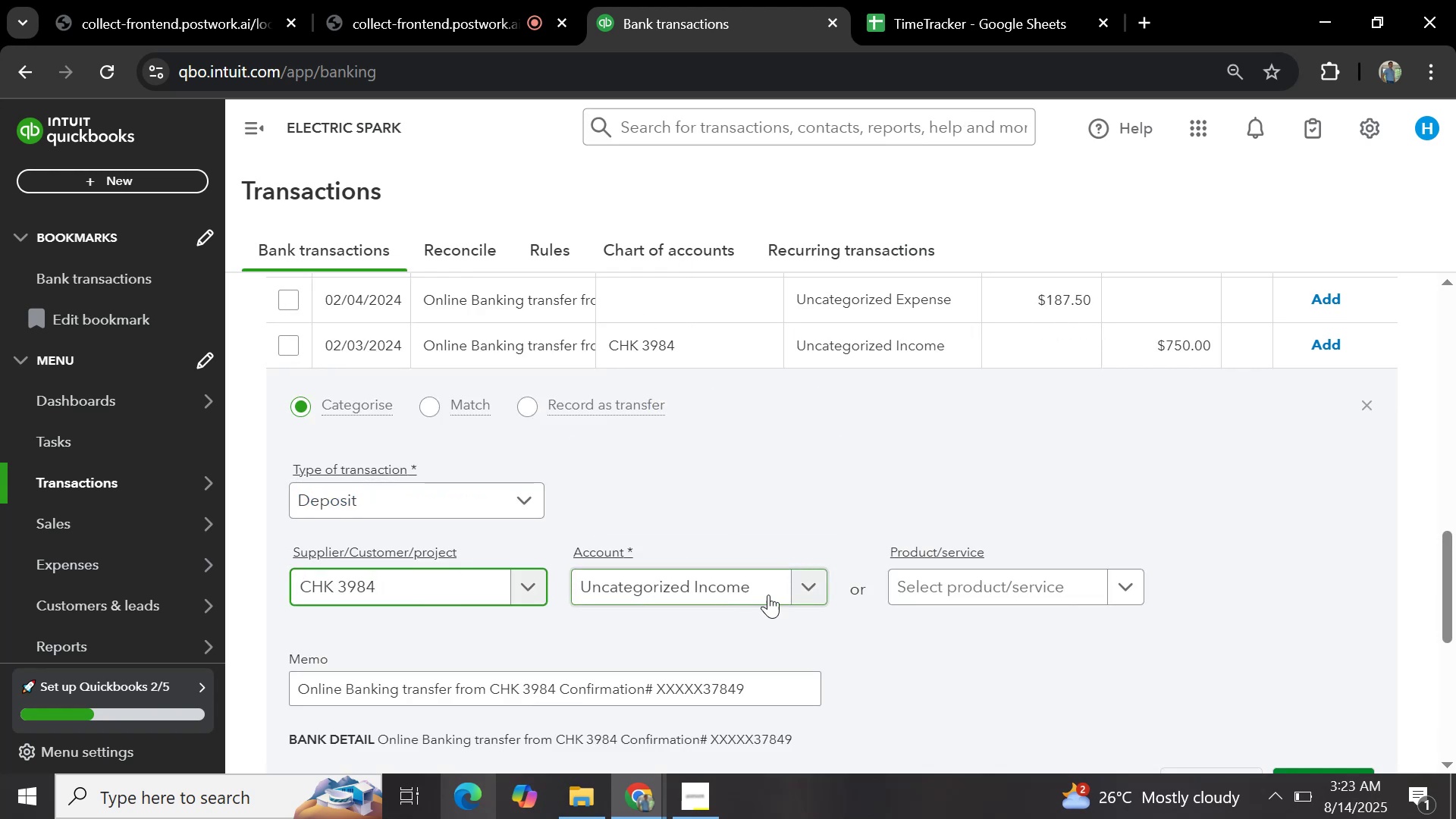 
left_click([799, 588])
 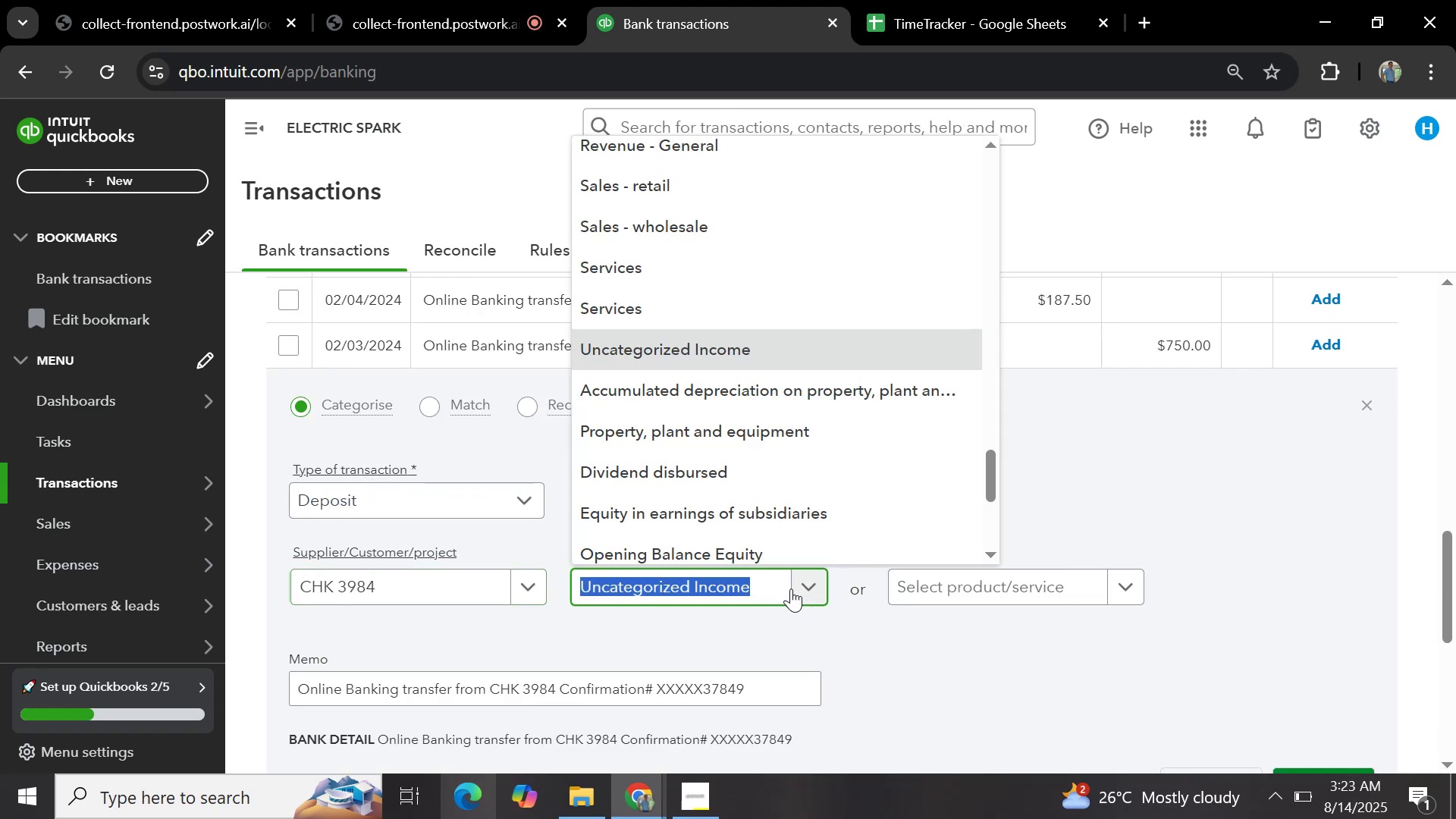 
type(sak)
key(Backspace)
type(les)
 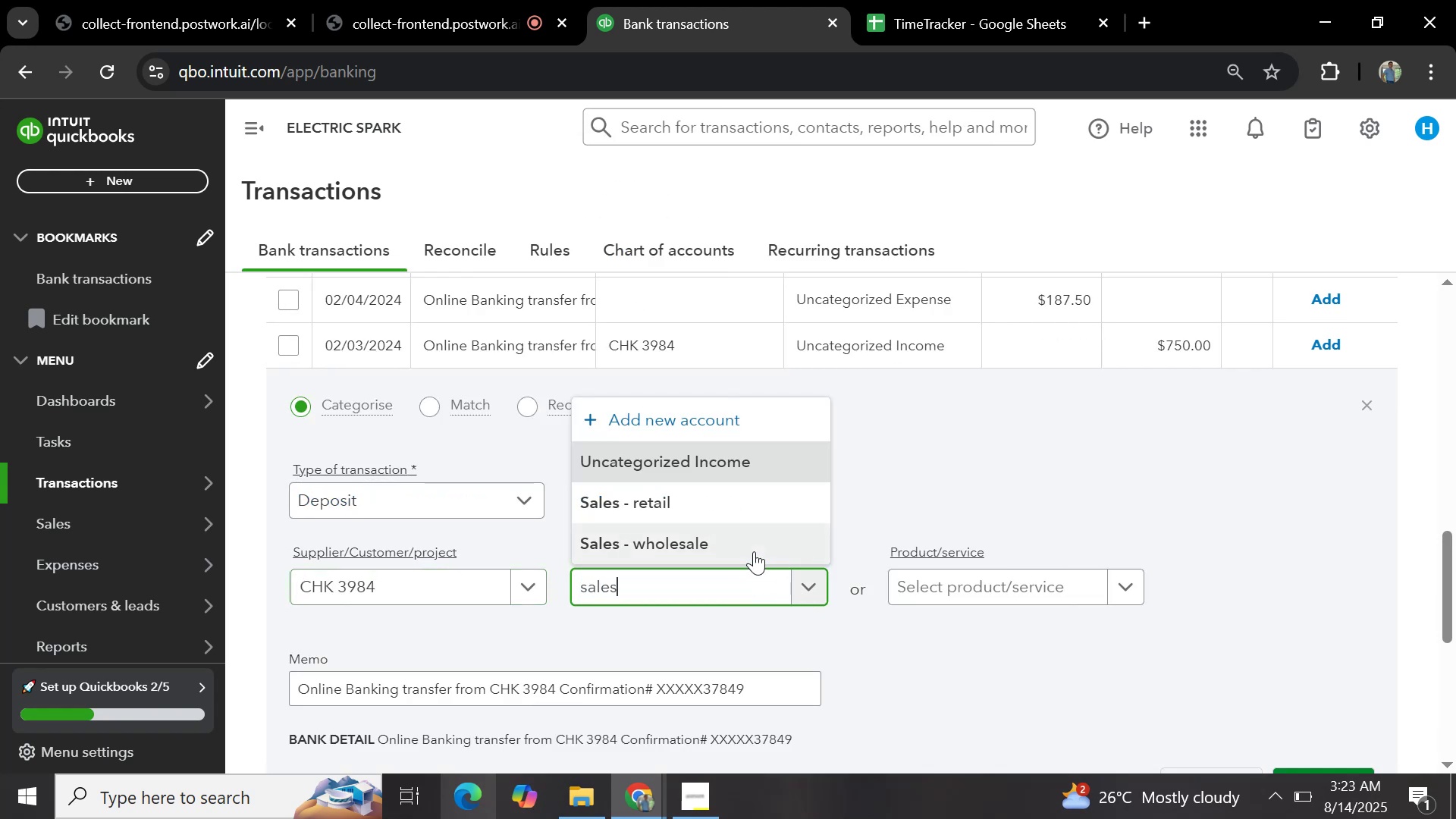 
left_click([752, 548])
 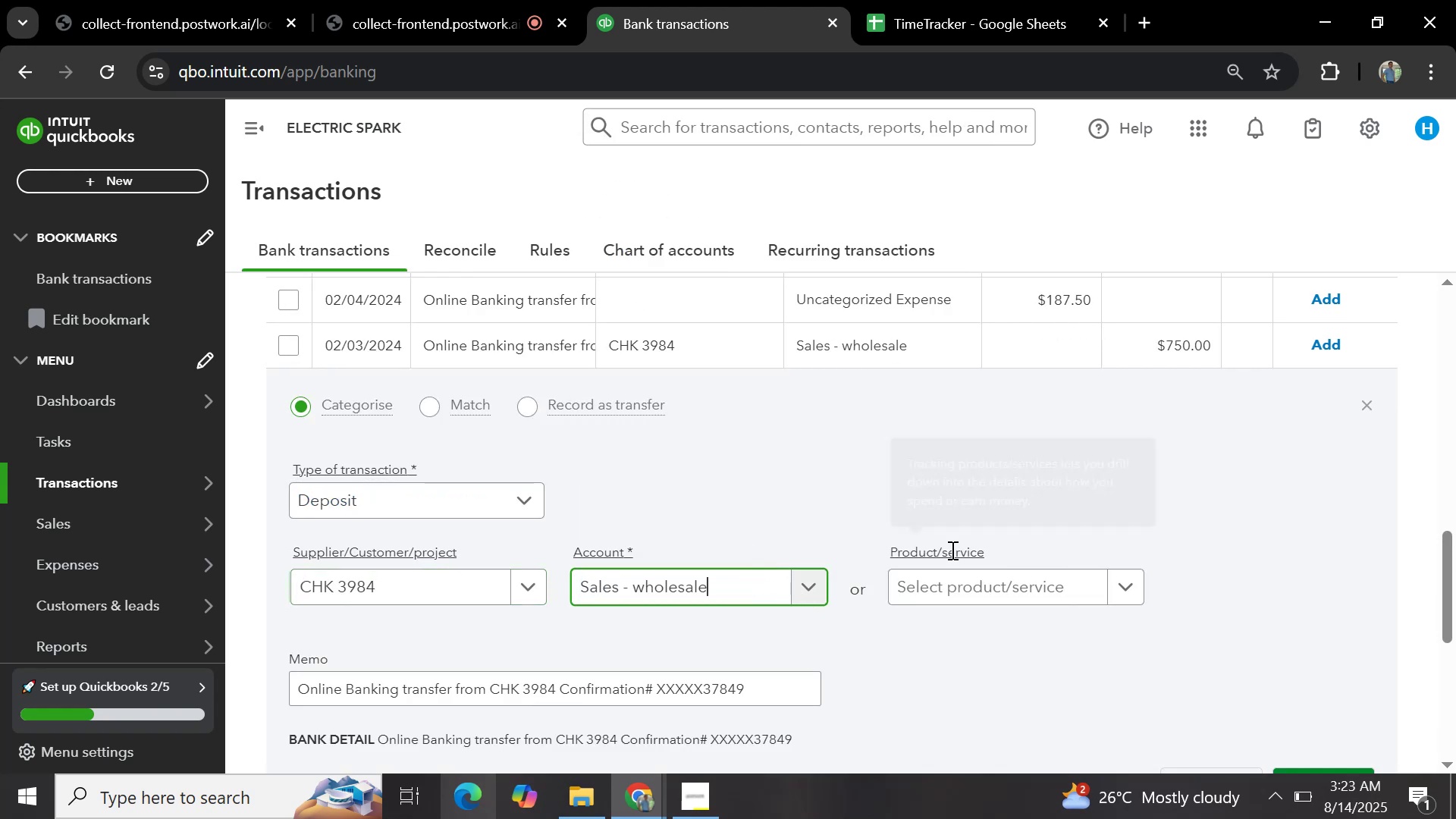 
scroll: coordinate [1067, 564], scroll_direction: down, amount: 1.0
 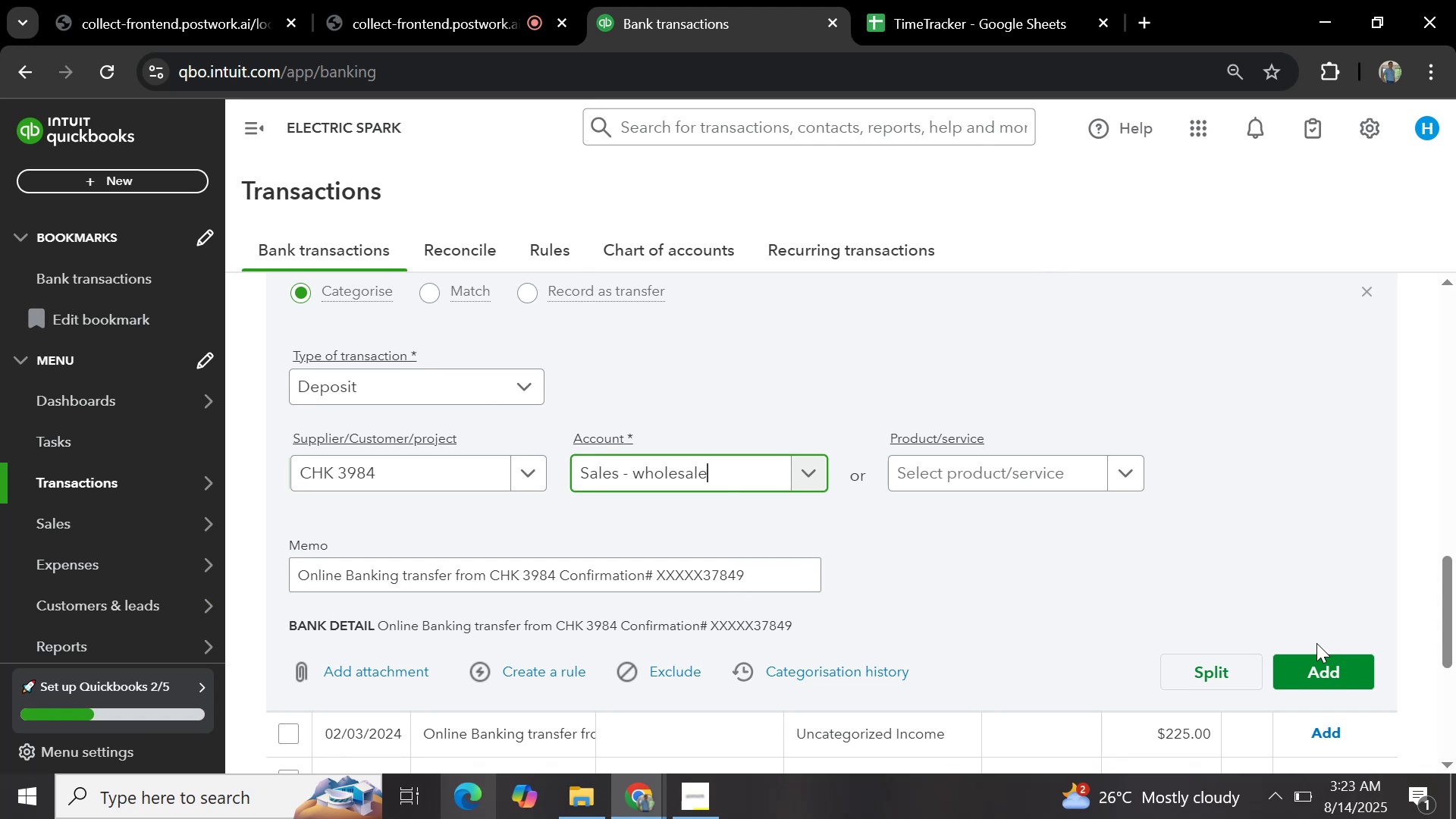 
left_click([1320, 665])
 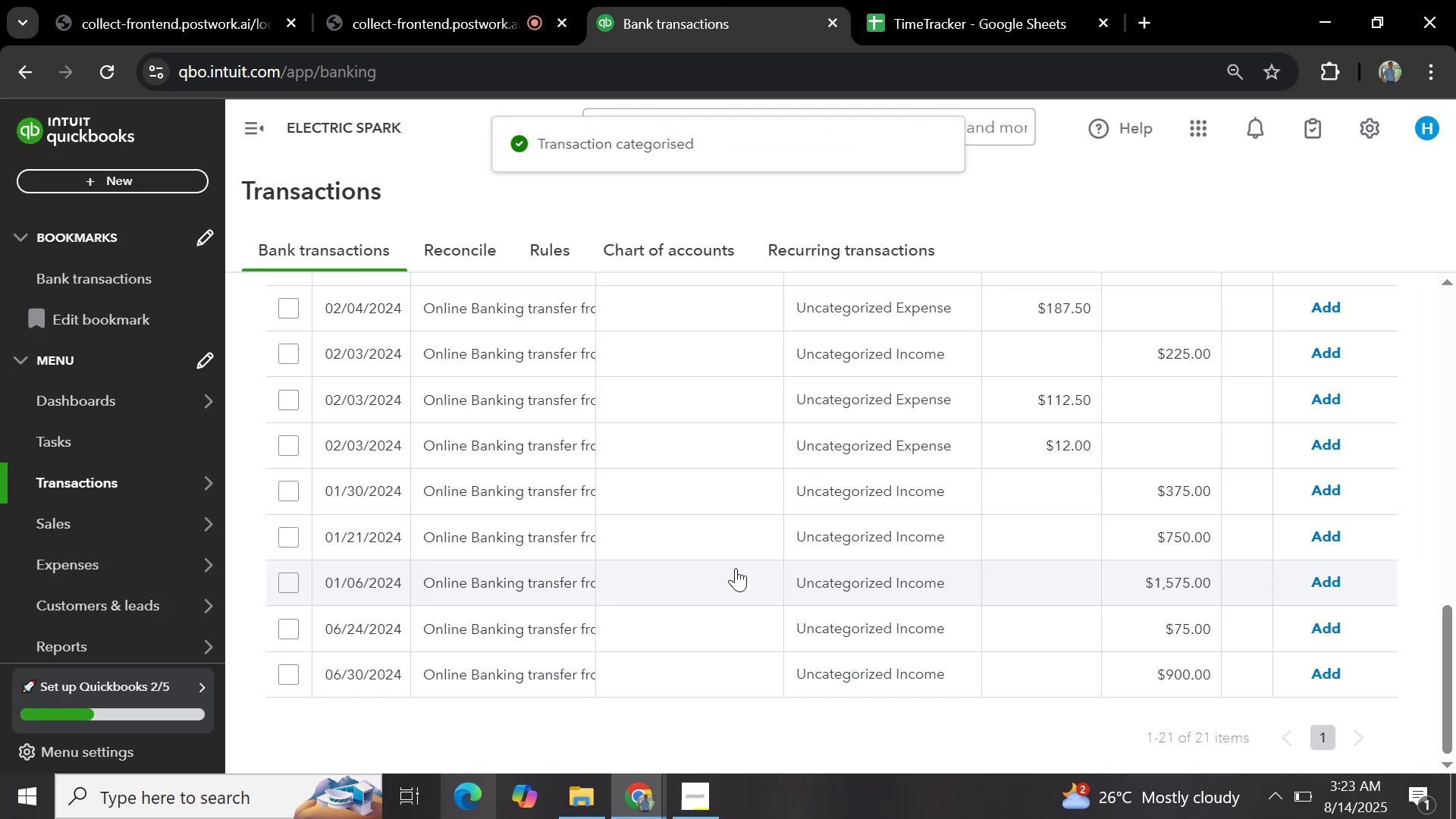 
left_click([535, 357])
 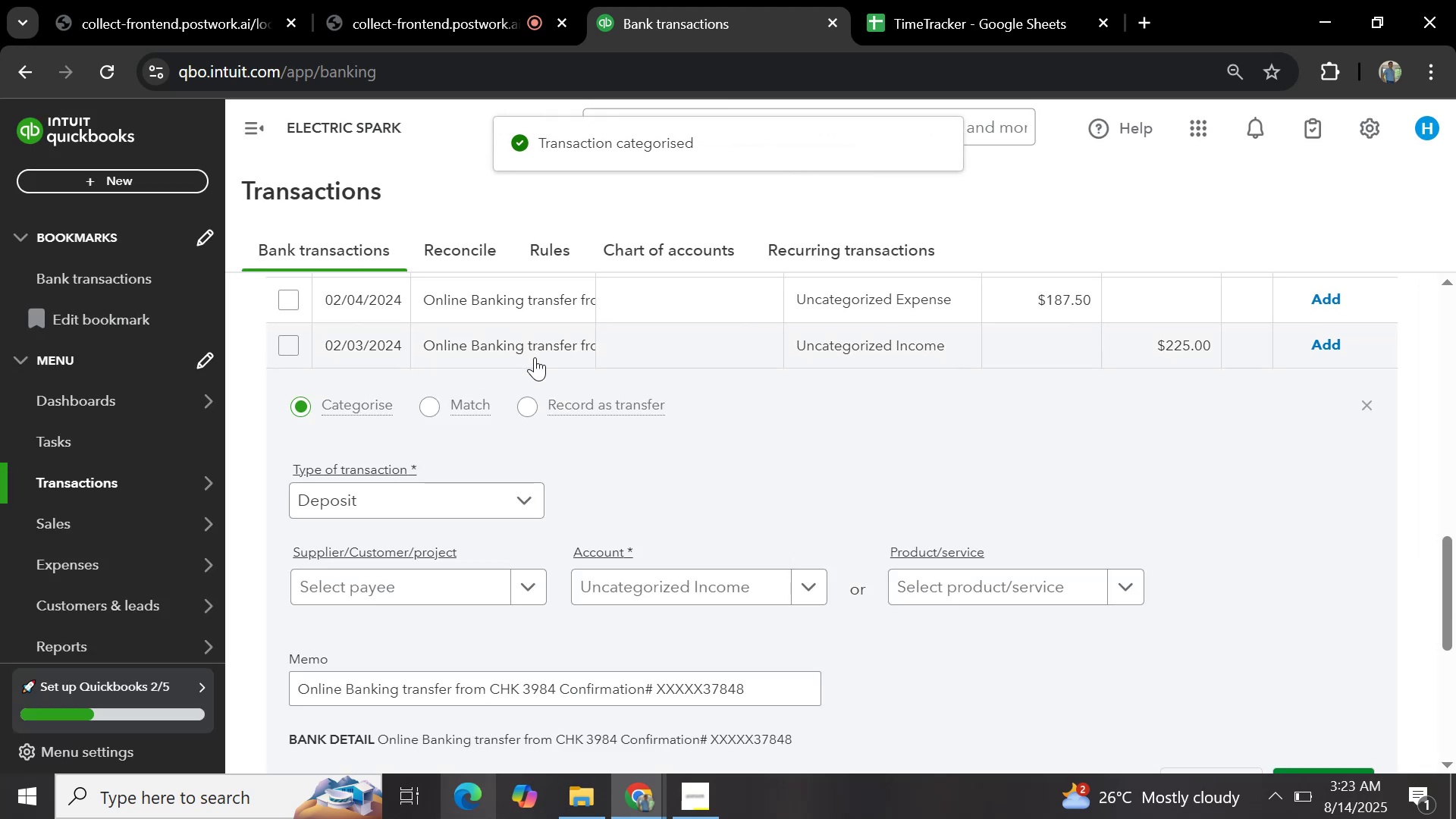 
hold_key(key=ControlLeft, duration=0.85)
 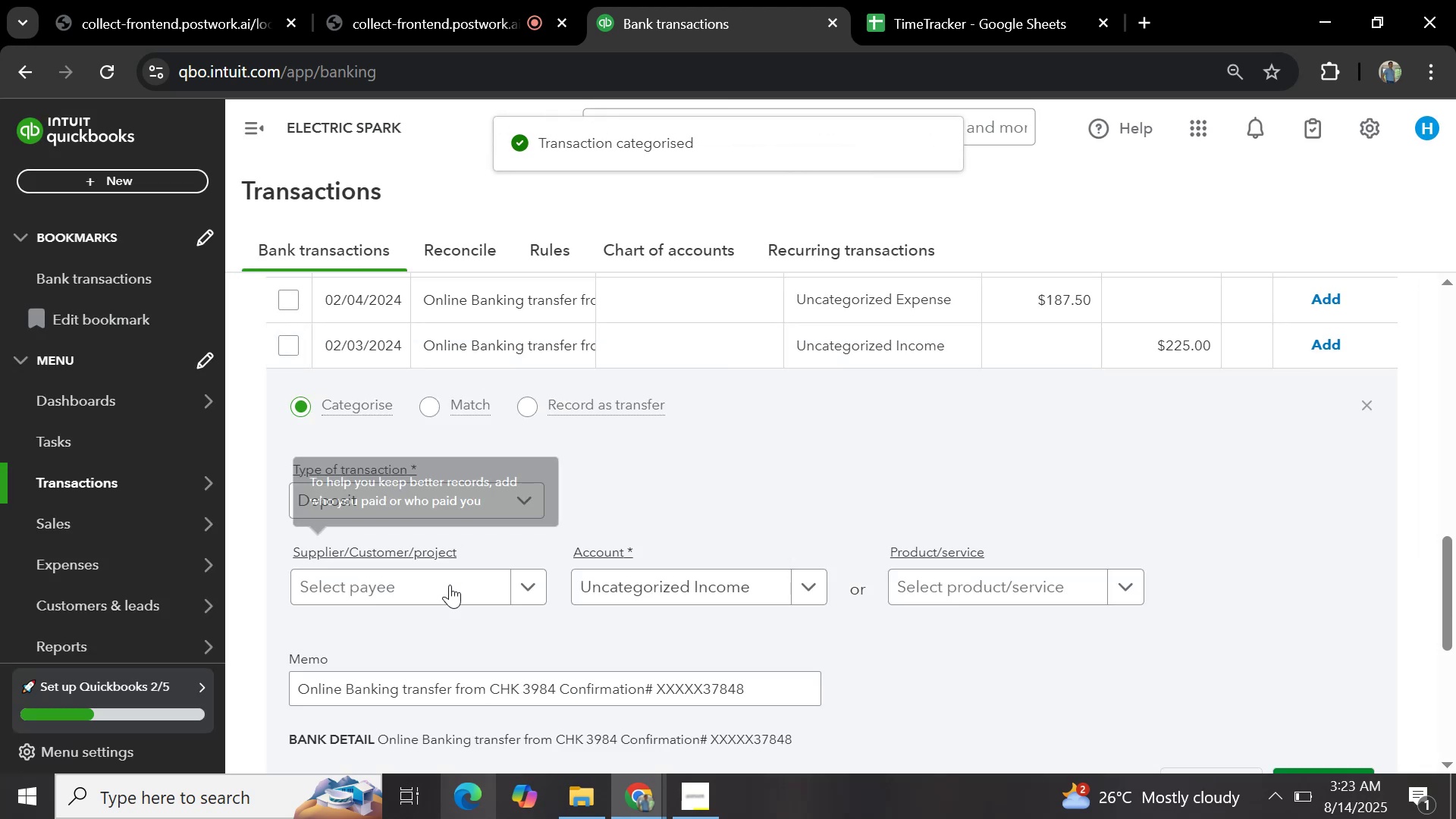 
left_click([449, 587])
 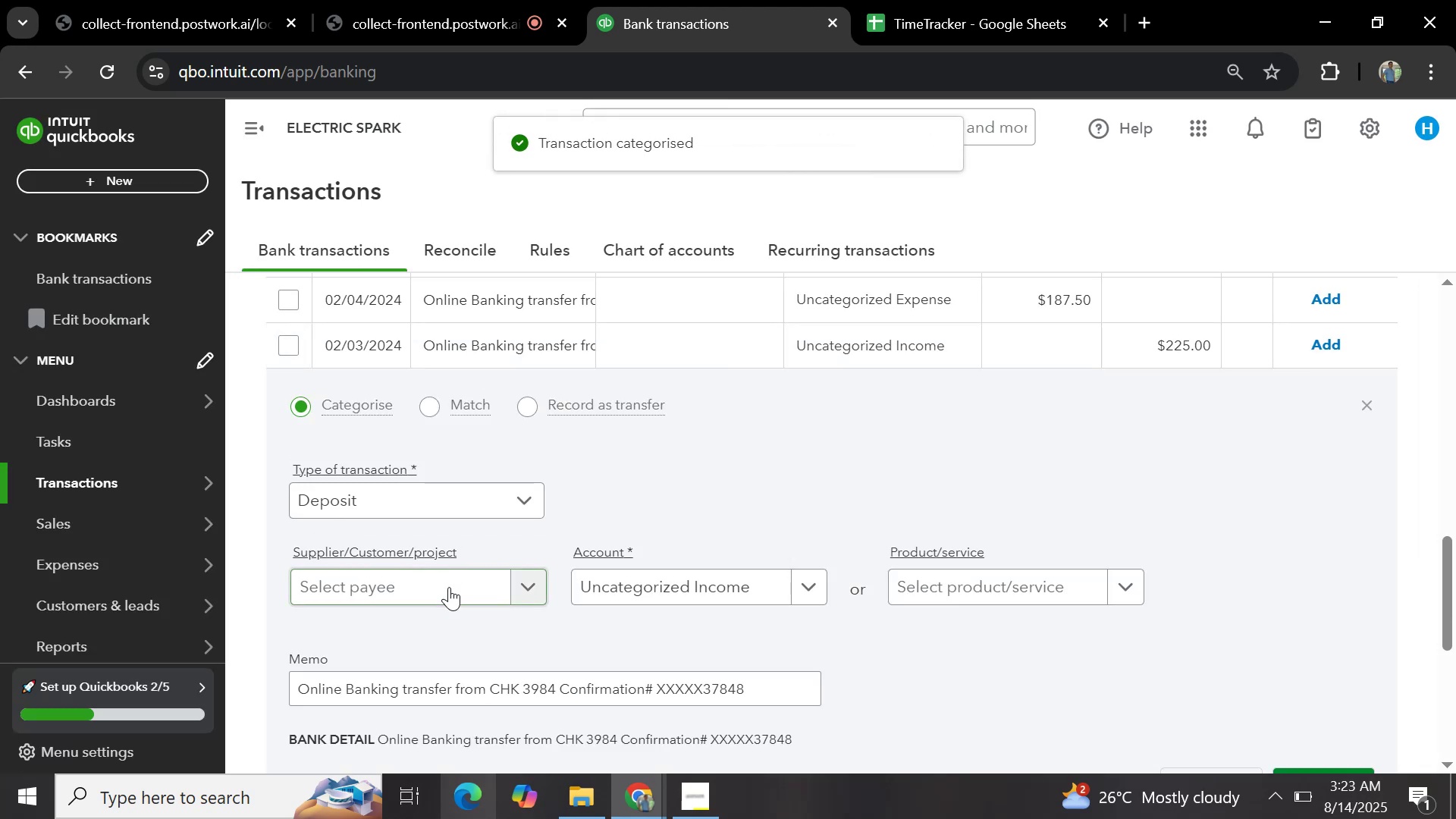 
key(Control+V)
 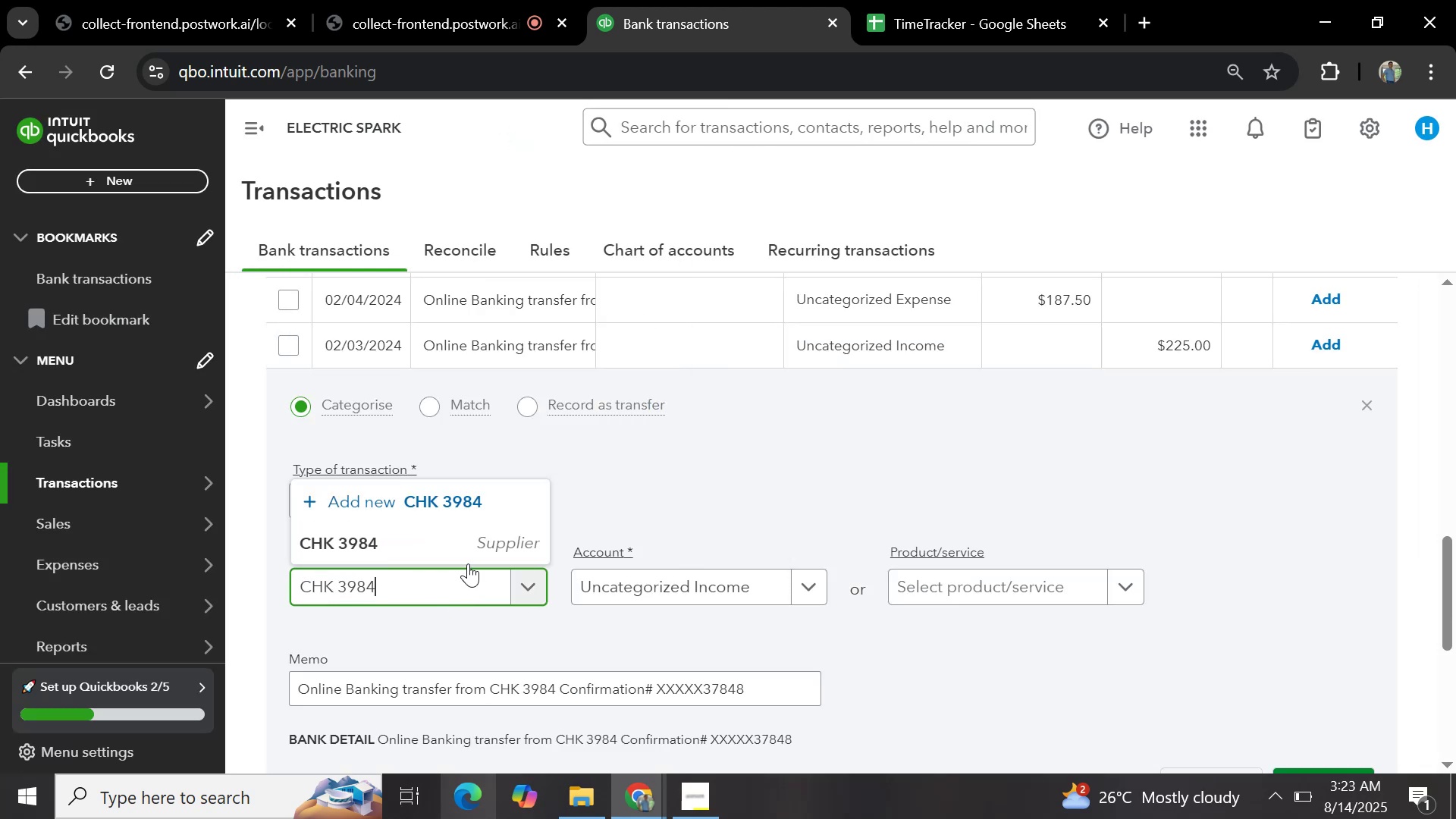 
left_click([472, 549])
 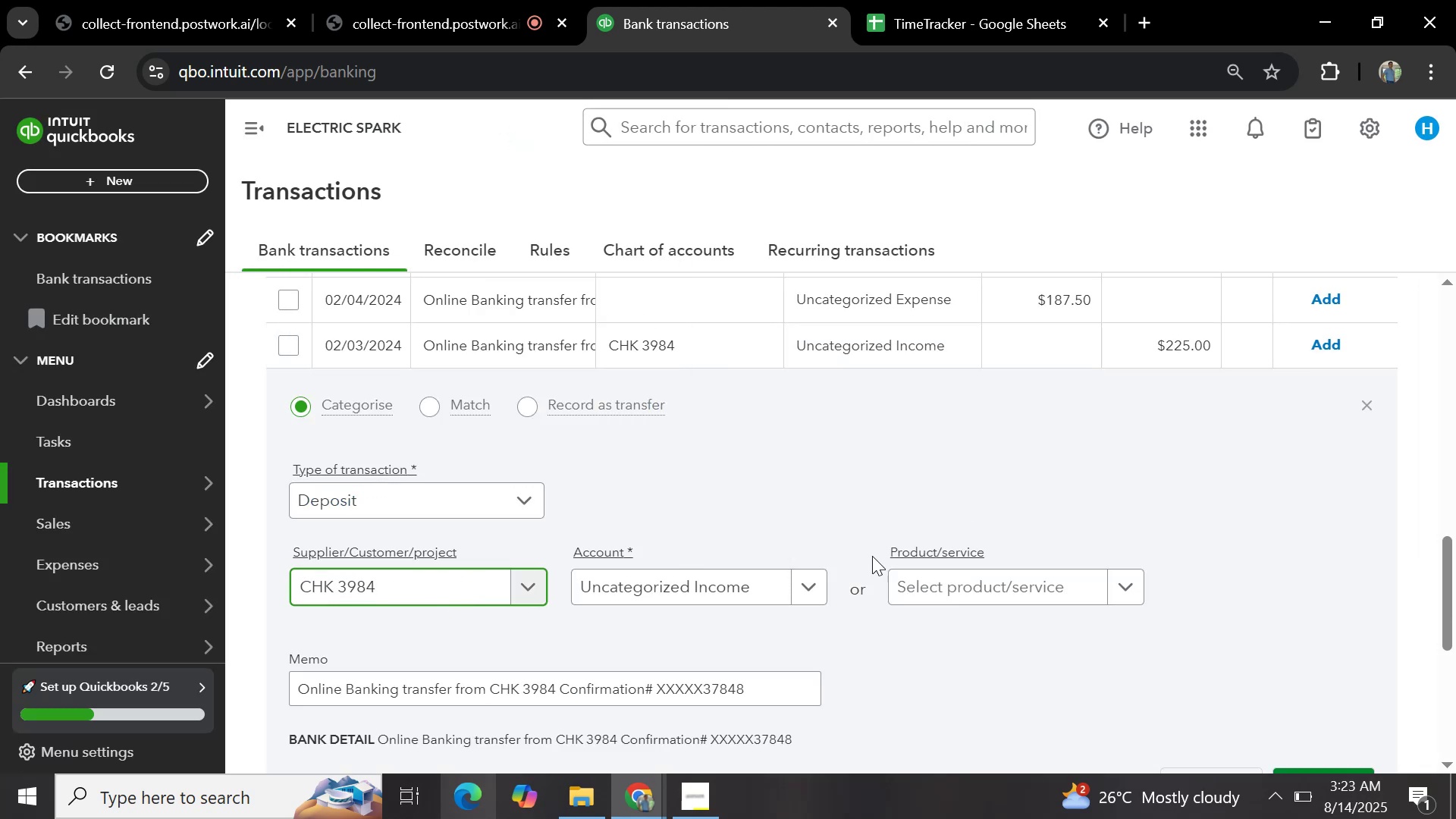 
left_click([810, 573])
 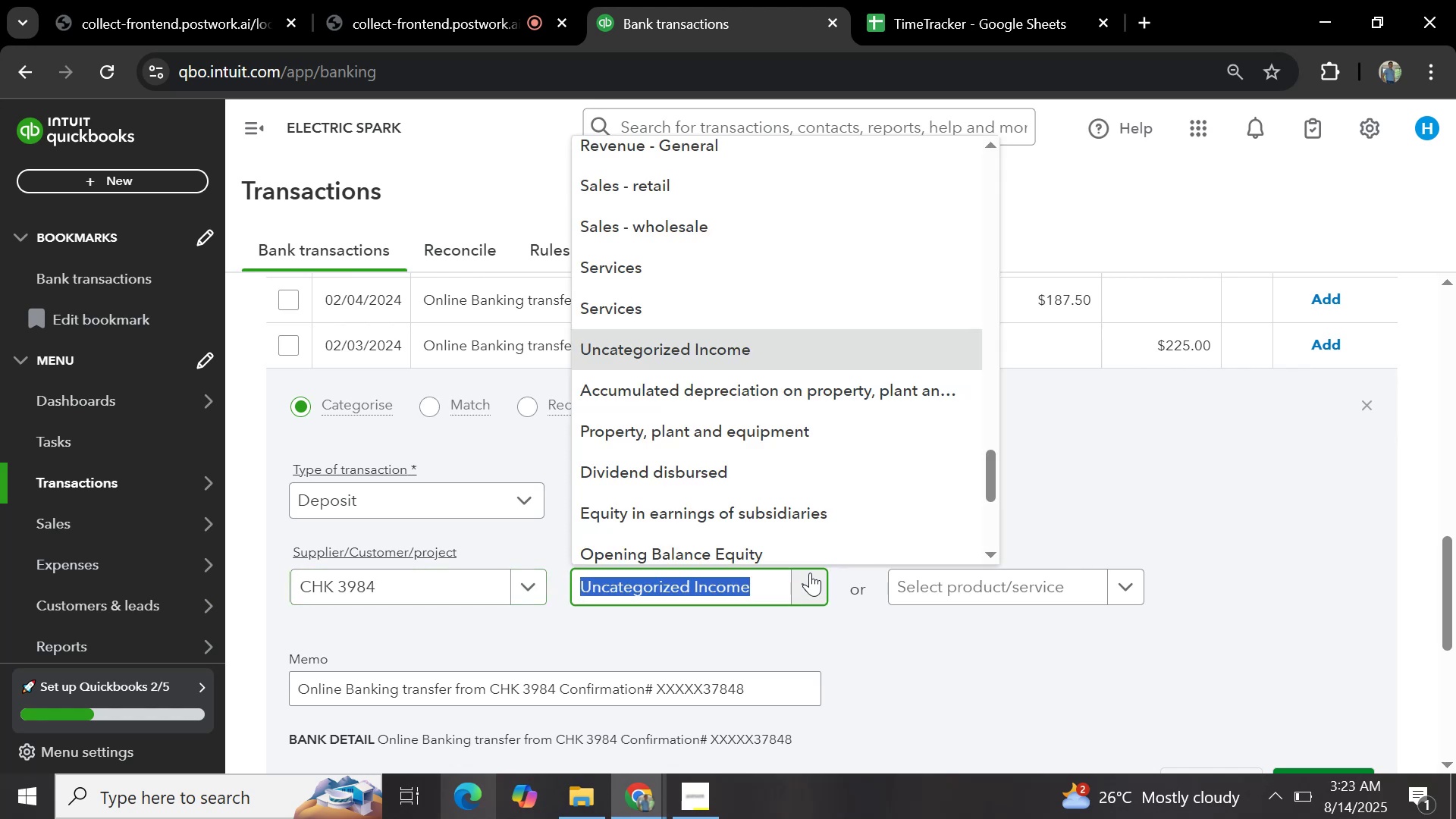 
type(sales)
 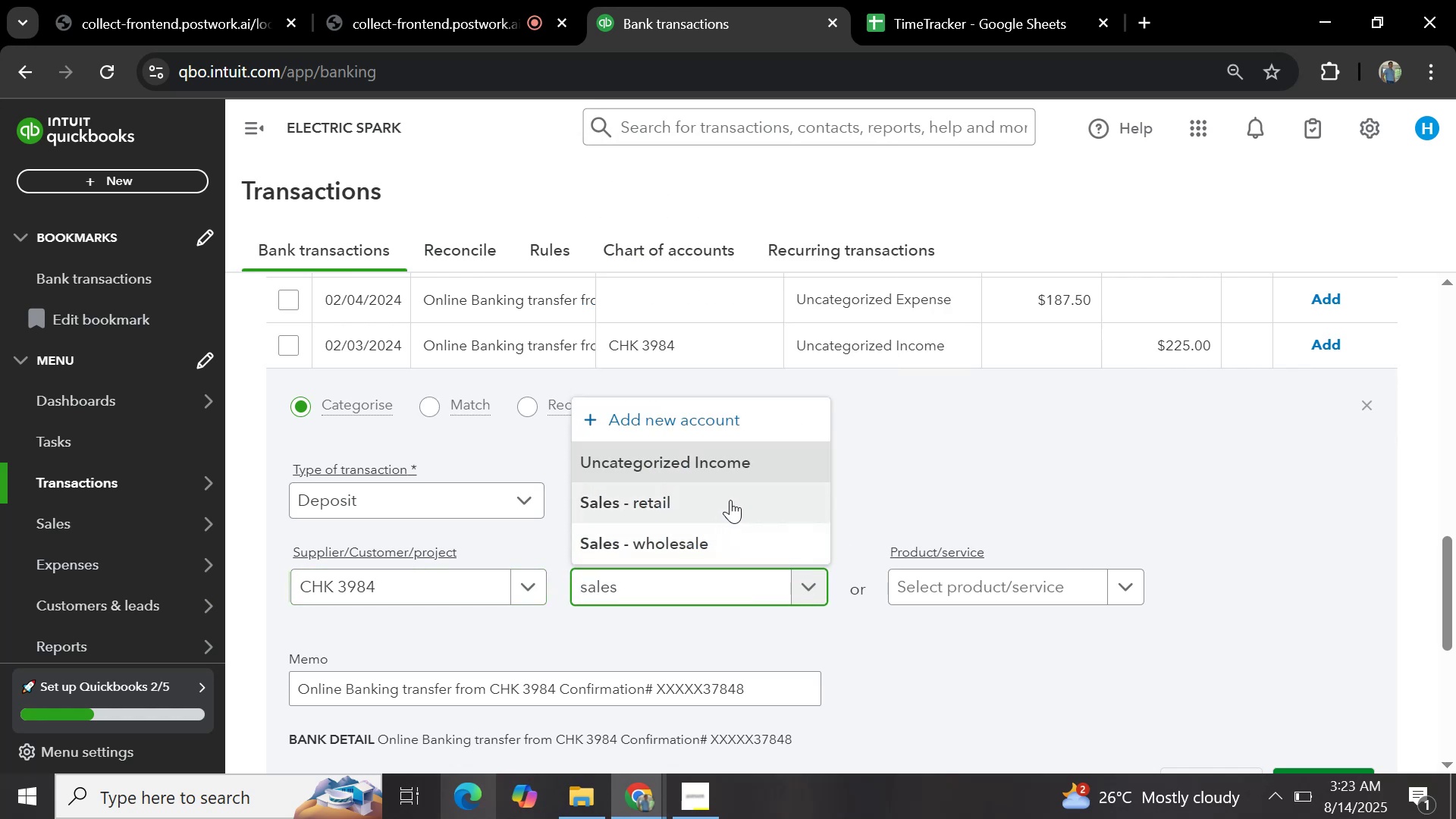 
wait(5.38)
 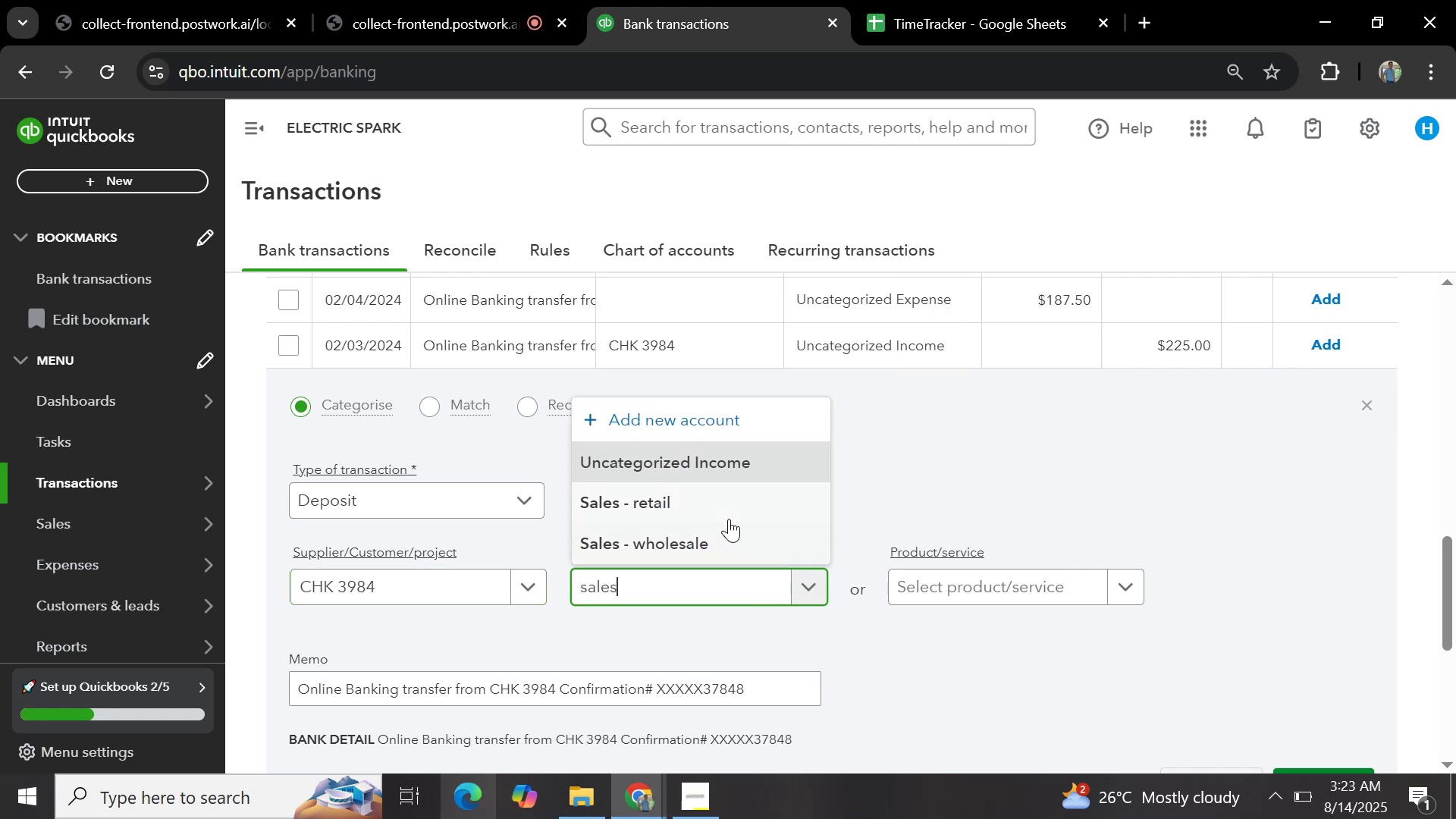 
left_click([730, 500])
 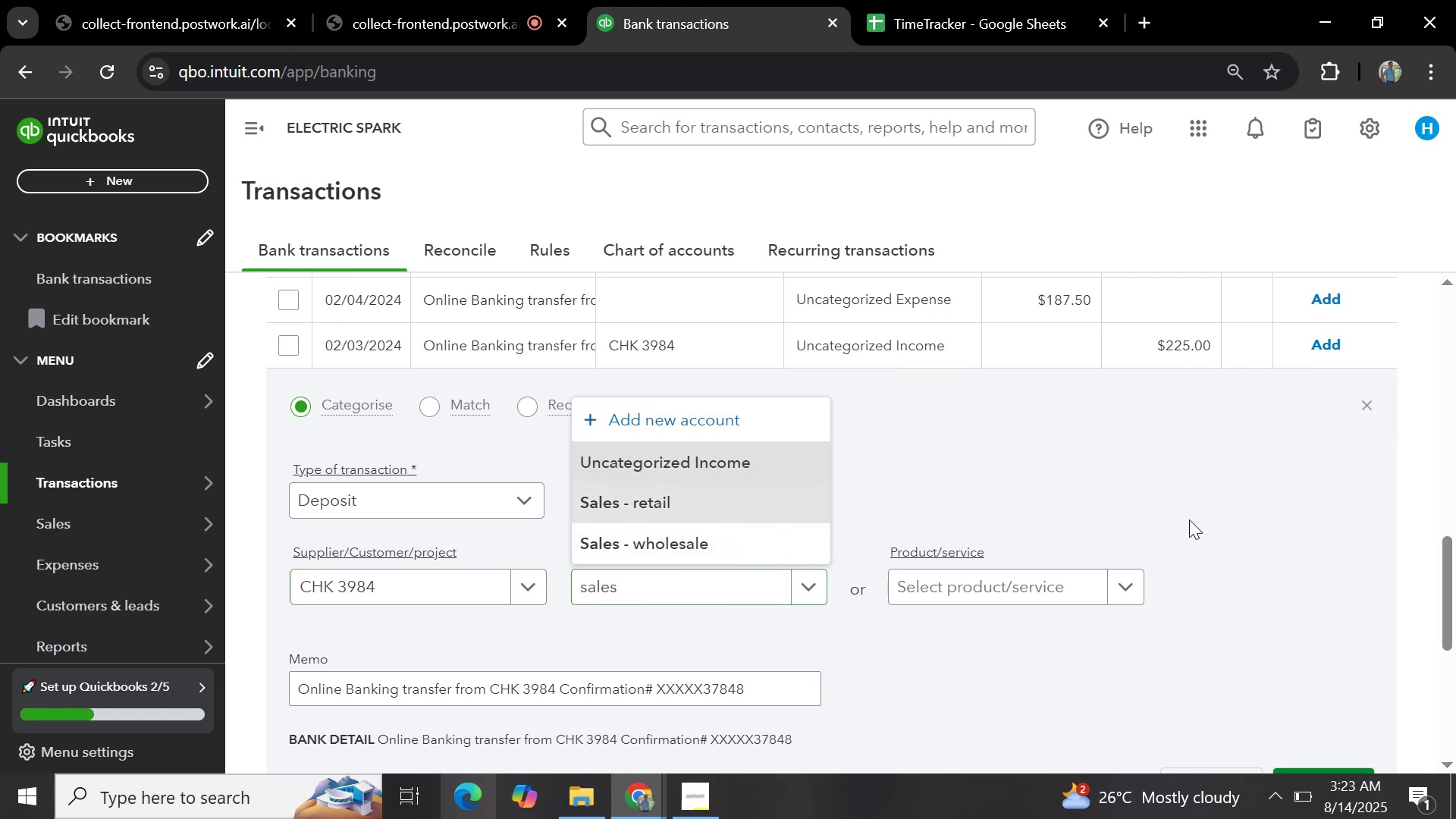 
scroll: coordinate [1191, 519], scroll_direction: down, amount: 2.0
 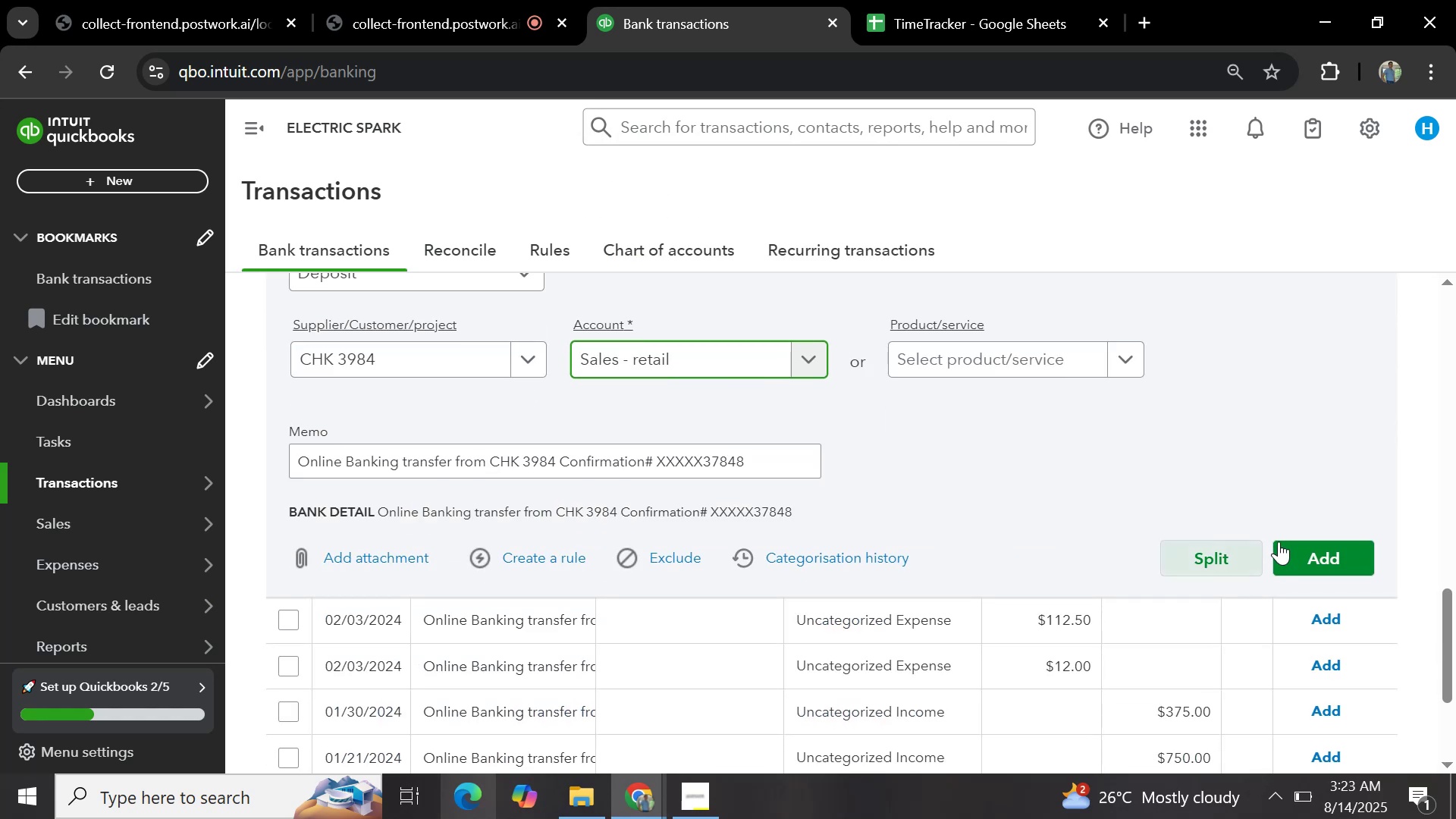 
left_click([1302, 550])
 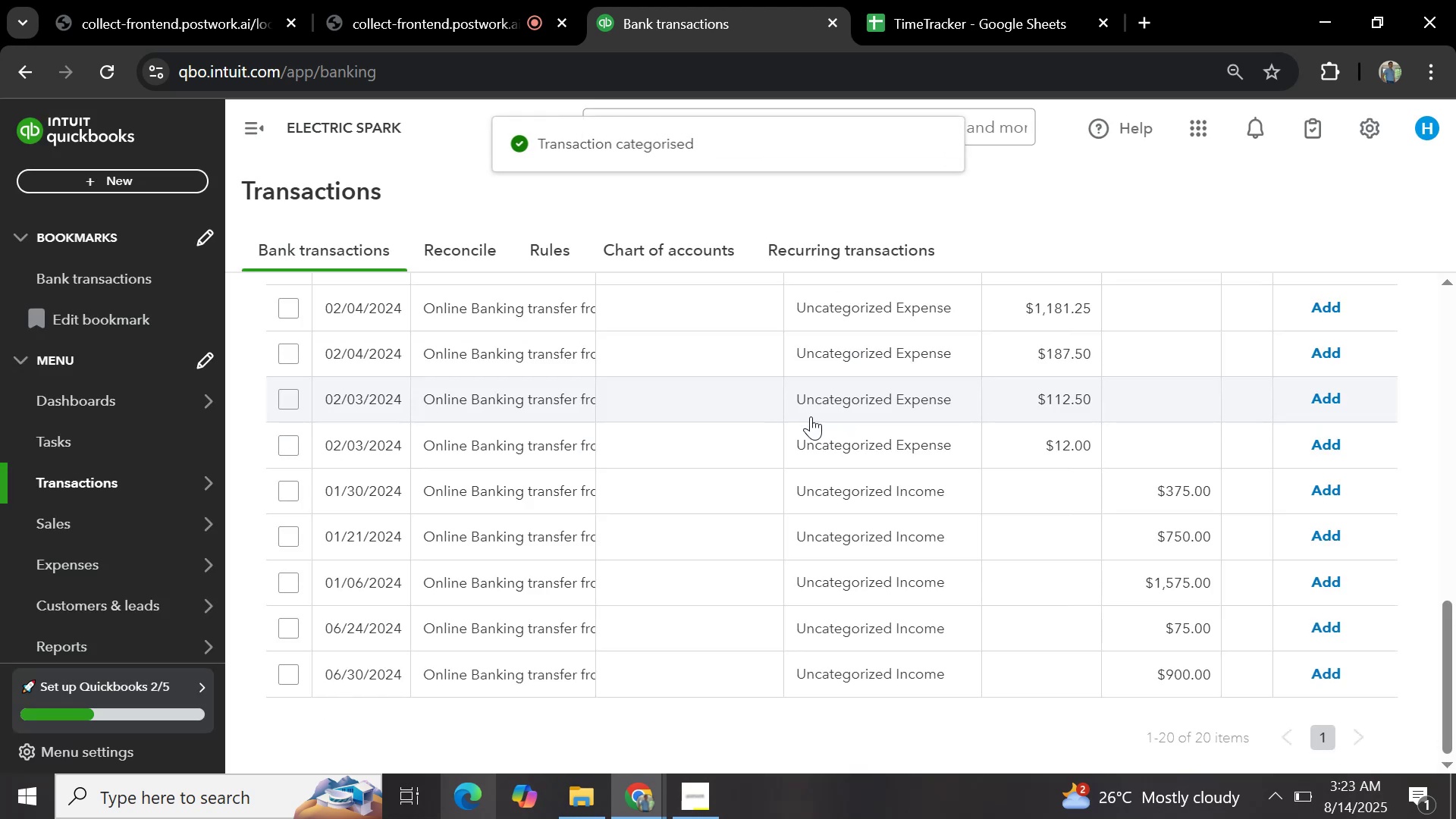 
mouse_move([603, 491])
 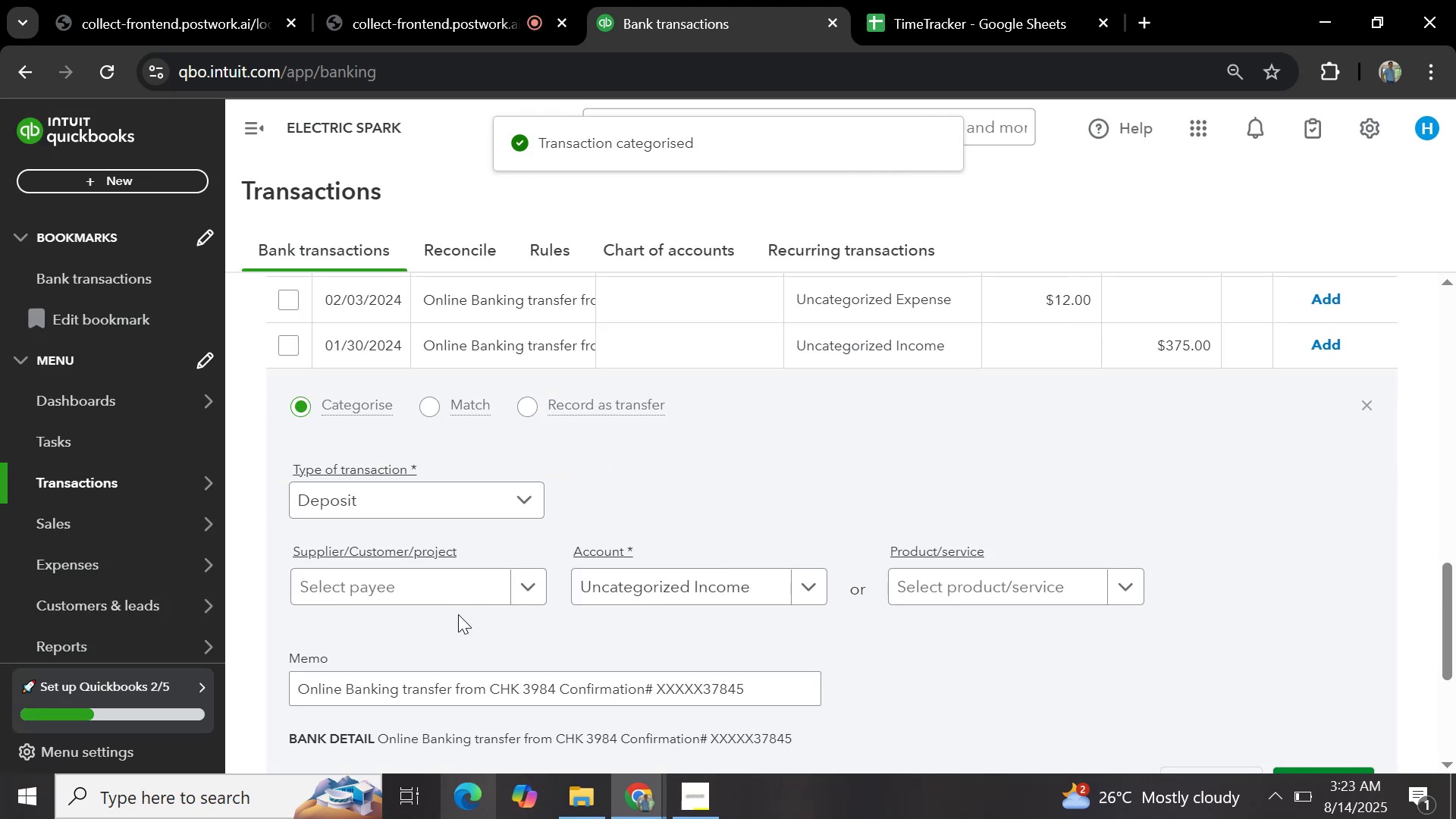 
left_click([451, 588])
 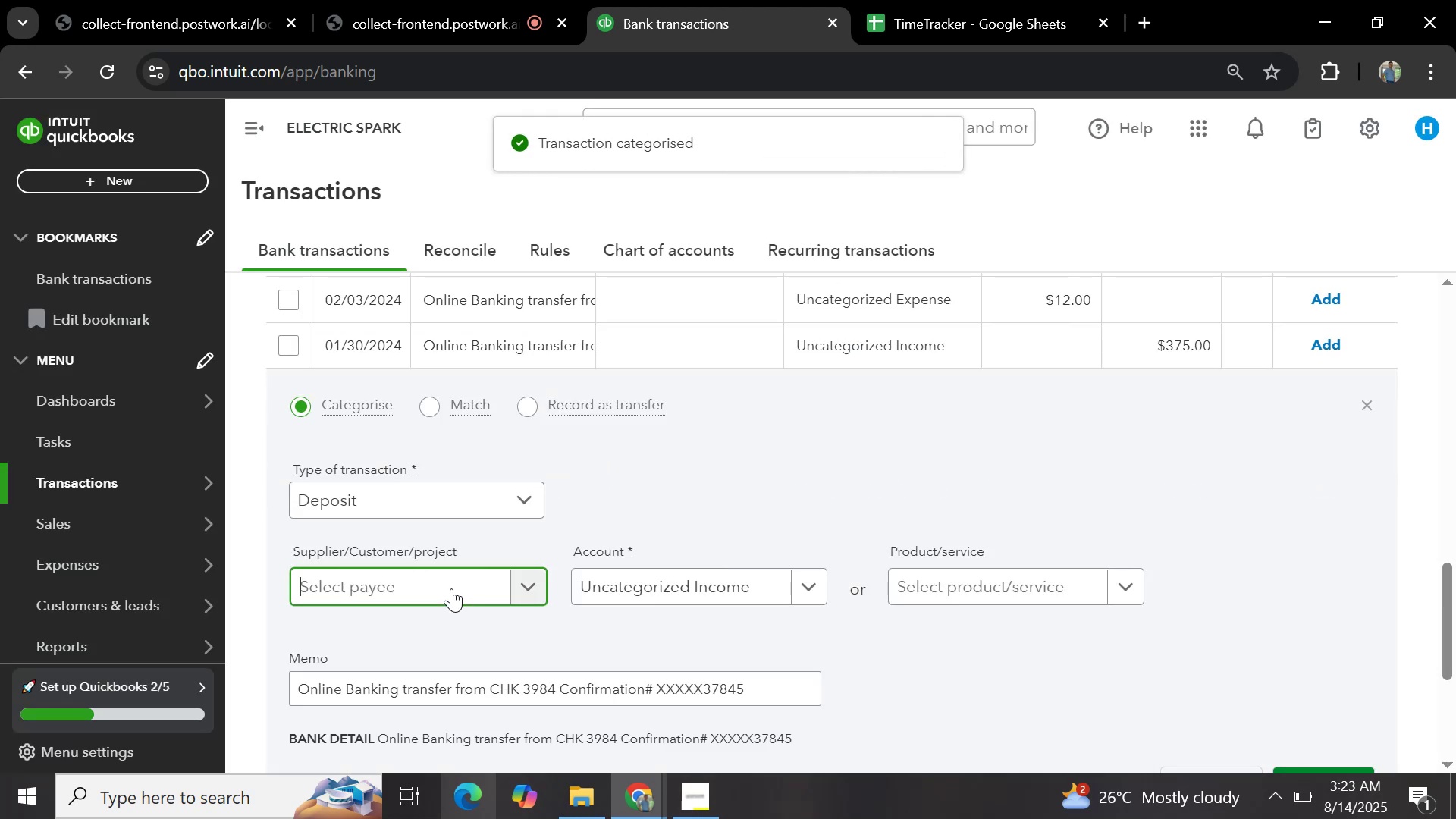 
key(Control+V)
 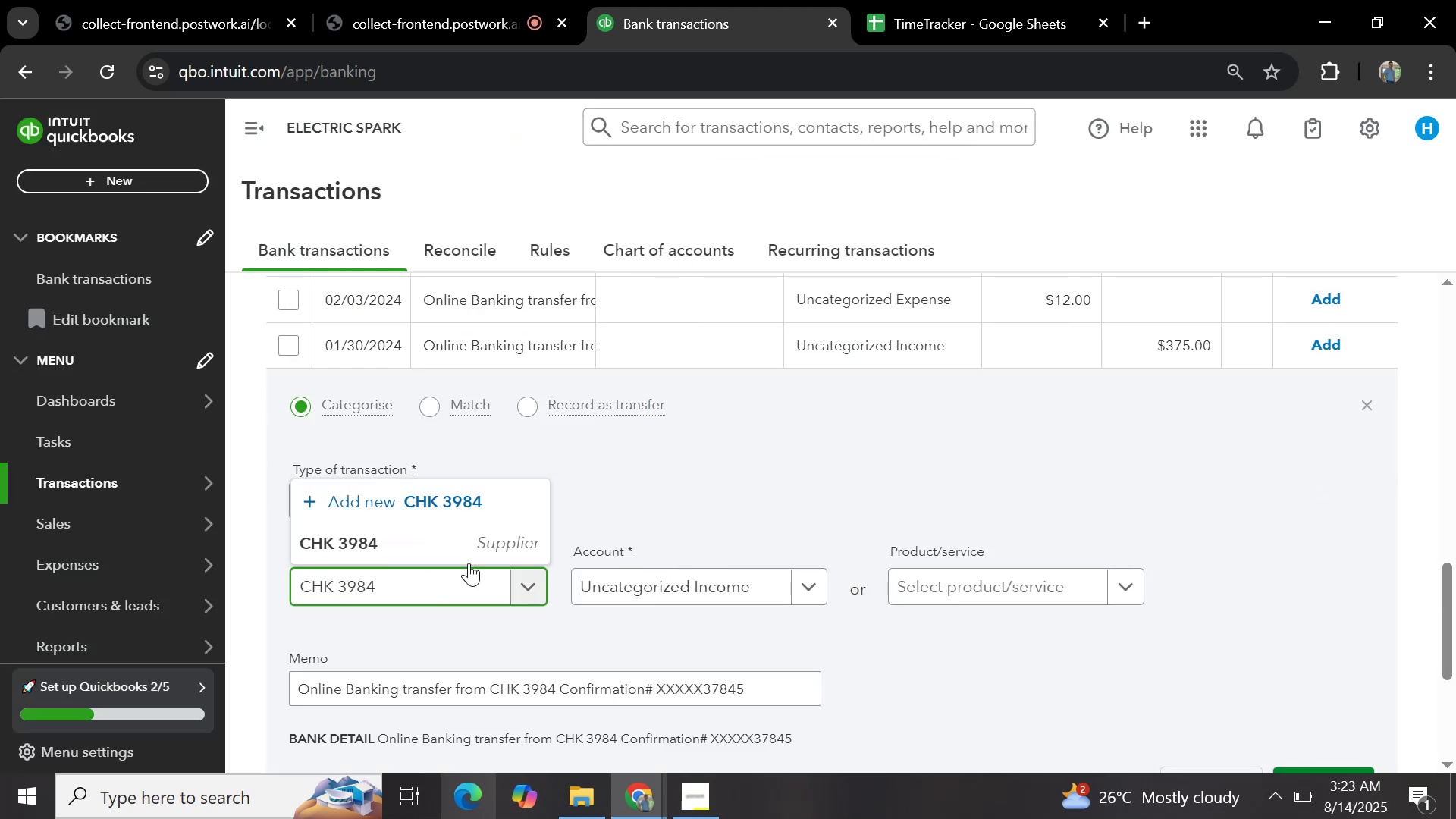 
left_click([474, 557])
 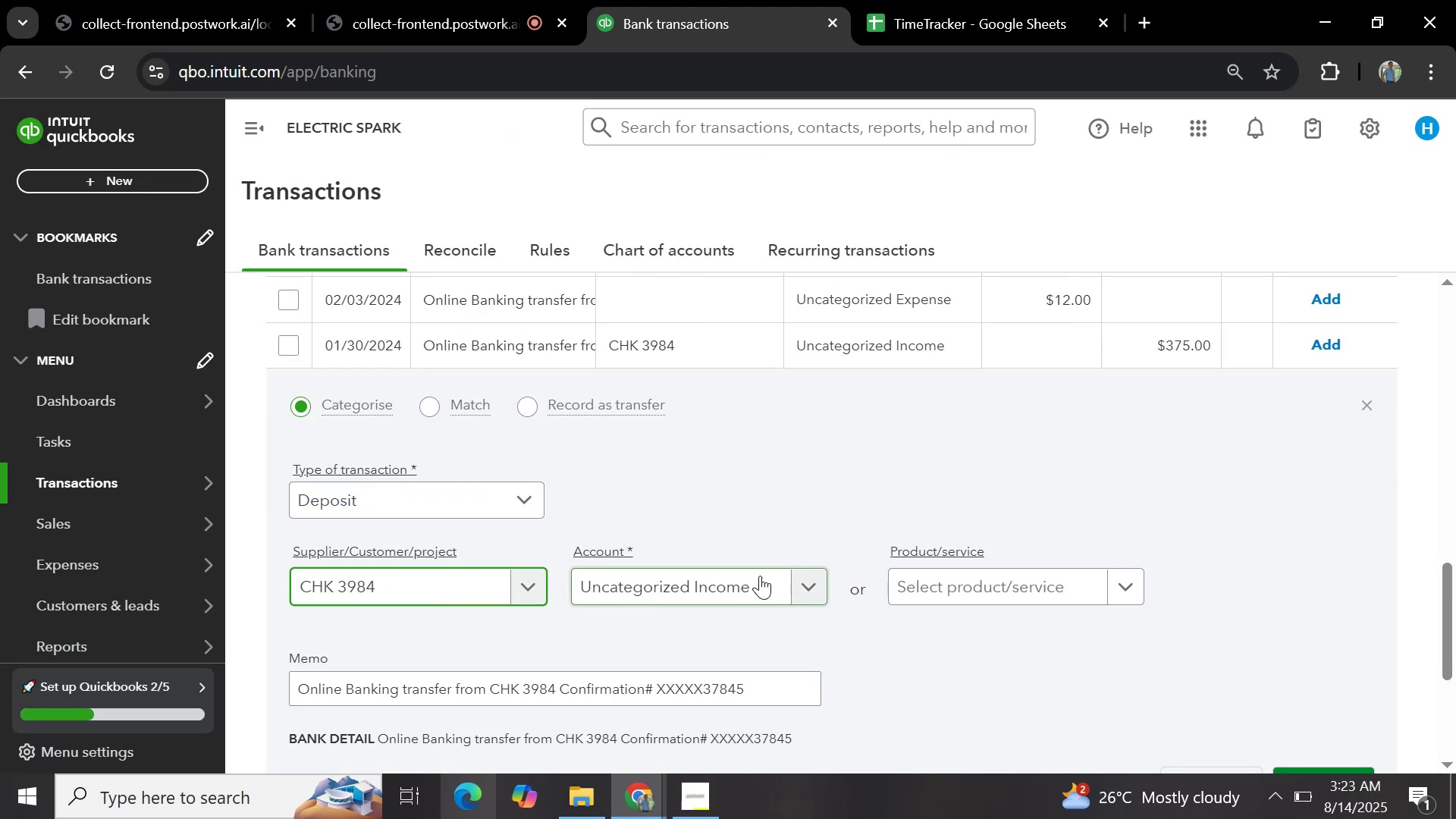 
left_click([730, 580])
 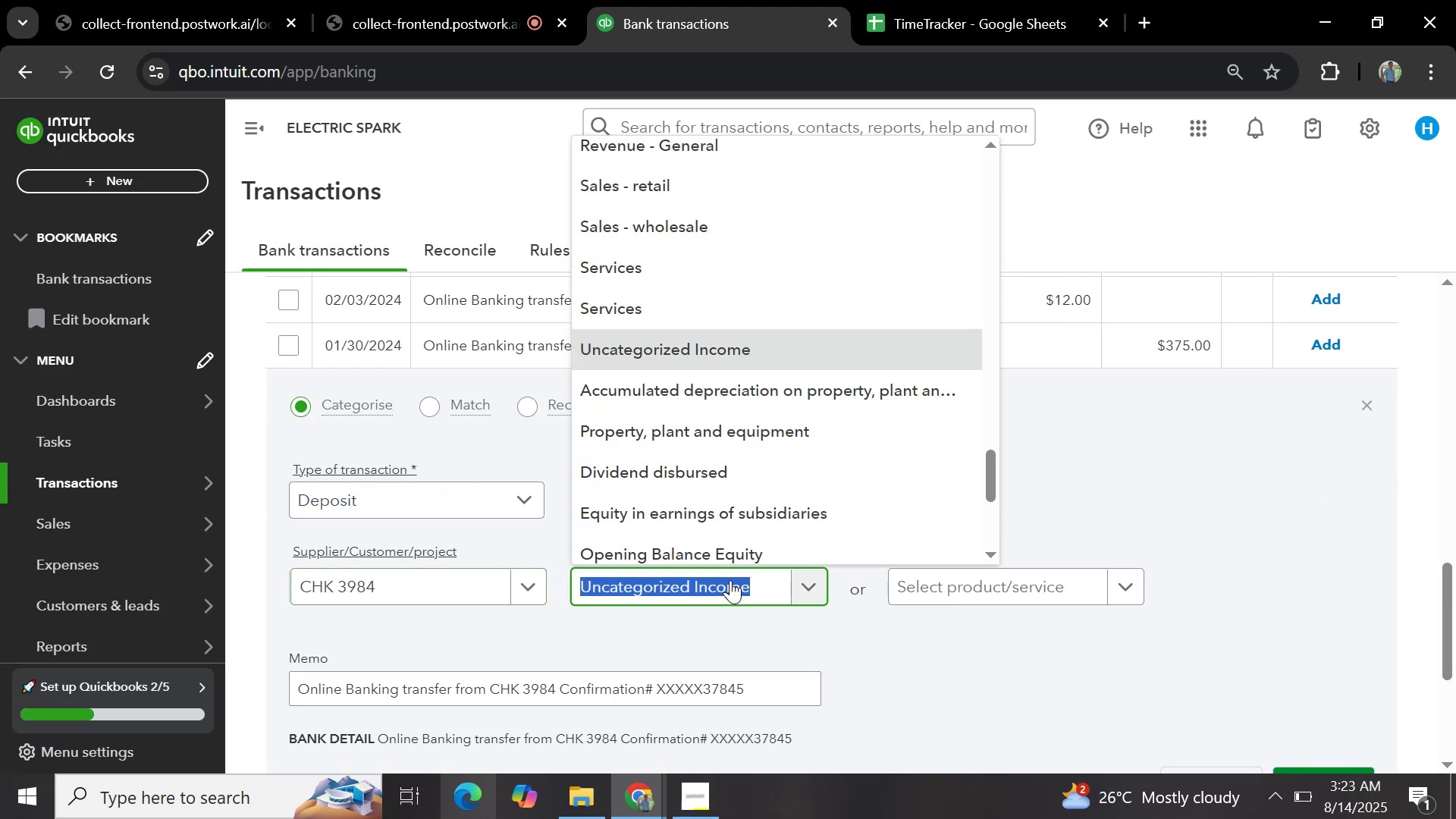 
type(sales)
 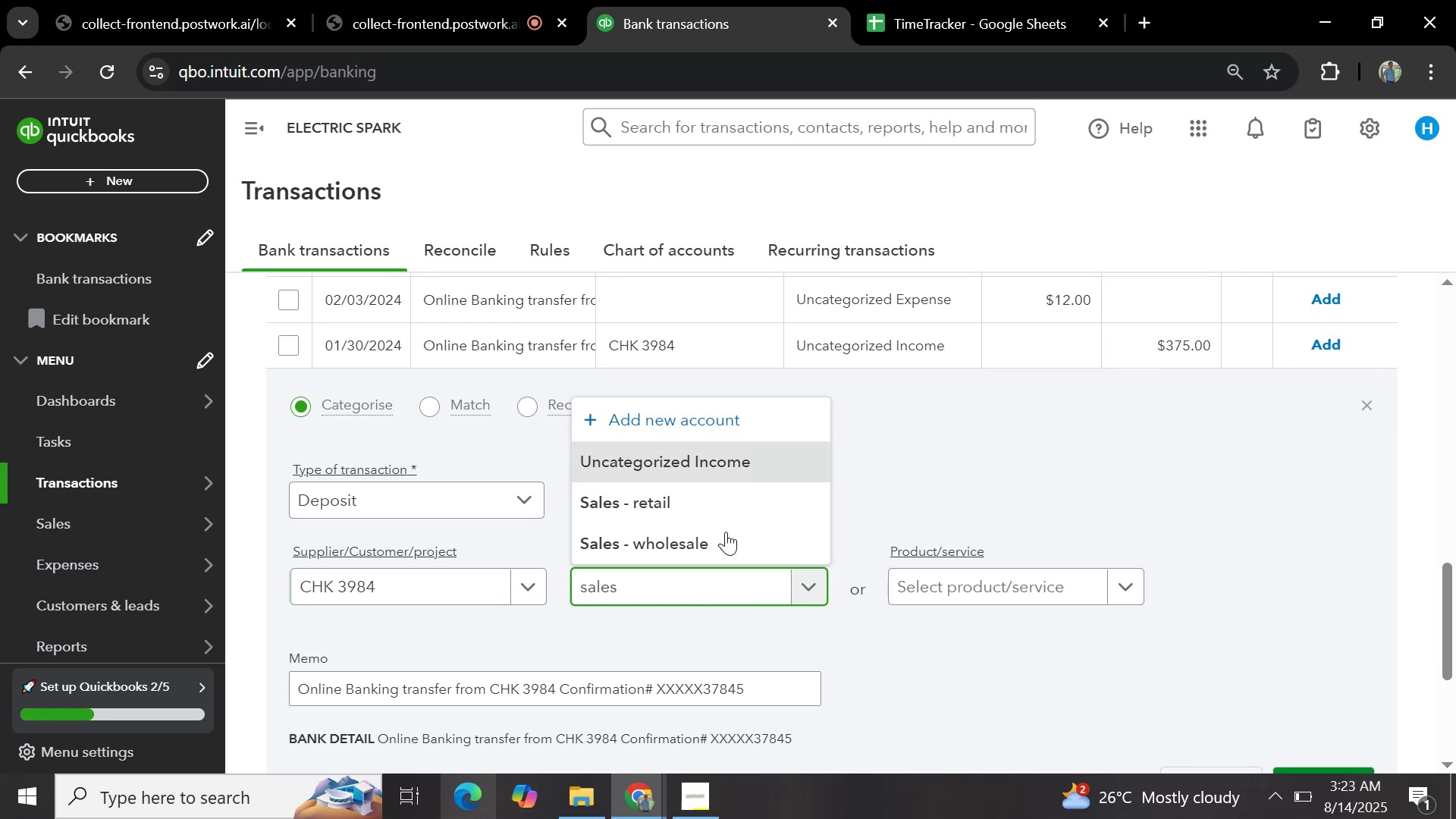 
left_click([726, 497])
 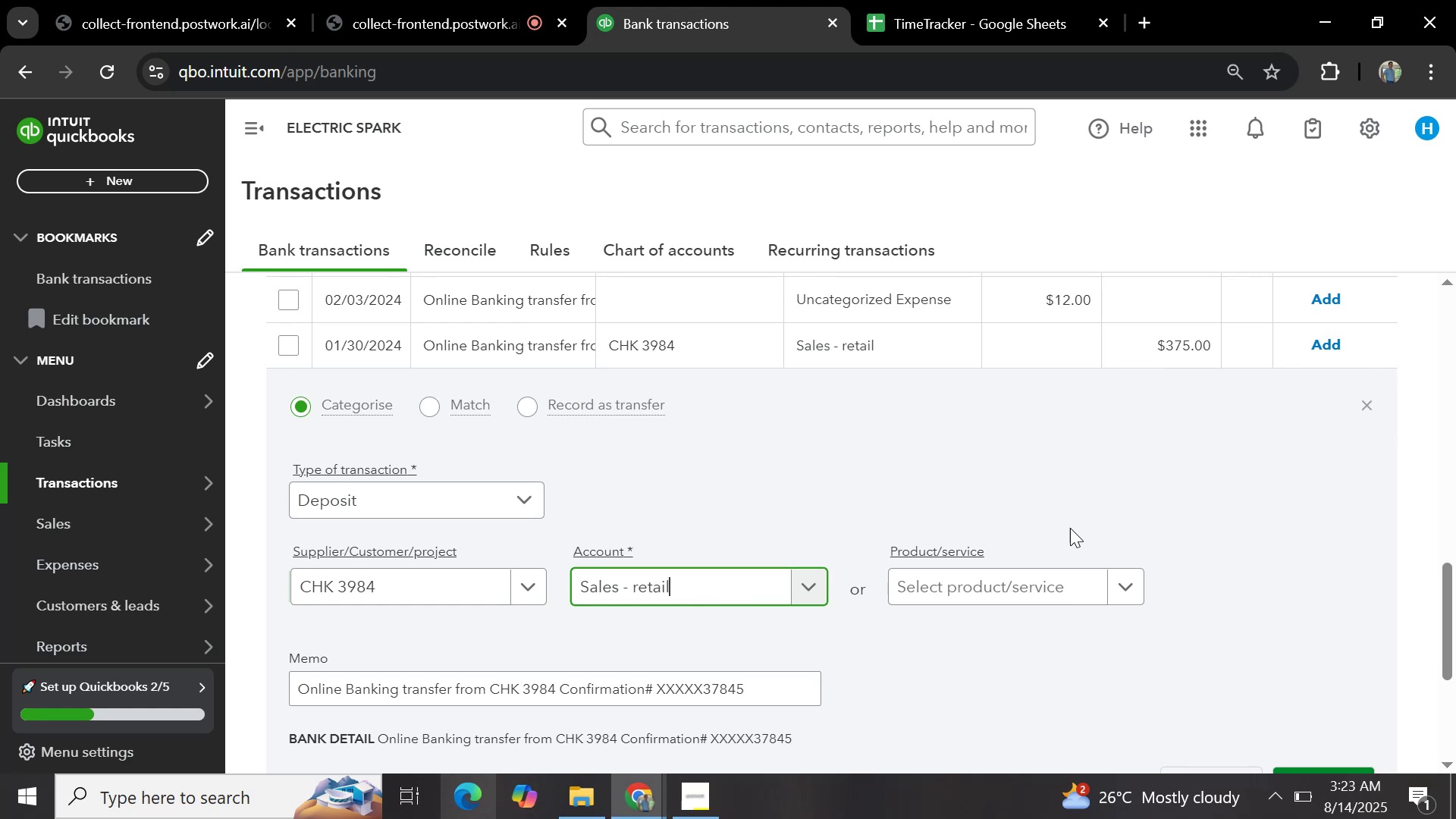 
scroll: coordinate [1081, 533], scroll_direction: down, amount: 3.0
 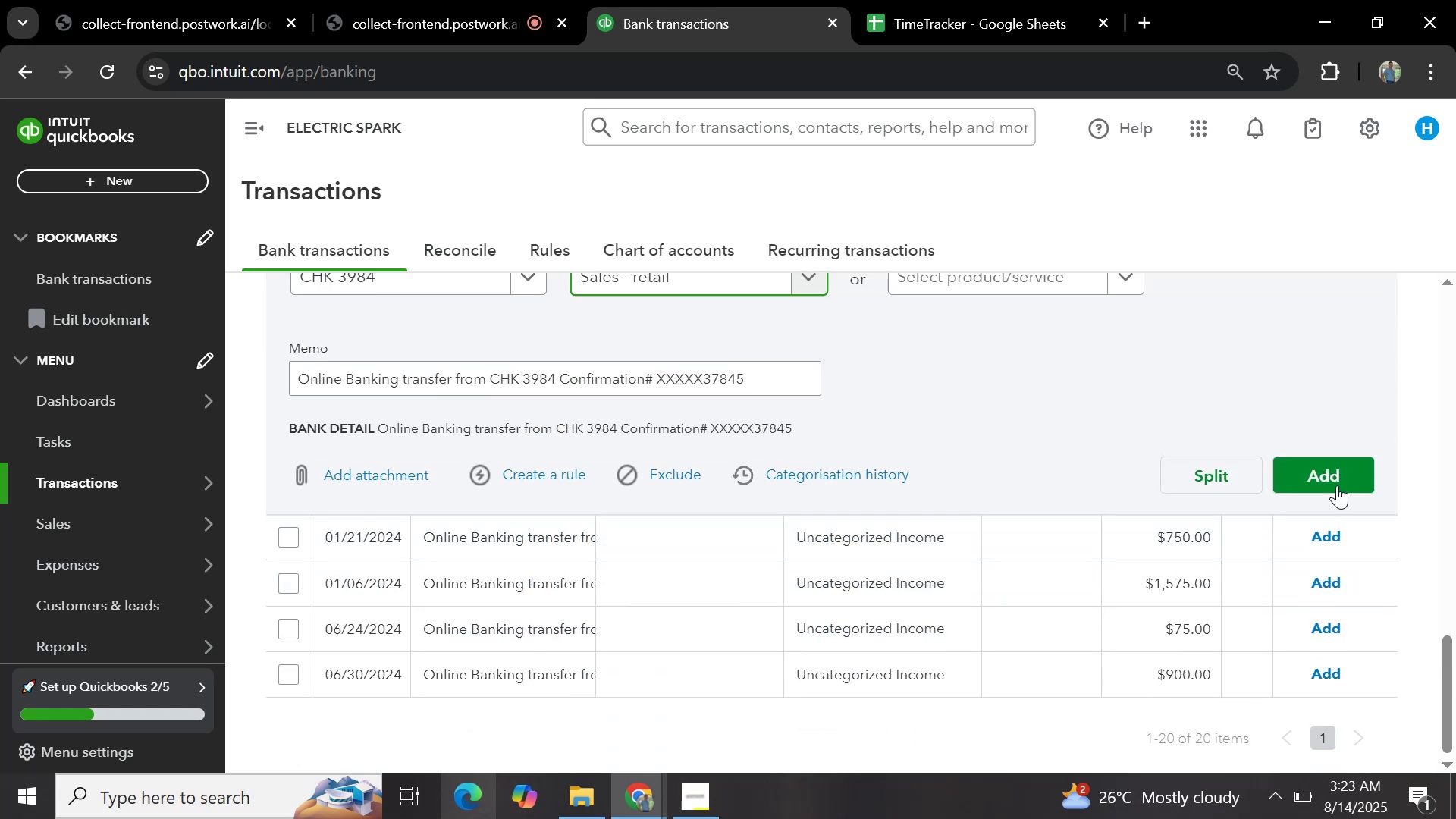 
left_click([1337, 485])
 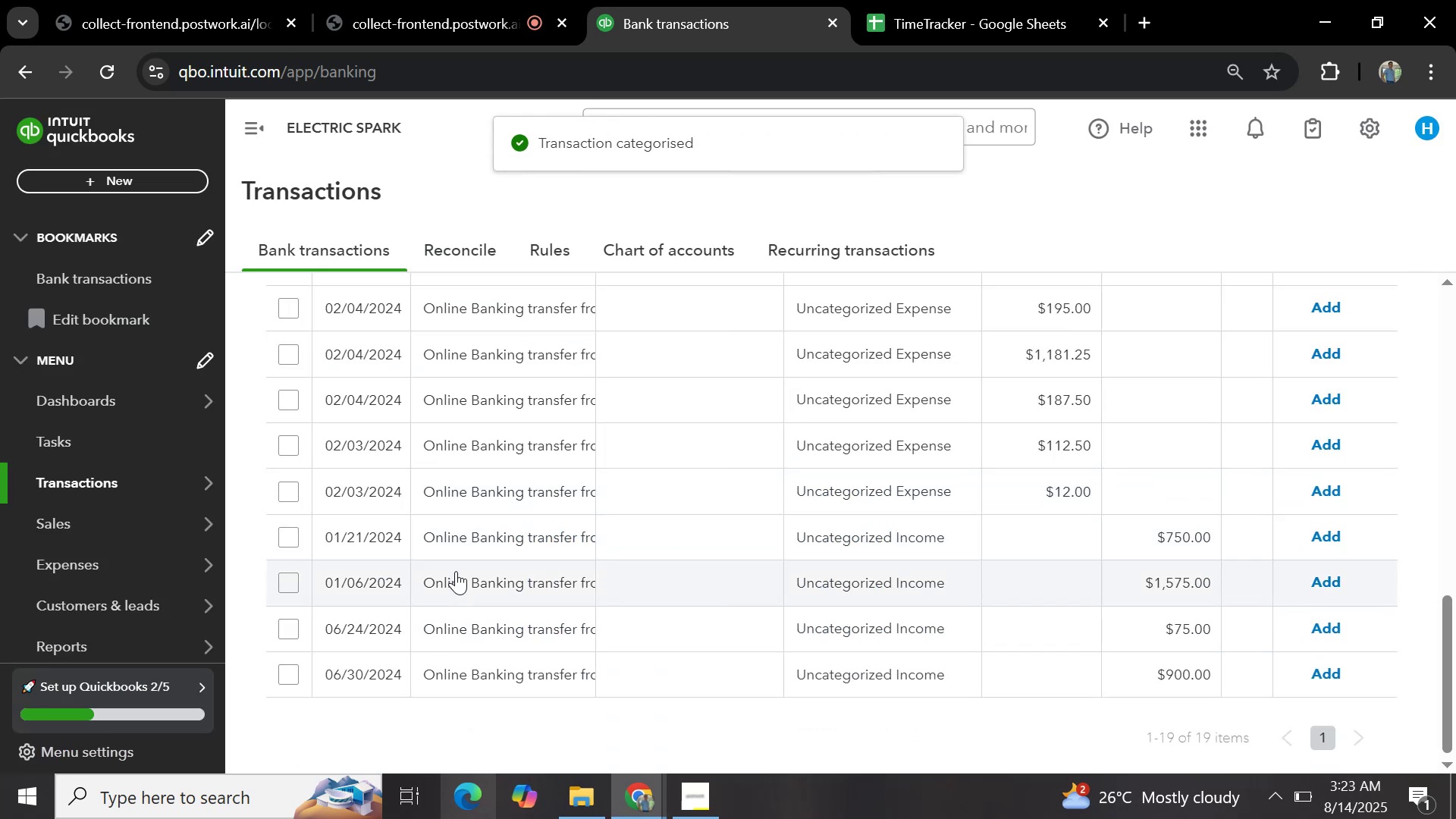 
left_click([285, 534])
 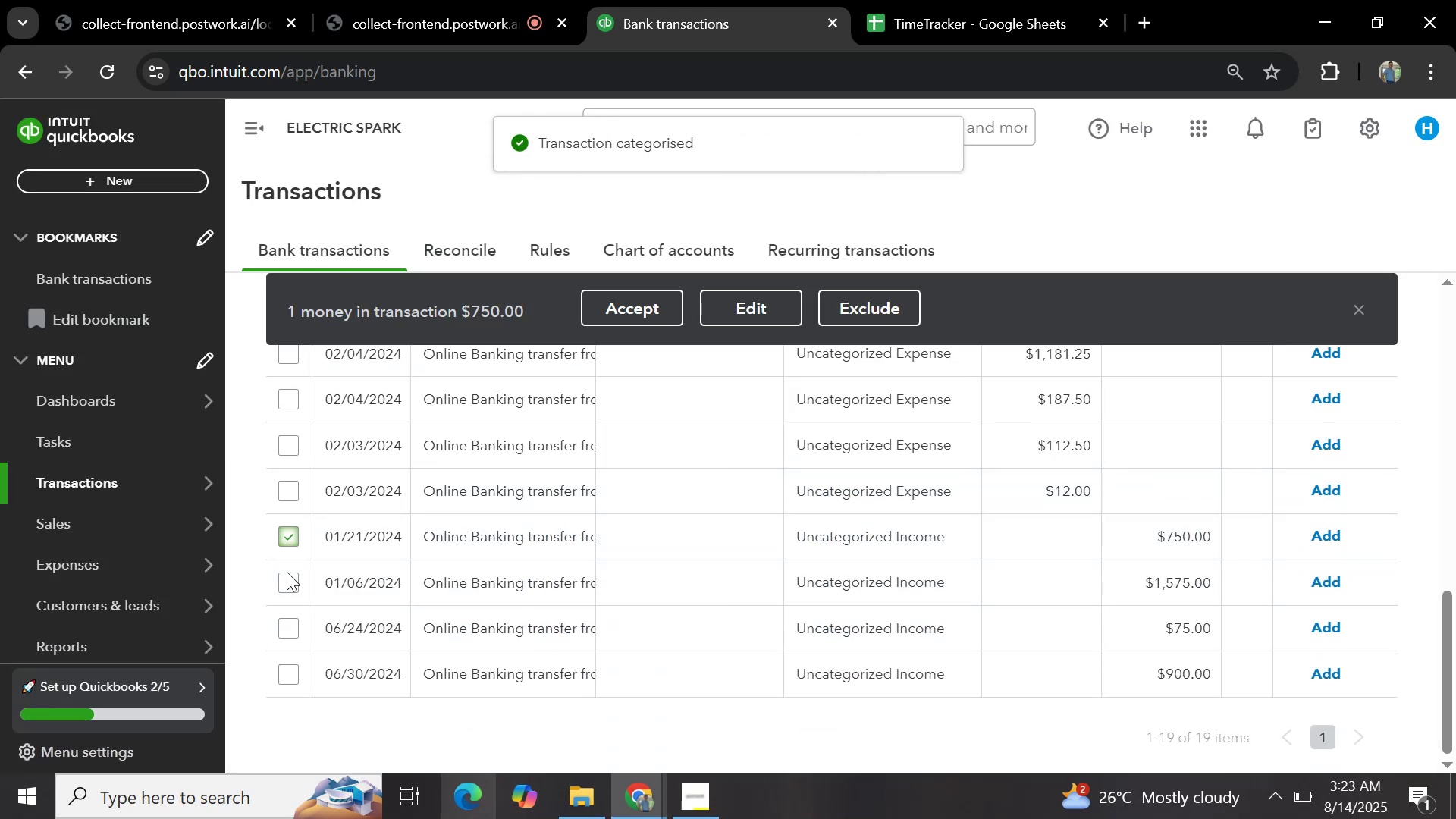 
left_click([284, 578])
 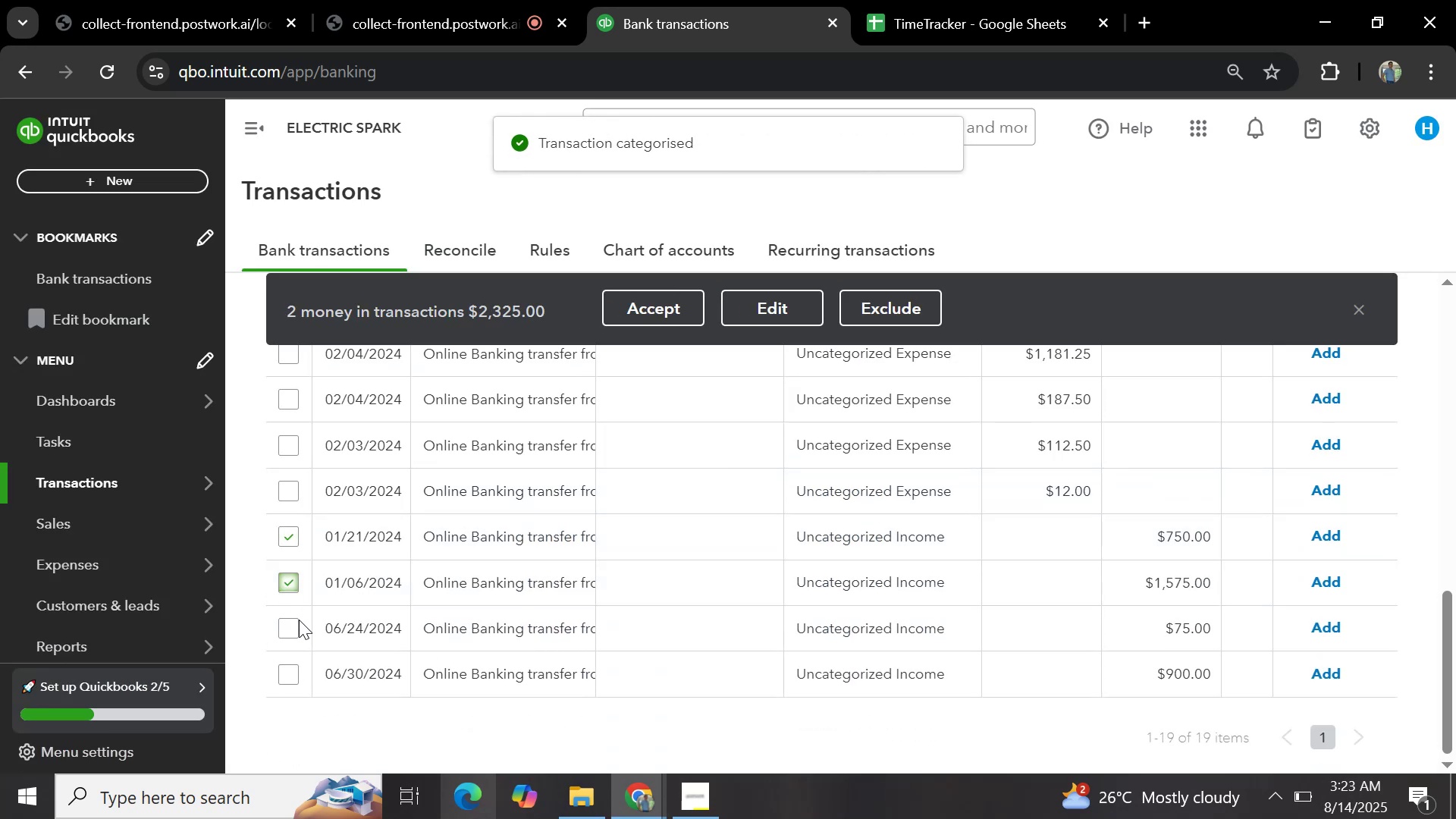 
left_click([297, 621])
 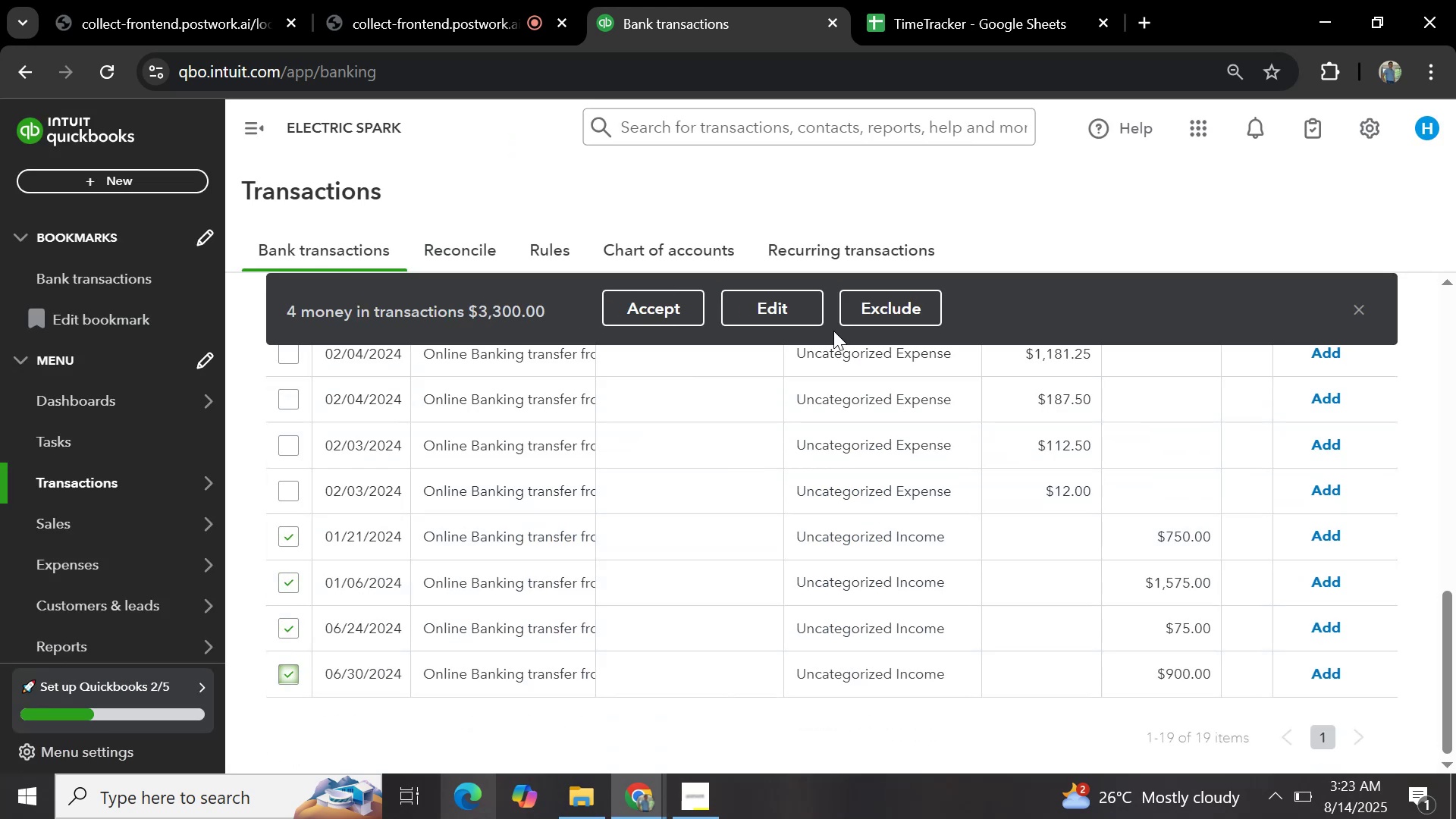 
left_click([783, 316])
 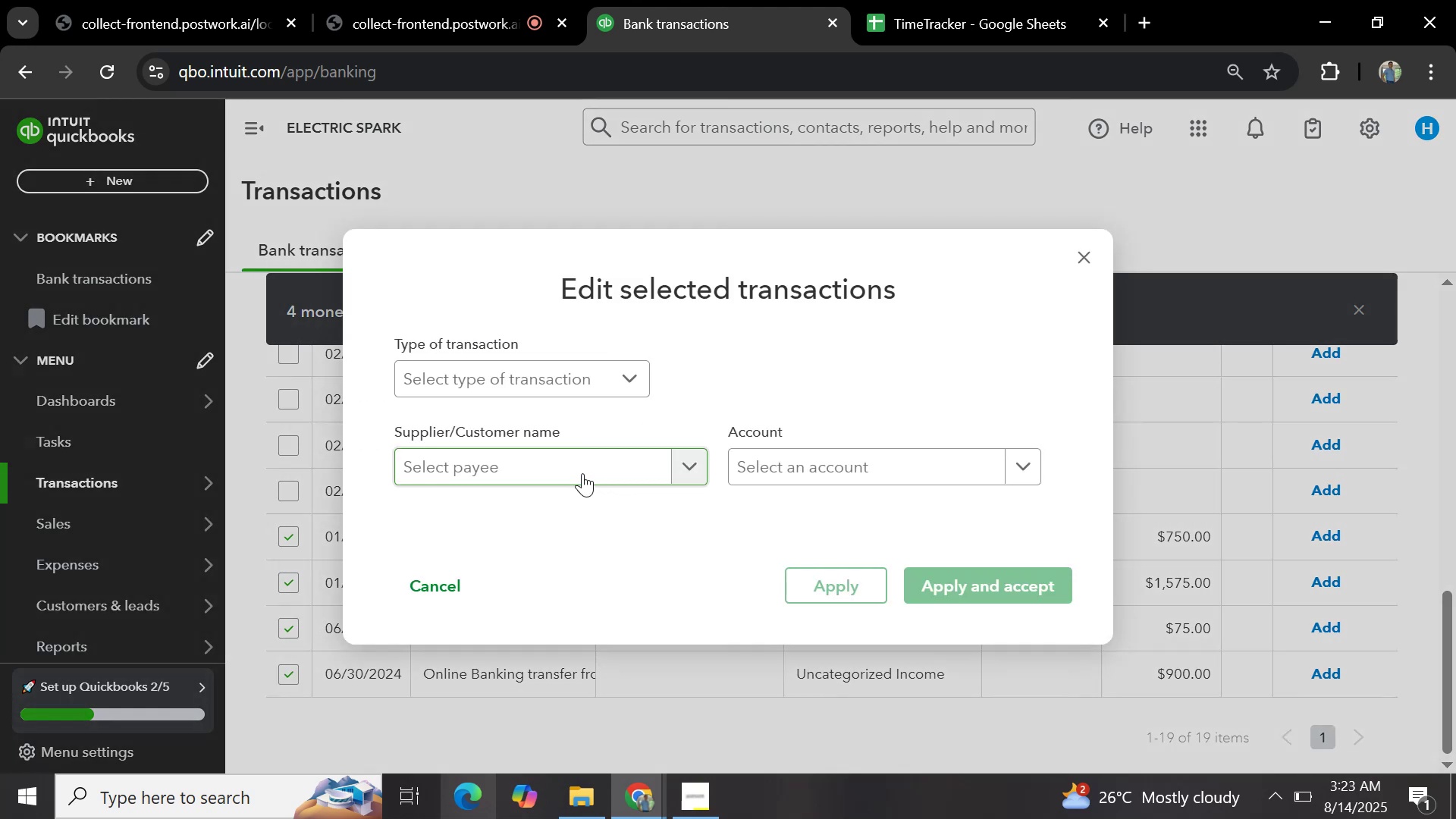 
left_click([550, 372])
 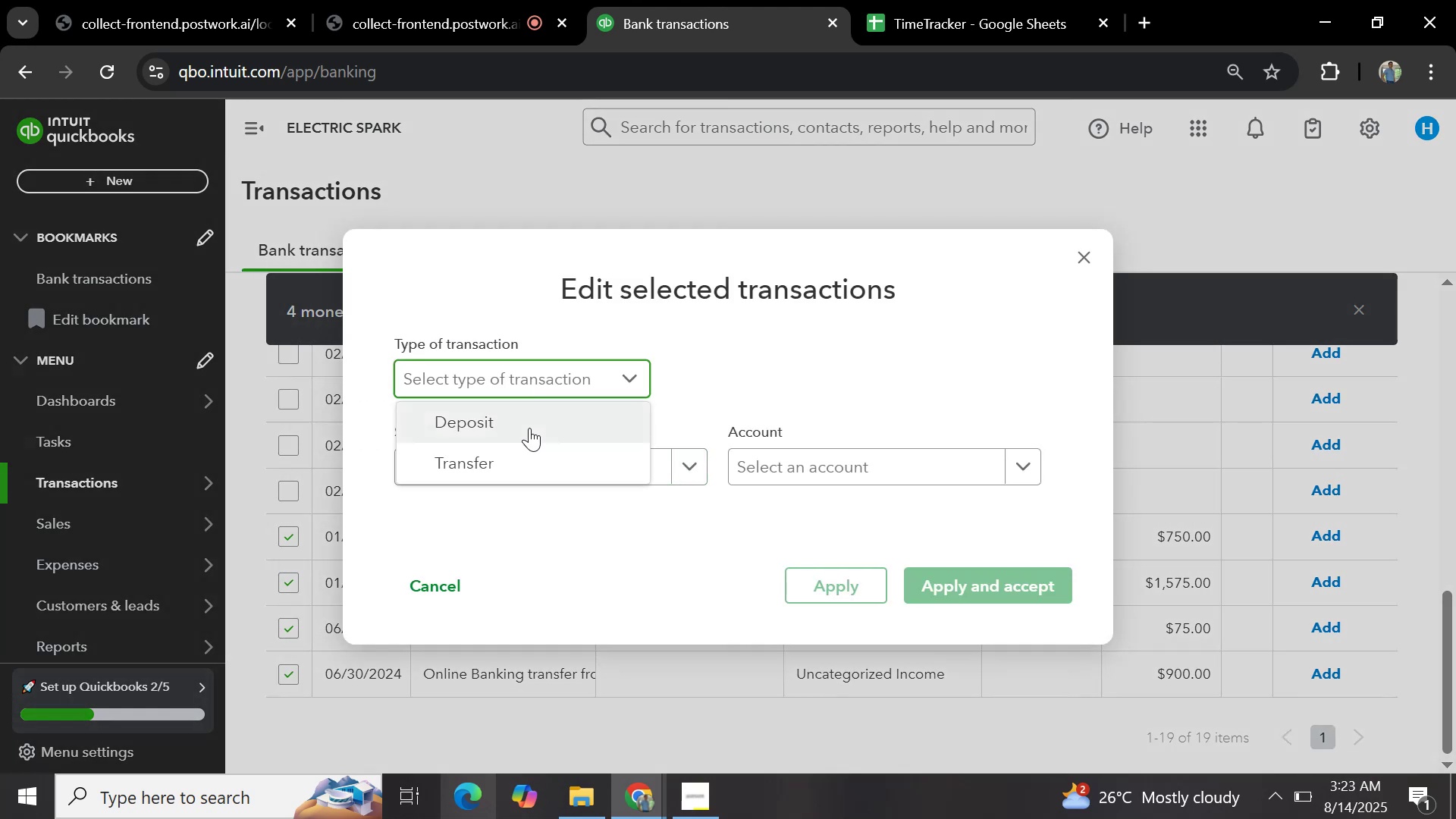 
left_click([529, 428])
 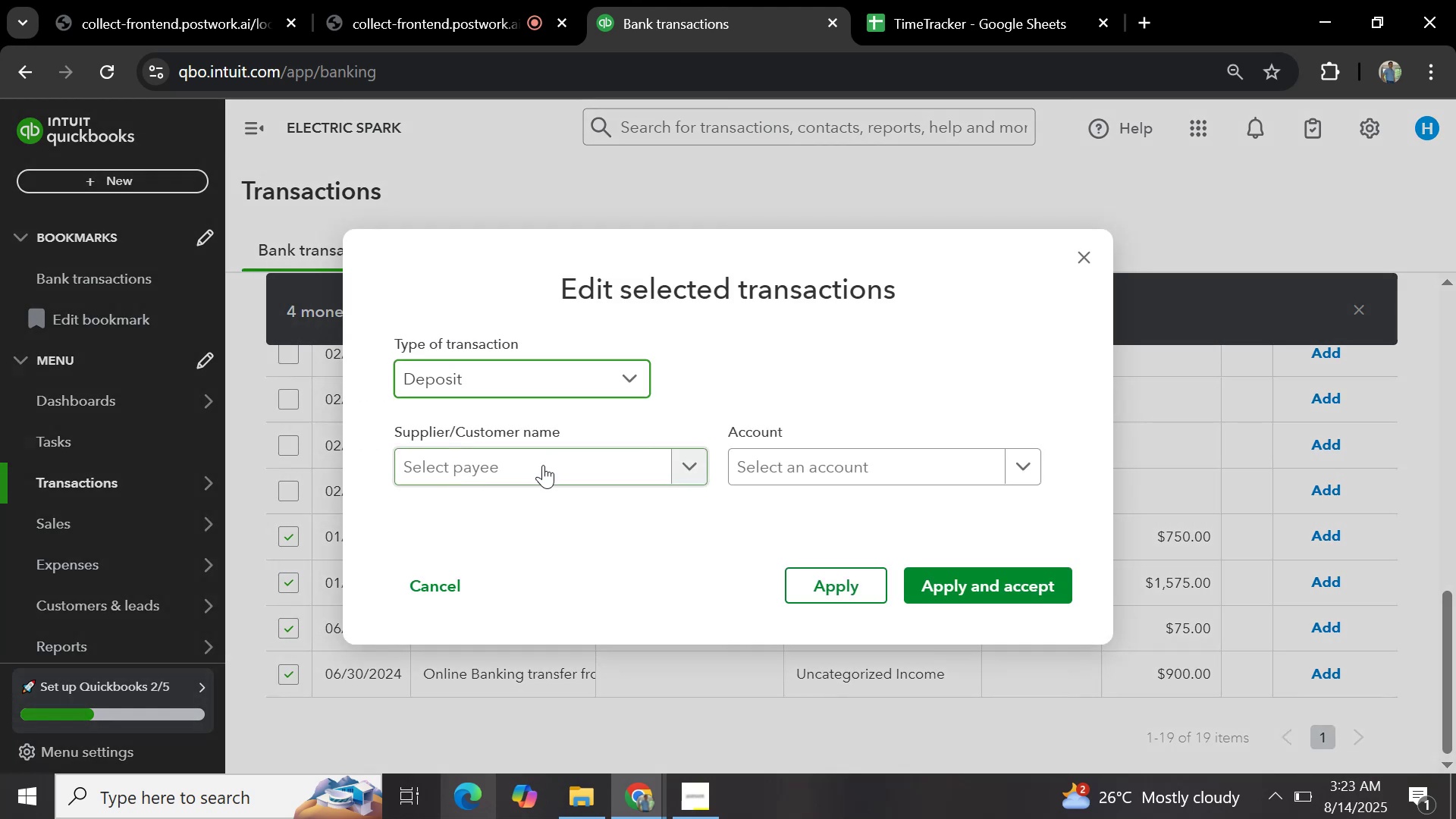 
left_click([543, 468])
 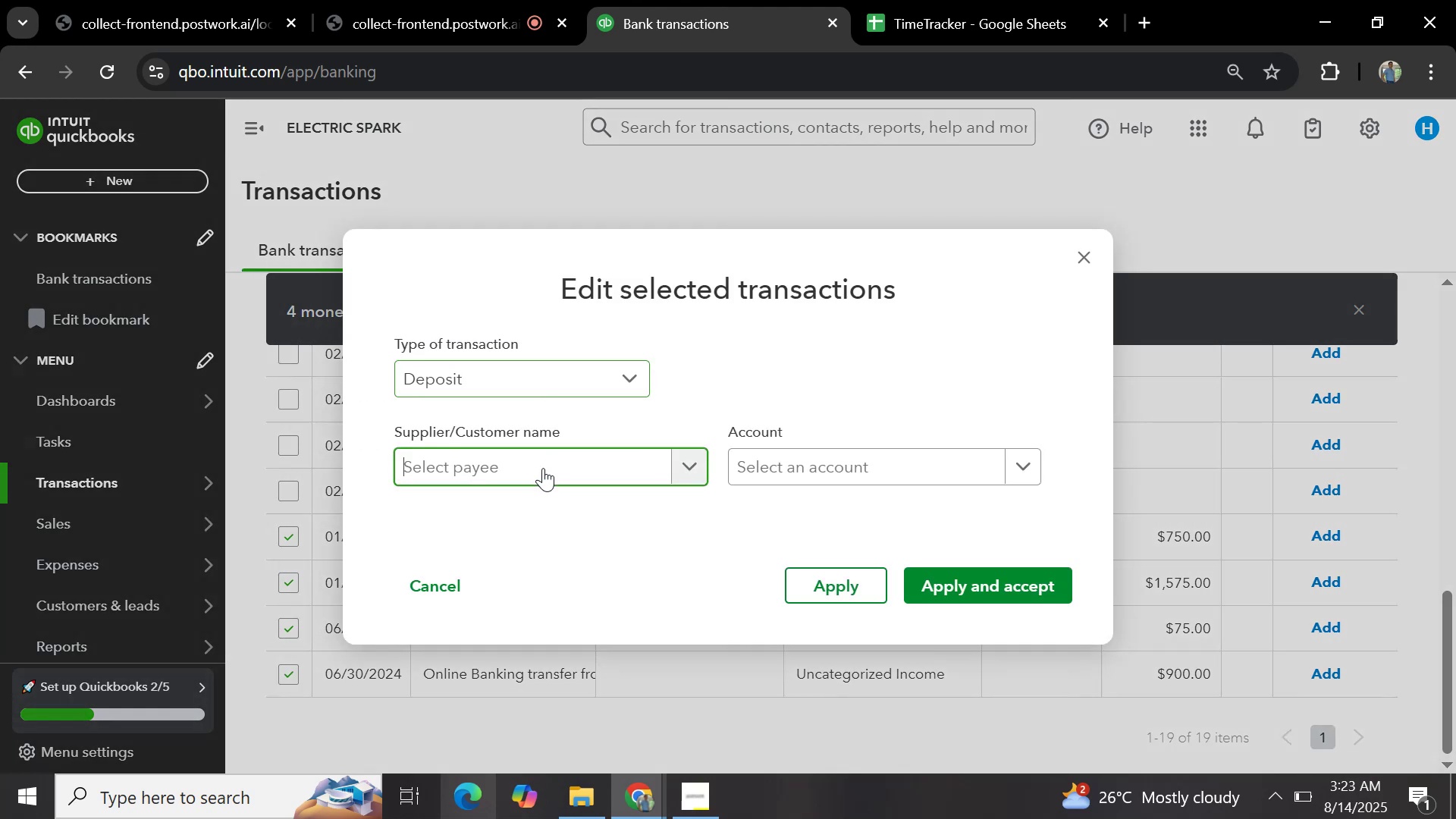 
key(Control+V)
 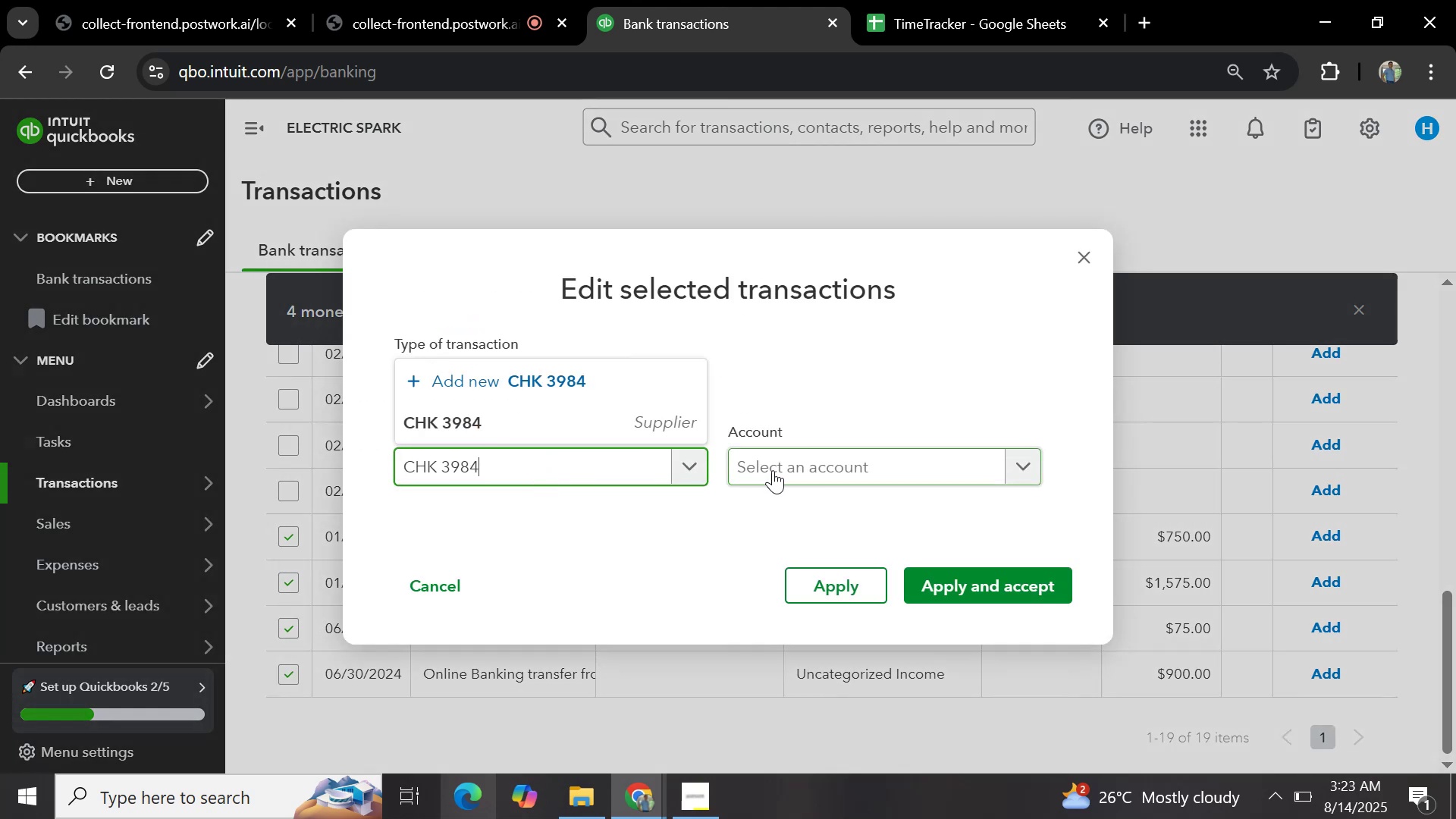 
left_click([624, 422])
 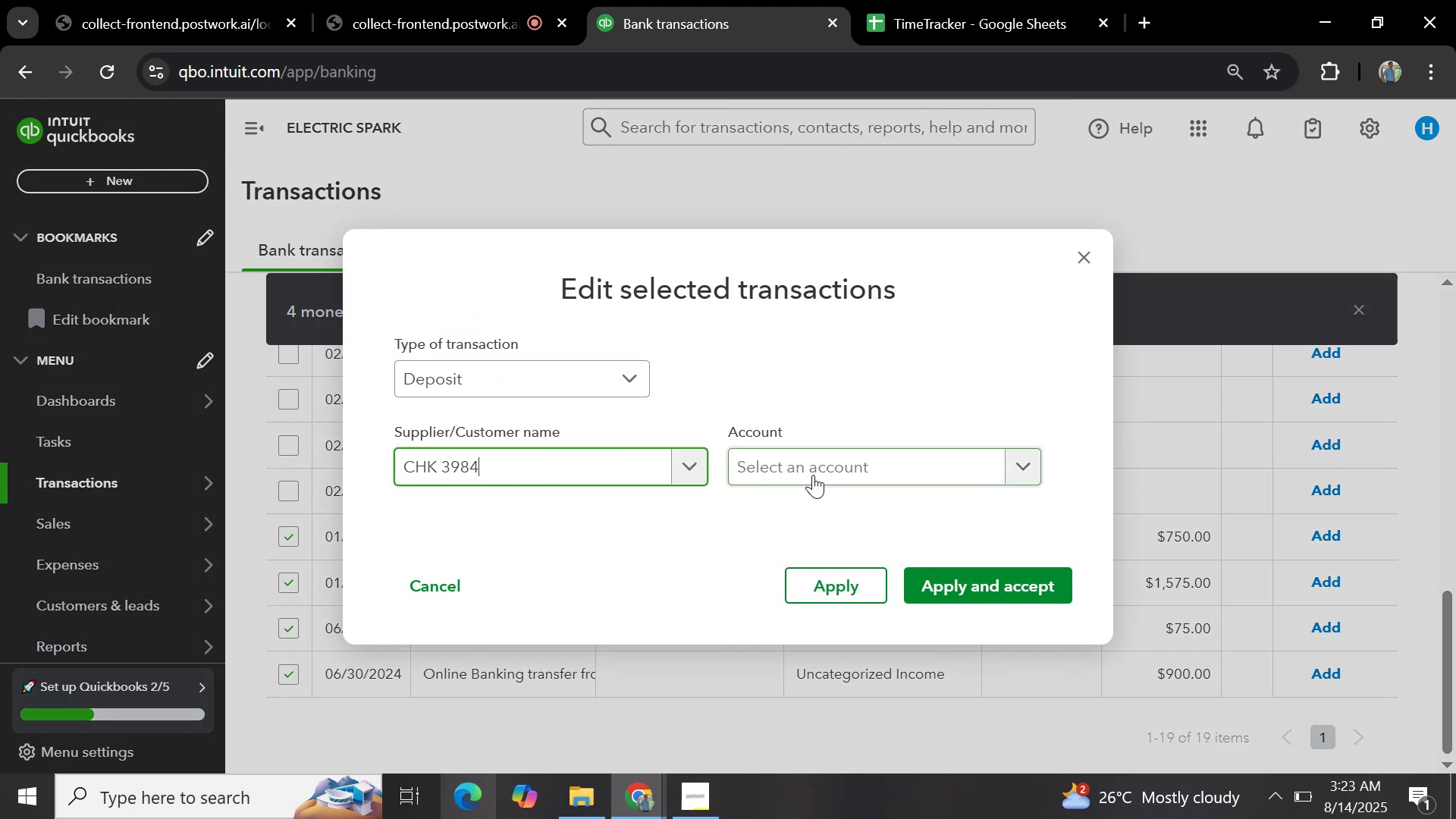 
left_click([813, 475])
 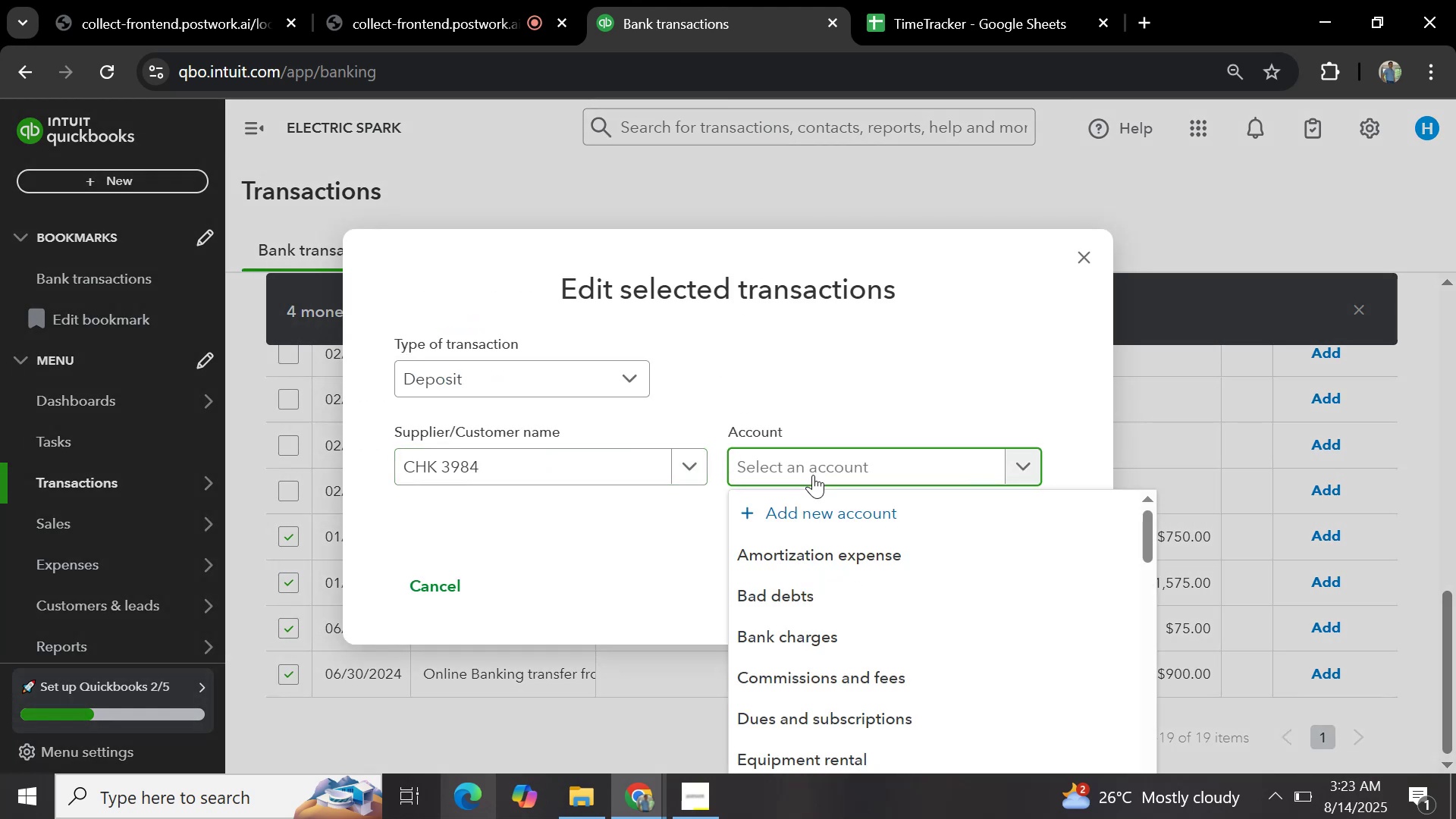 
type(sae)
key(Backspace)
key(Backspace)
key(Backspace)
 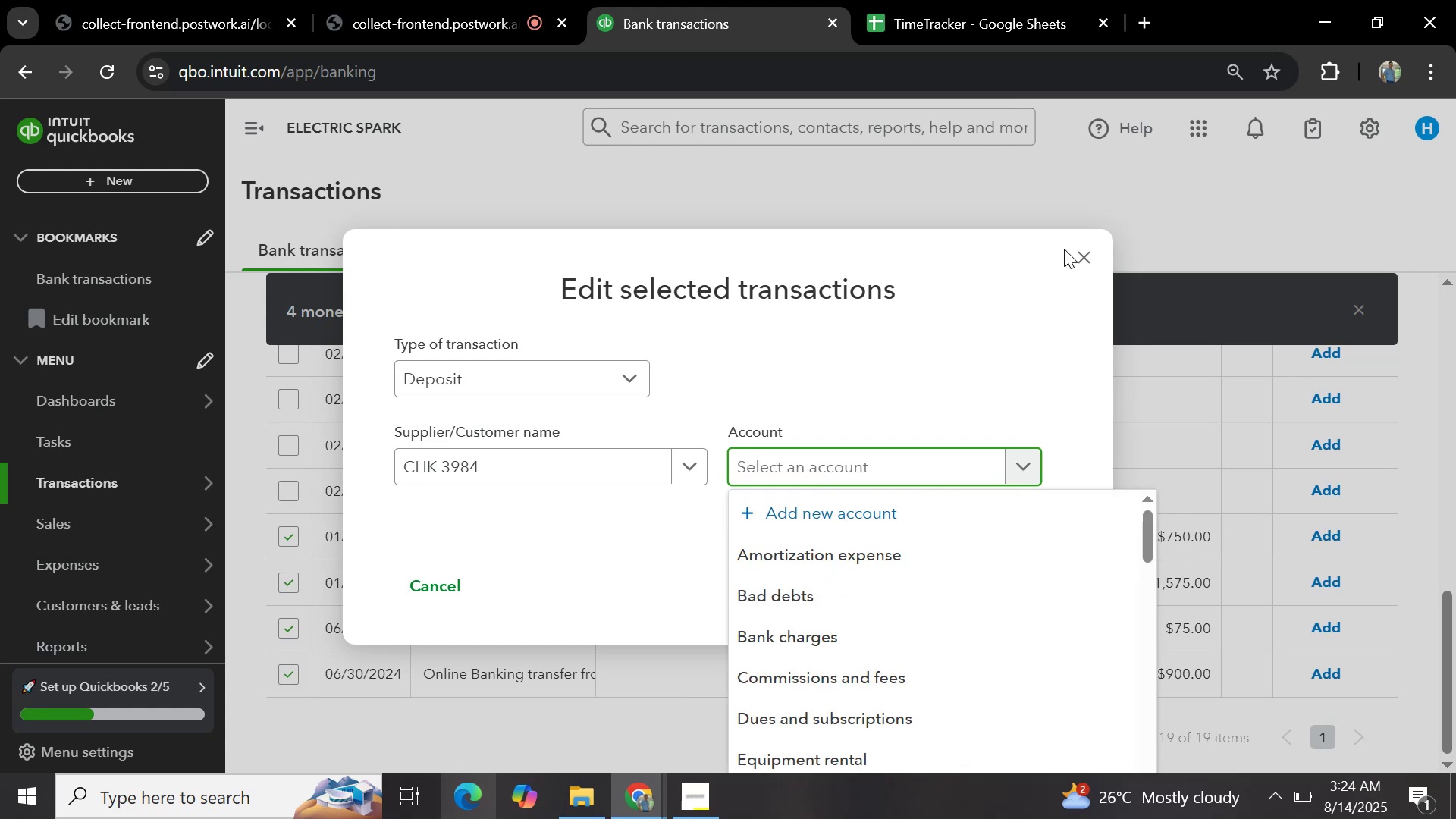 
left_click([1085, 265])
 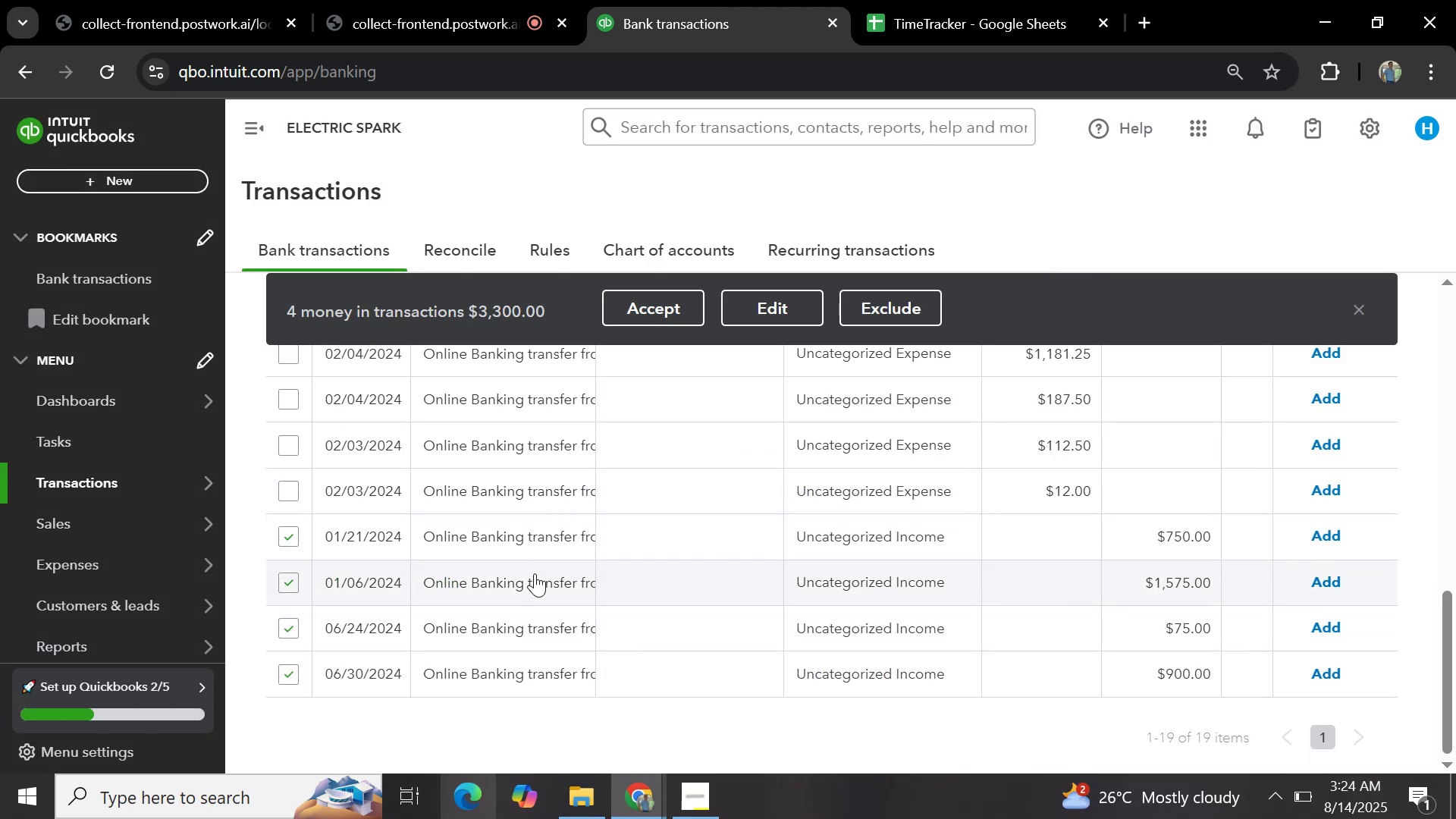 
left_click([516, 625])
 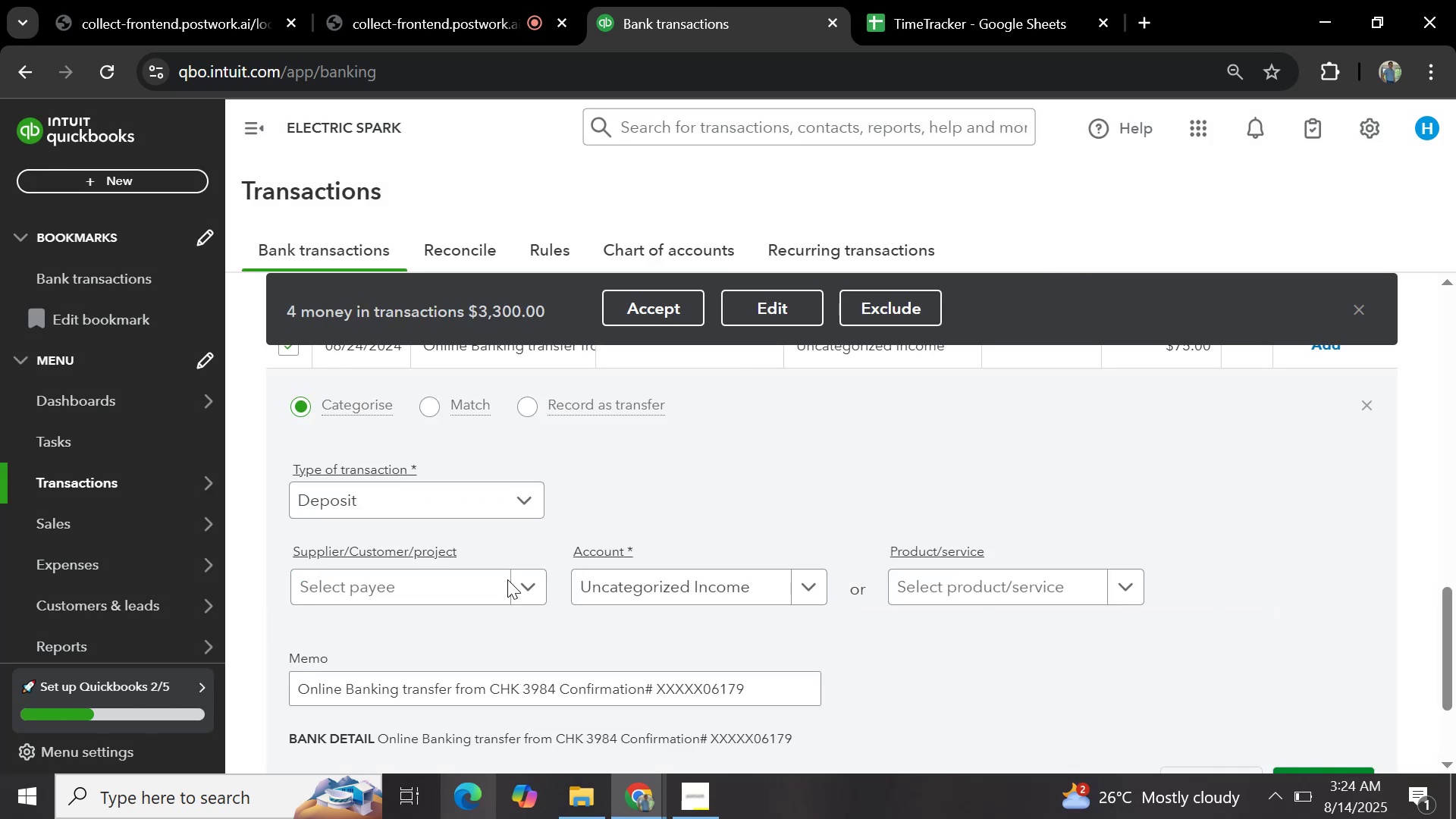 
left_click([458, 584])
 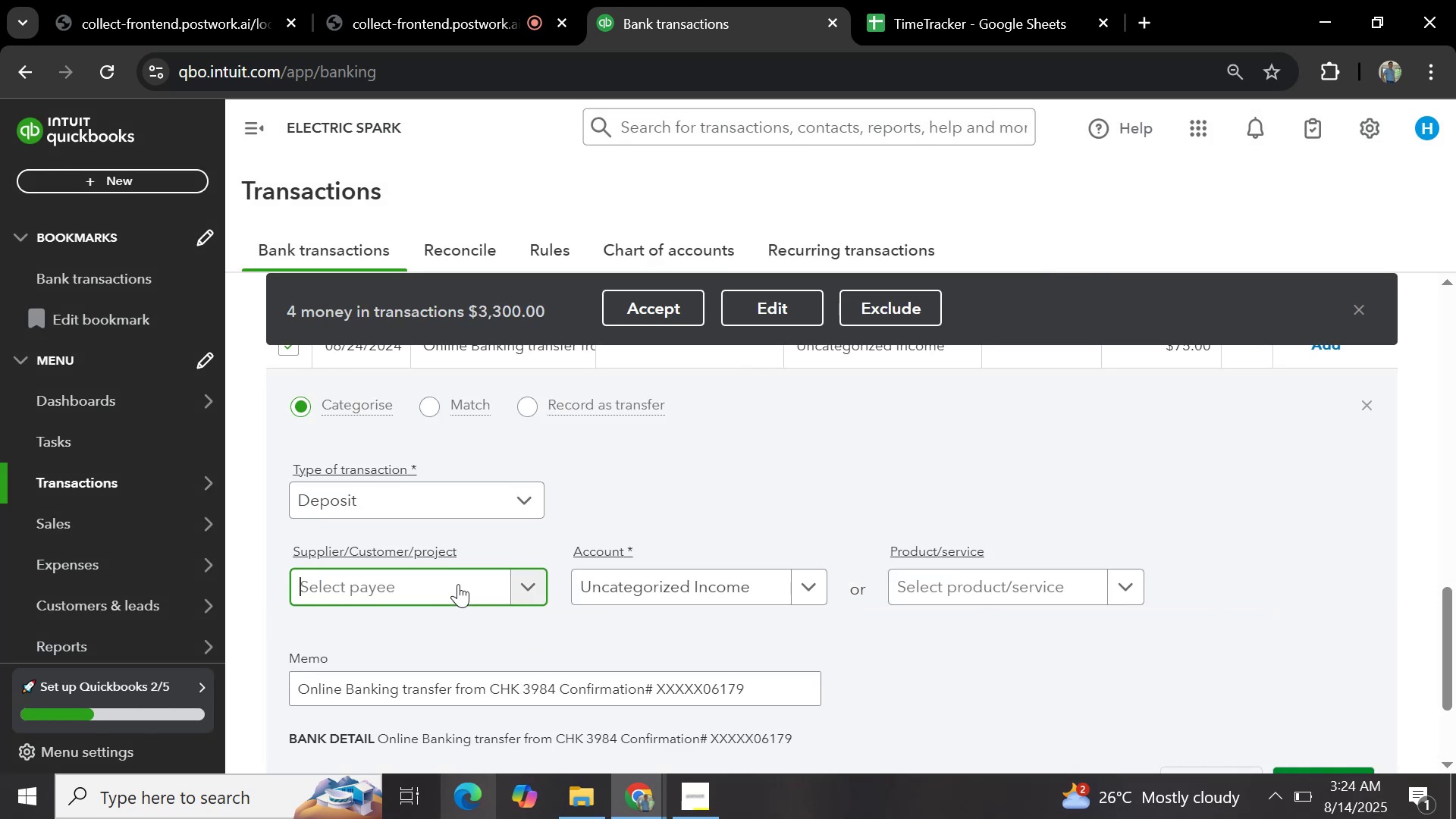 
key(Control+V)
 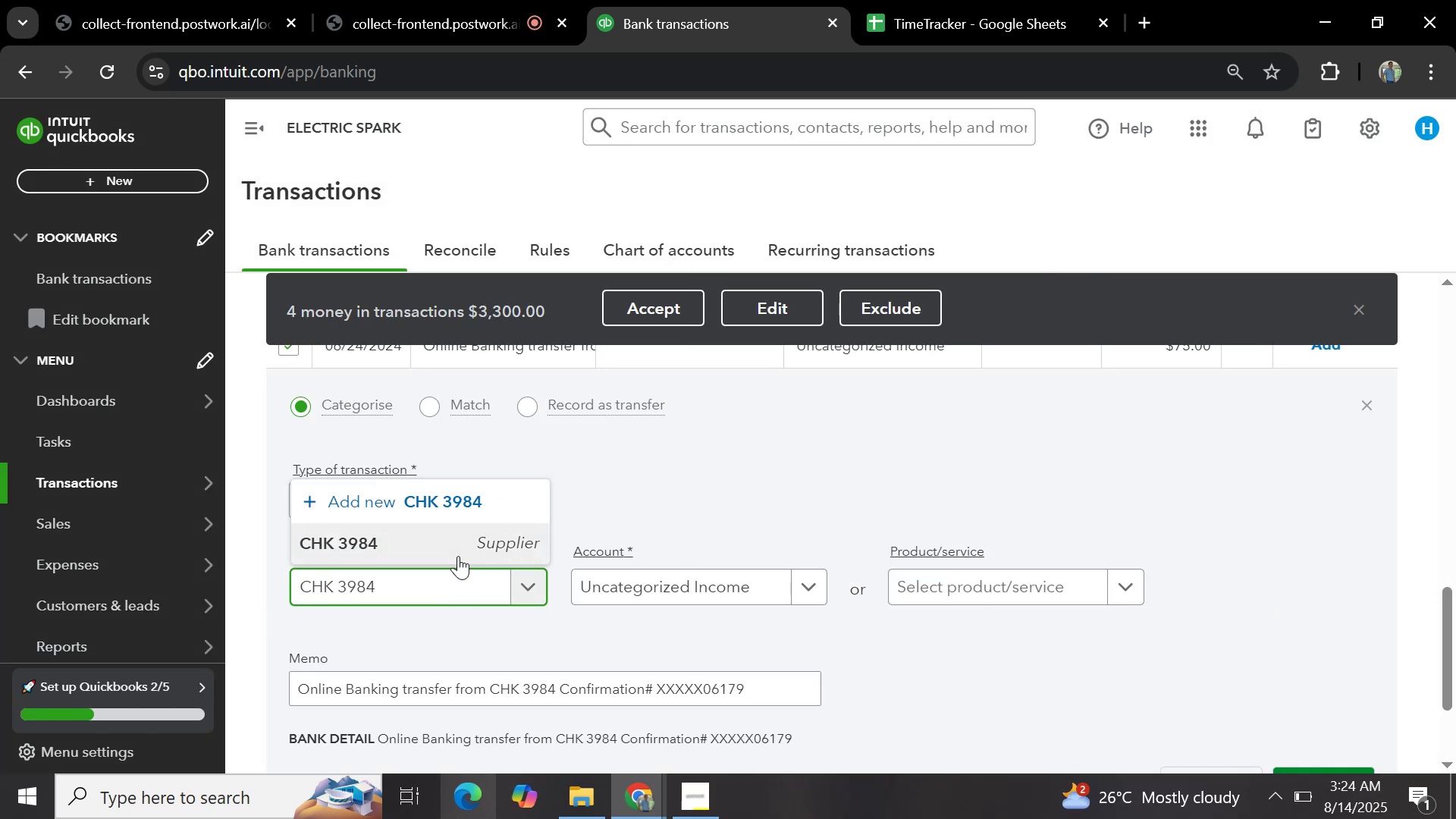 
left_click([458, 556])
 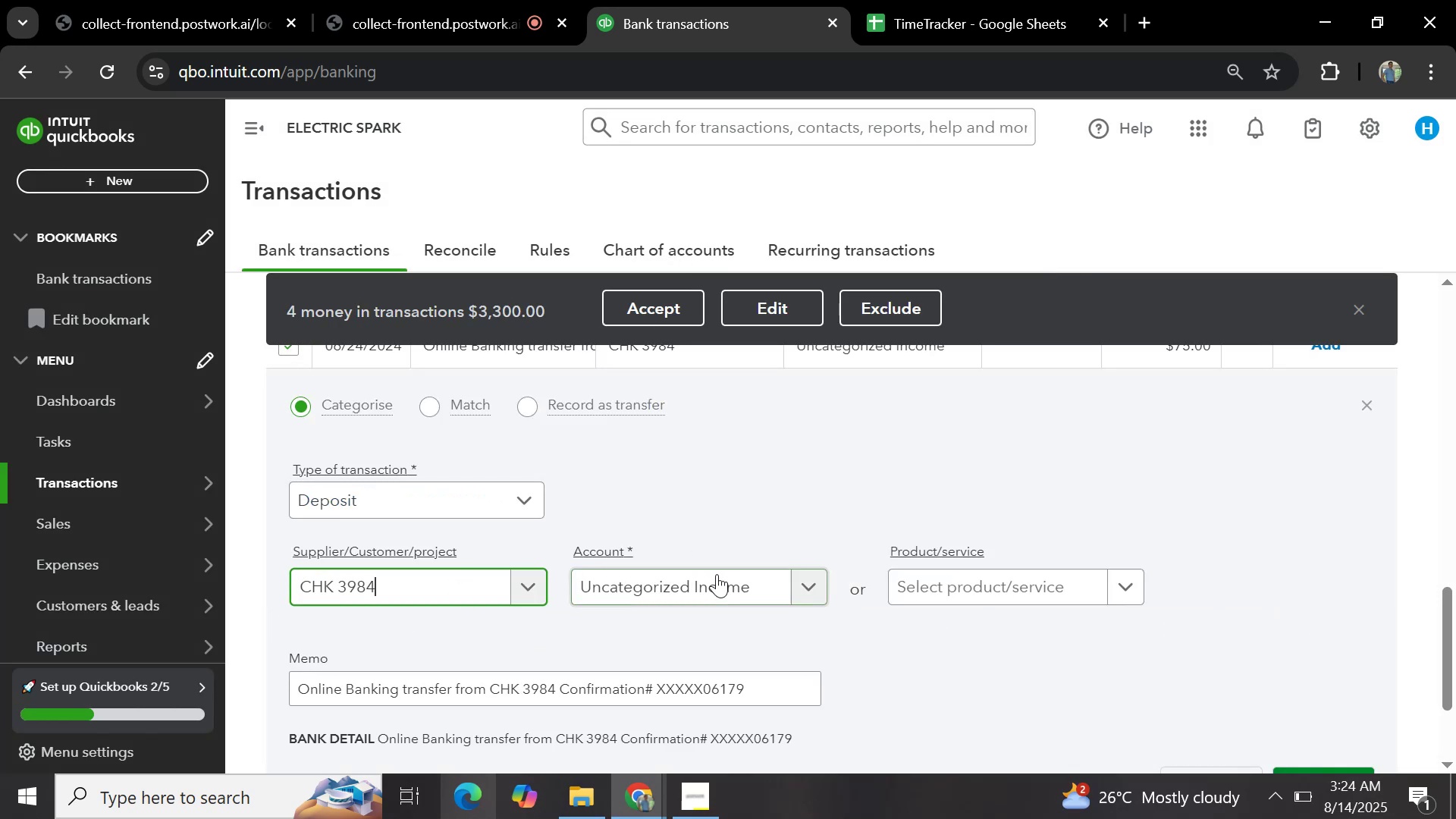 
left_click([717, 574])
 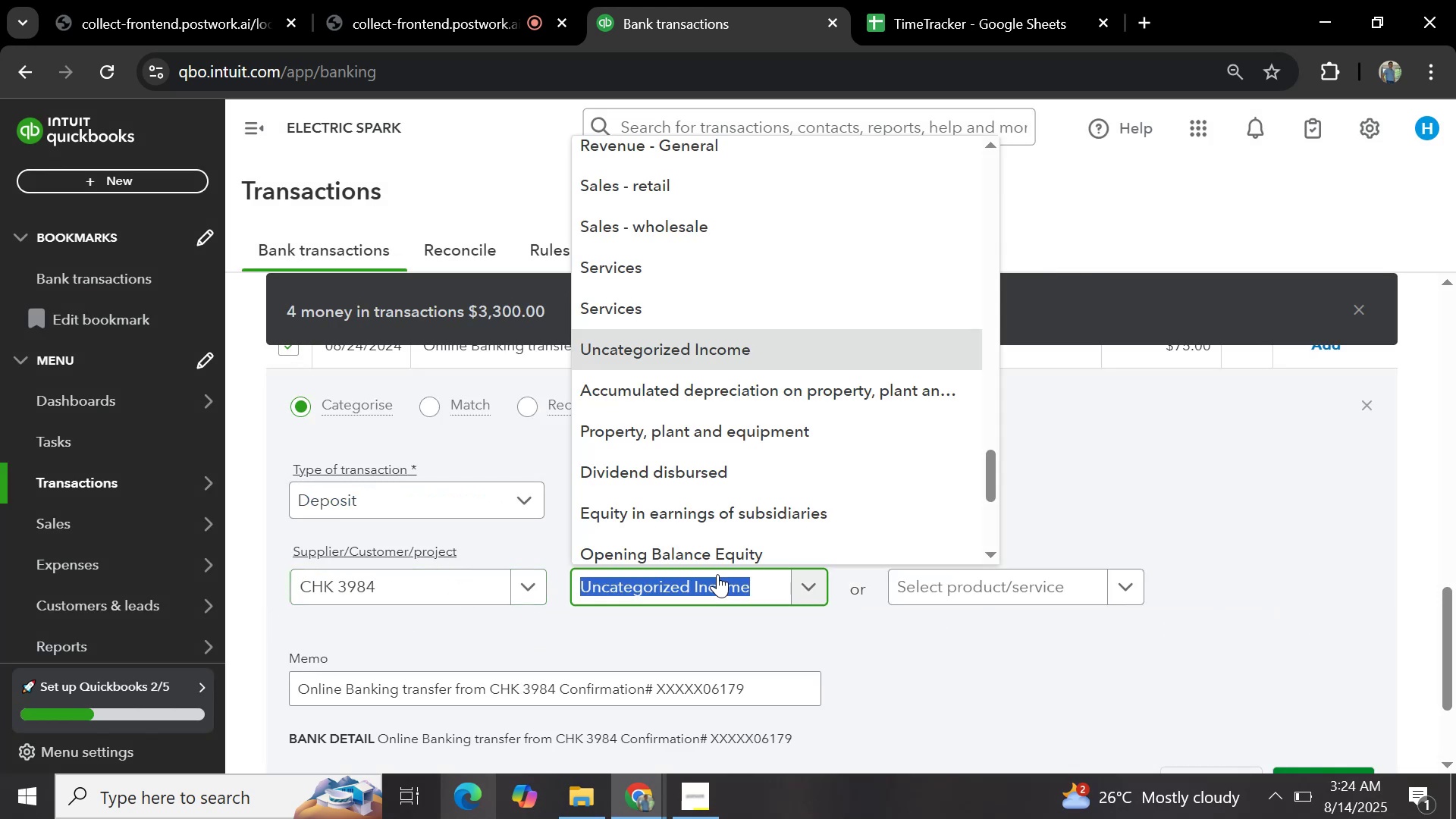 
type(sales)
 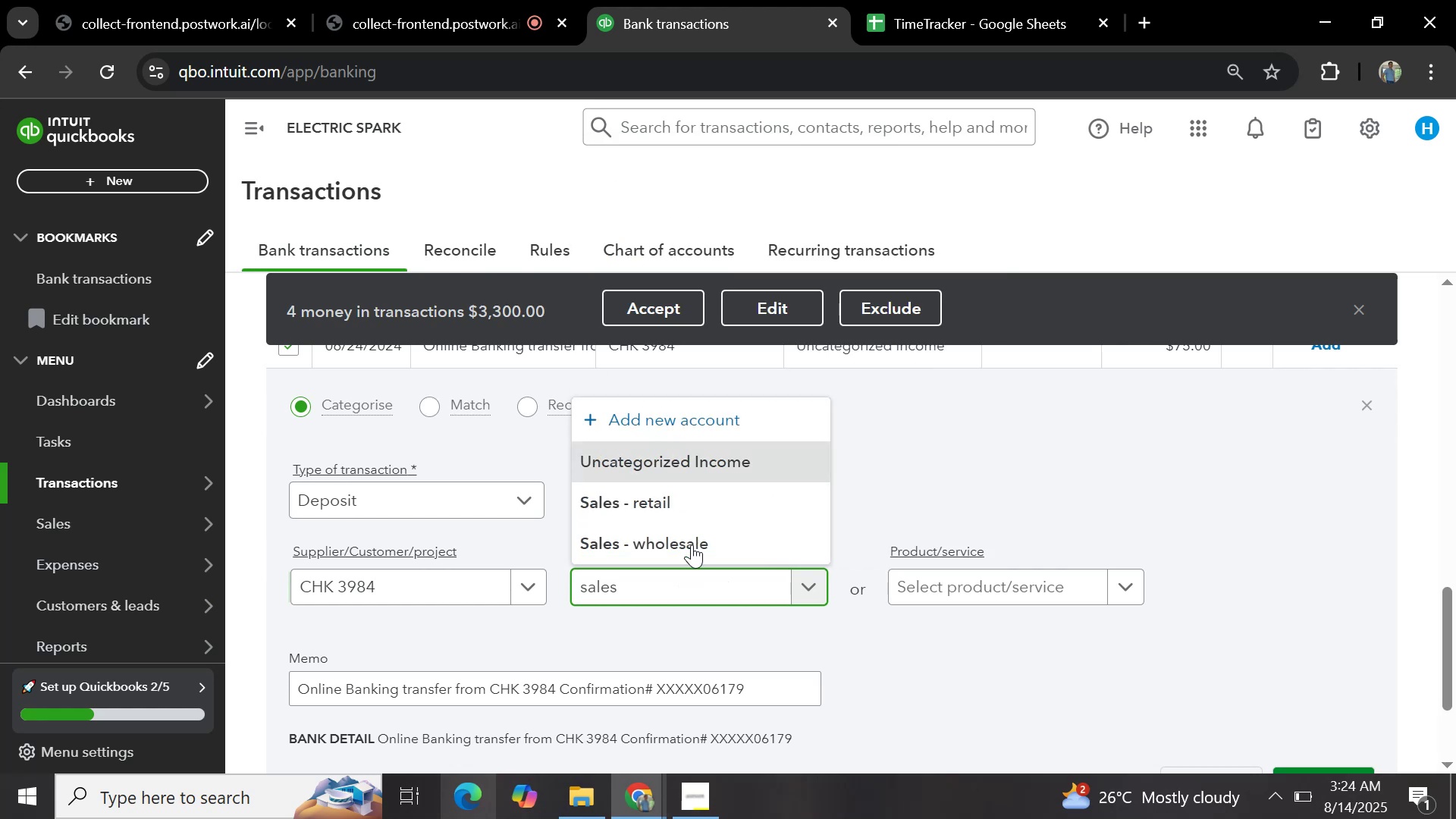 
left_click([692, 511])
 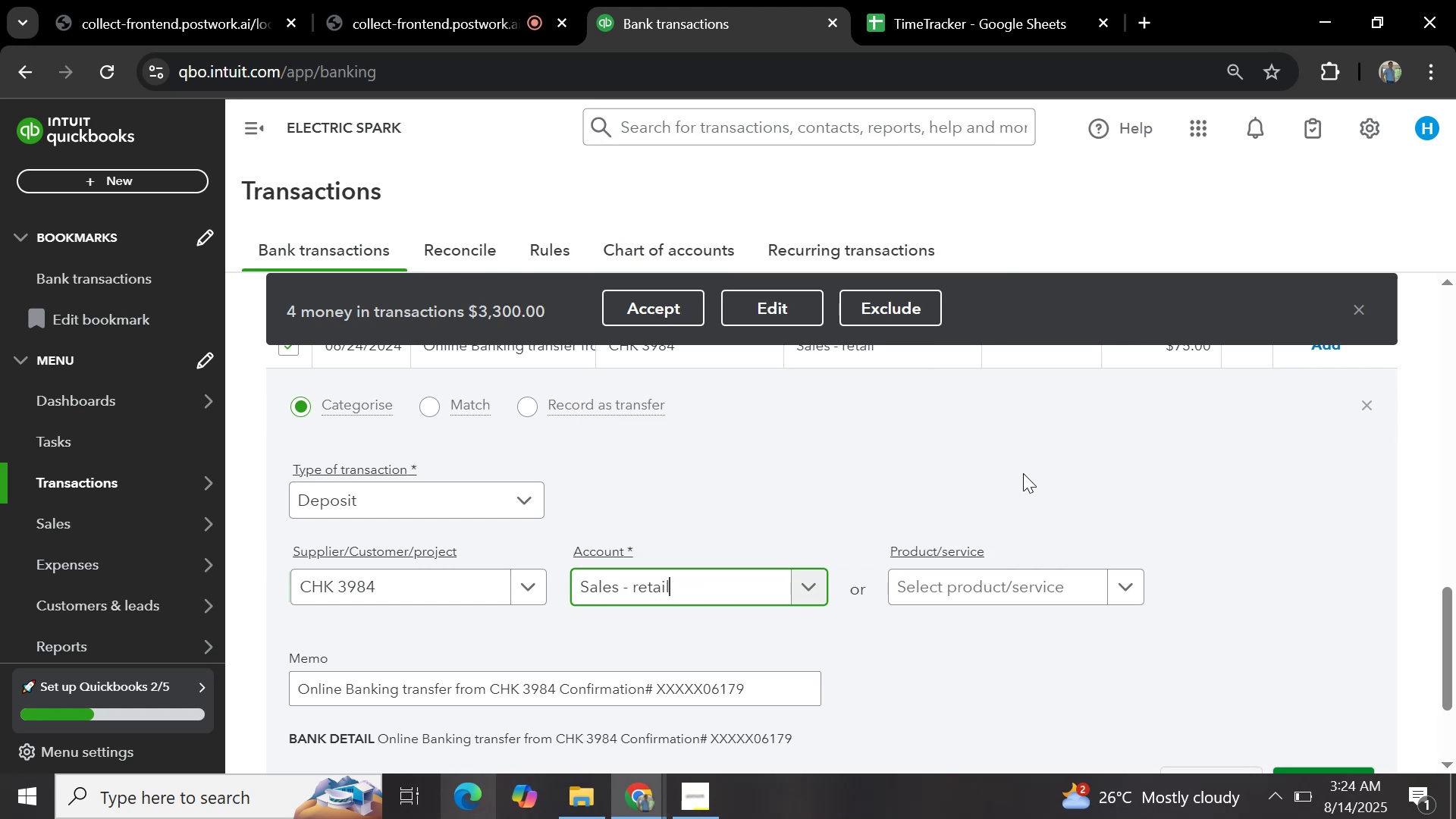 
scroll: coordinate [1002, 493], scroll_direction: down, amount: 2.0
 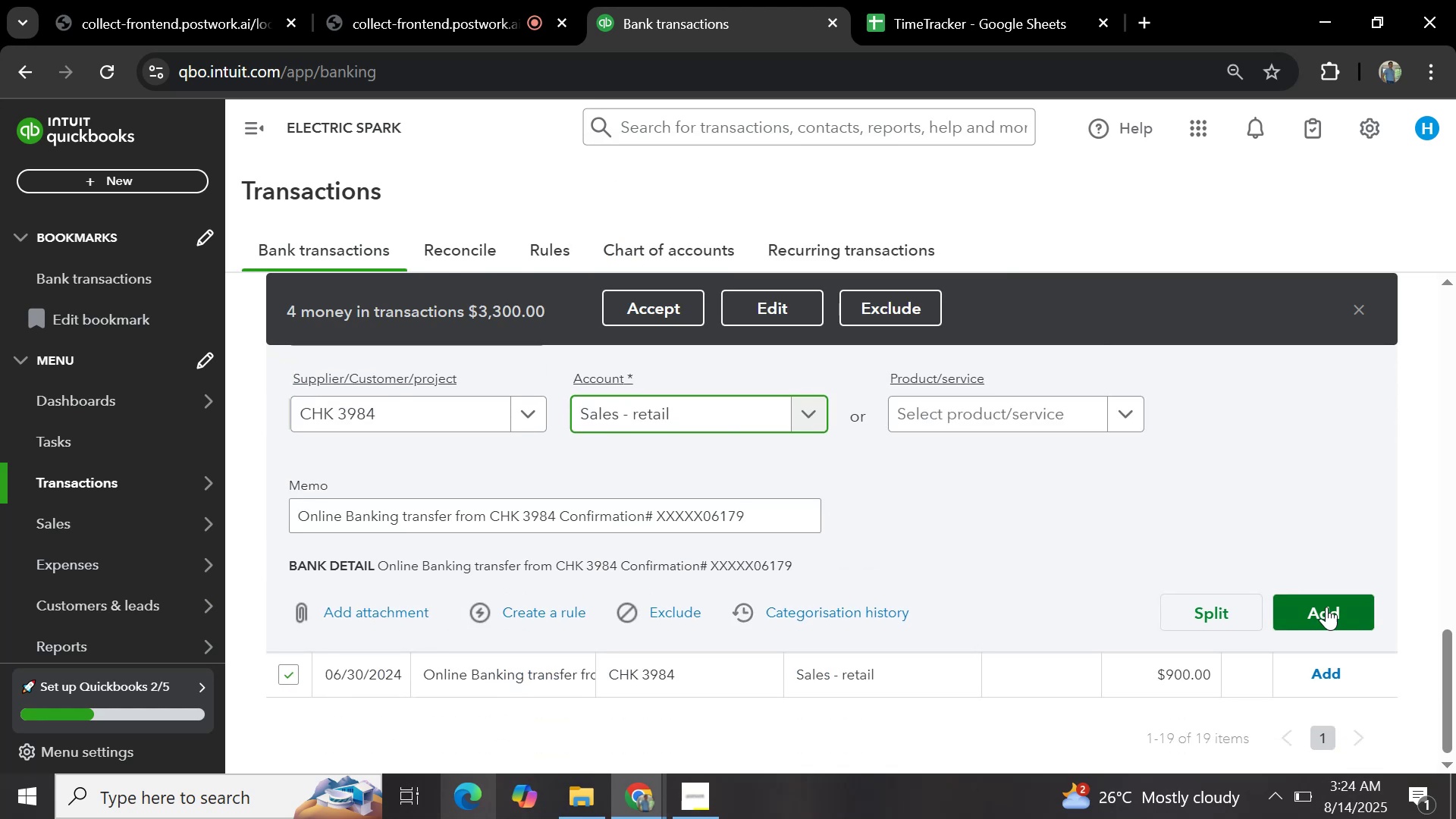 
left_click([1326, 609])
 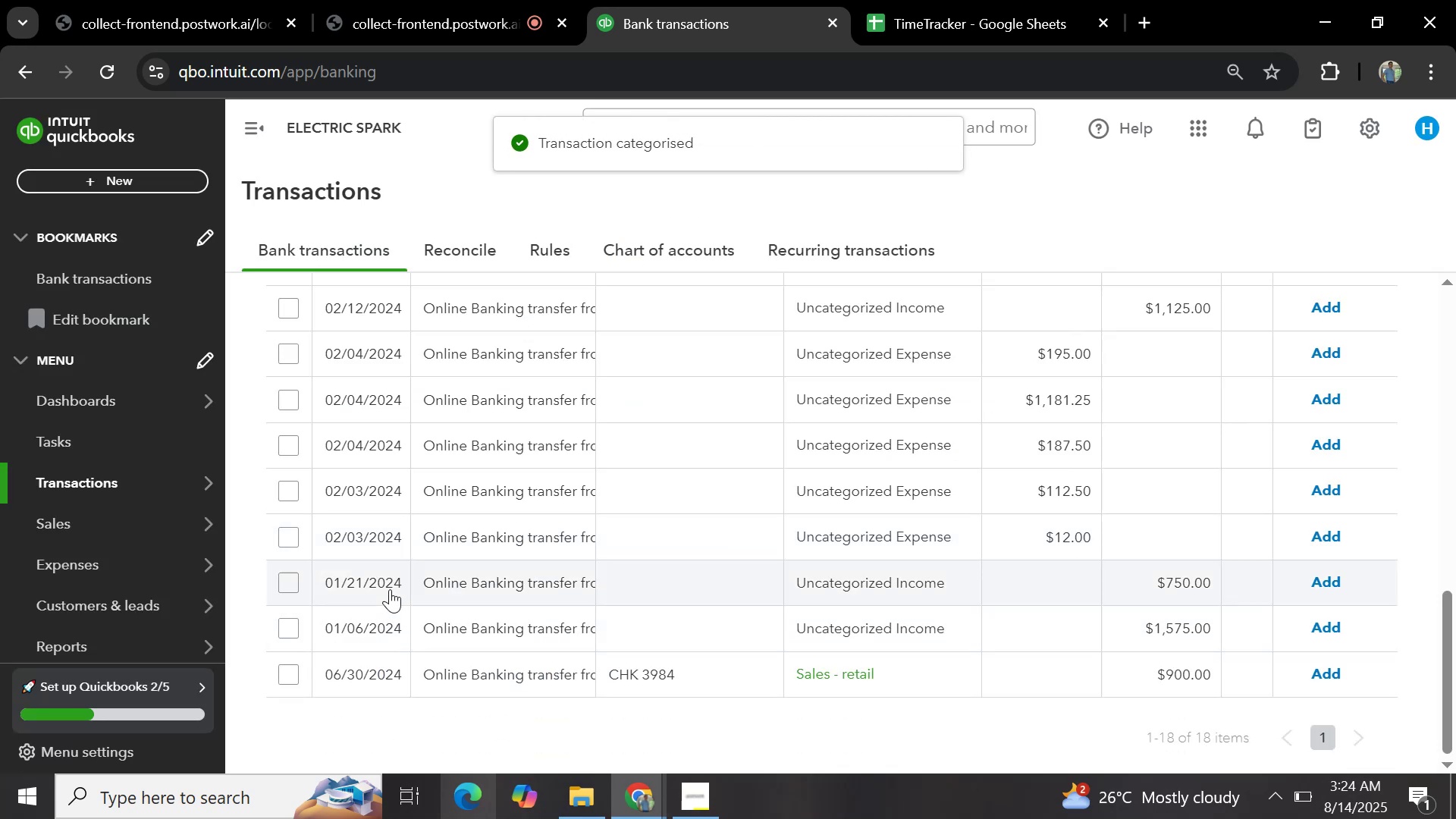 
left_click([291, 669])
 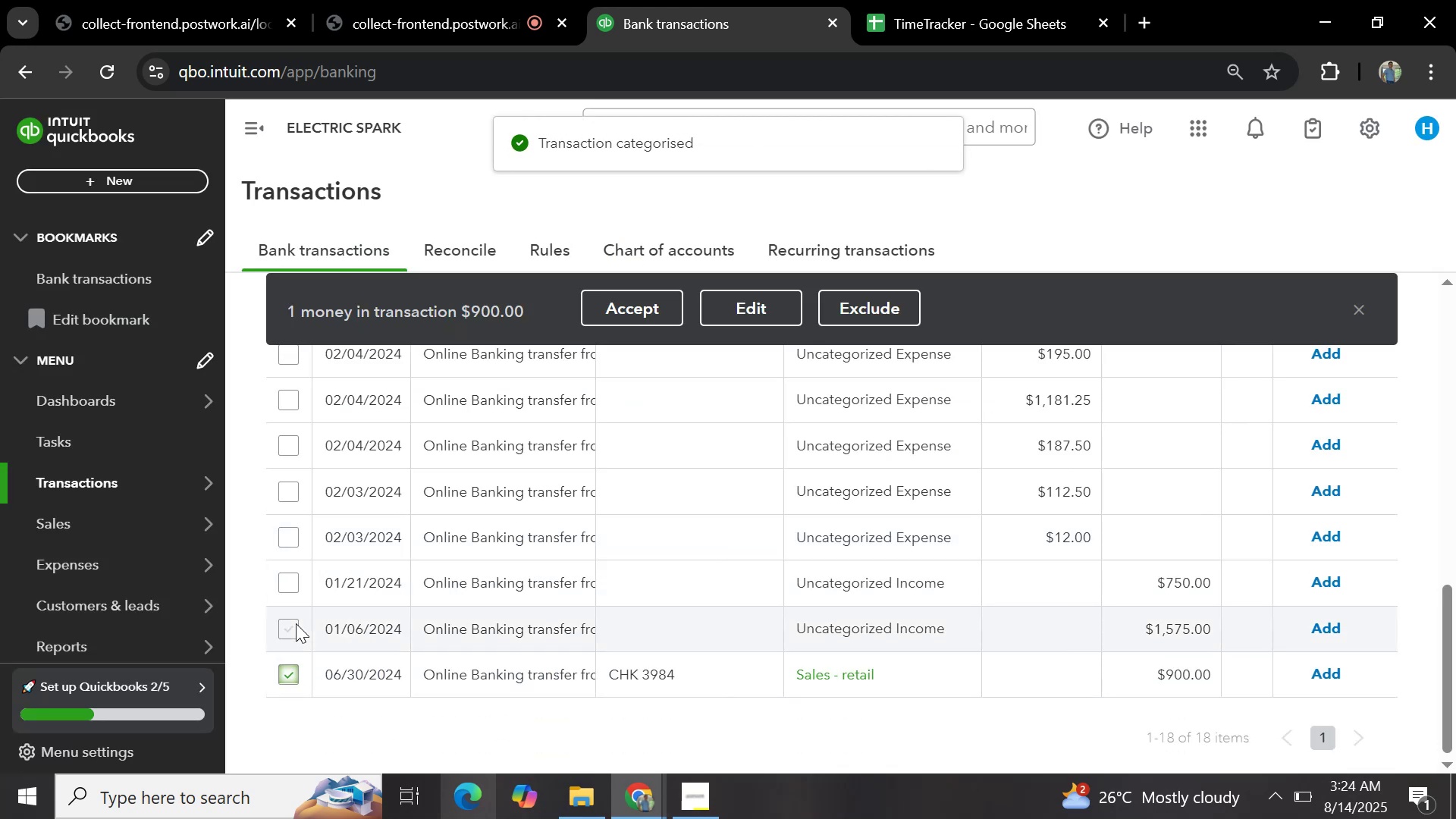 
left_click([295, 626])
 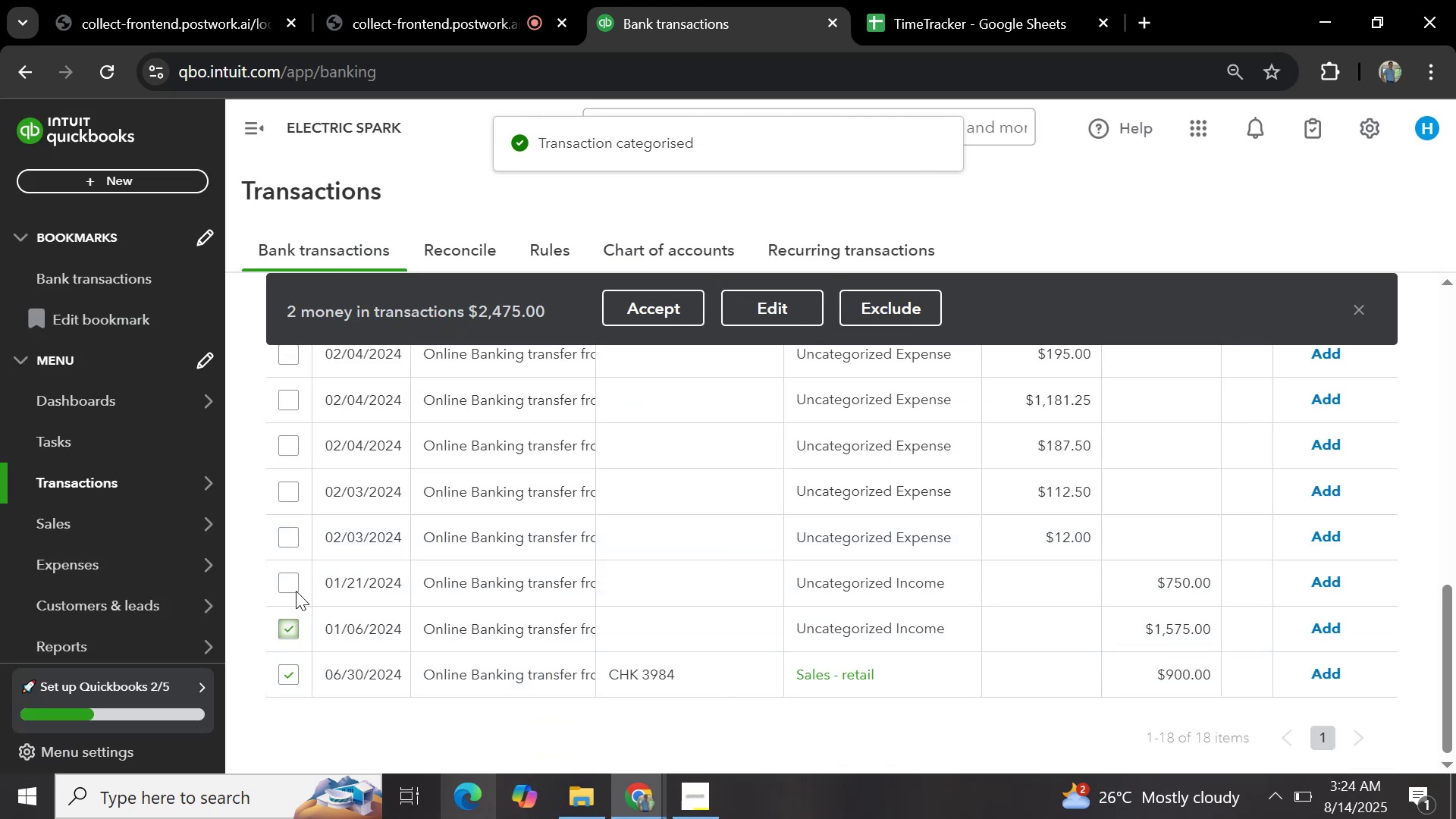 
left_click([296, 583])
 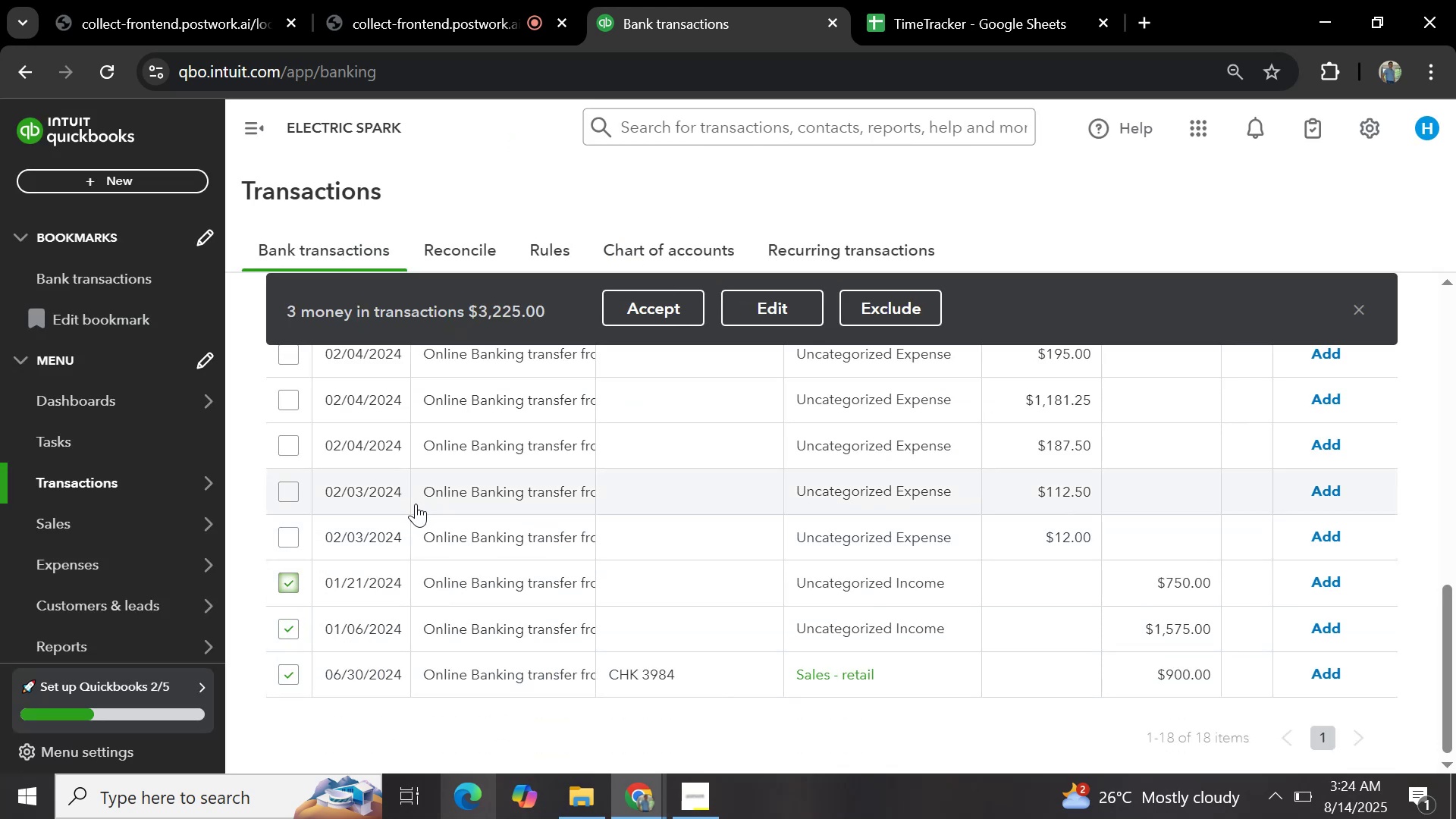 
scroll: coordinate [417, 520], scroll_direction: up, amount: 1.0
 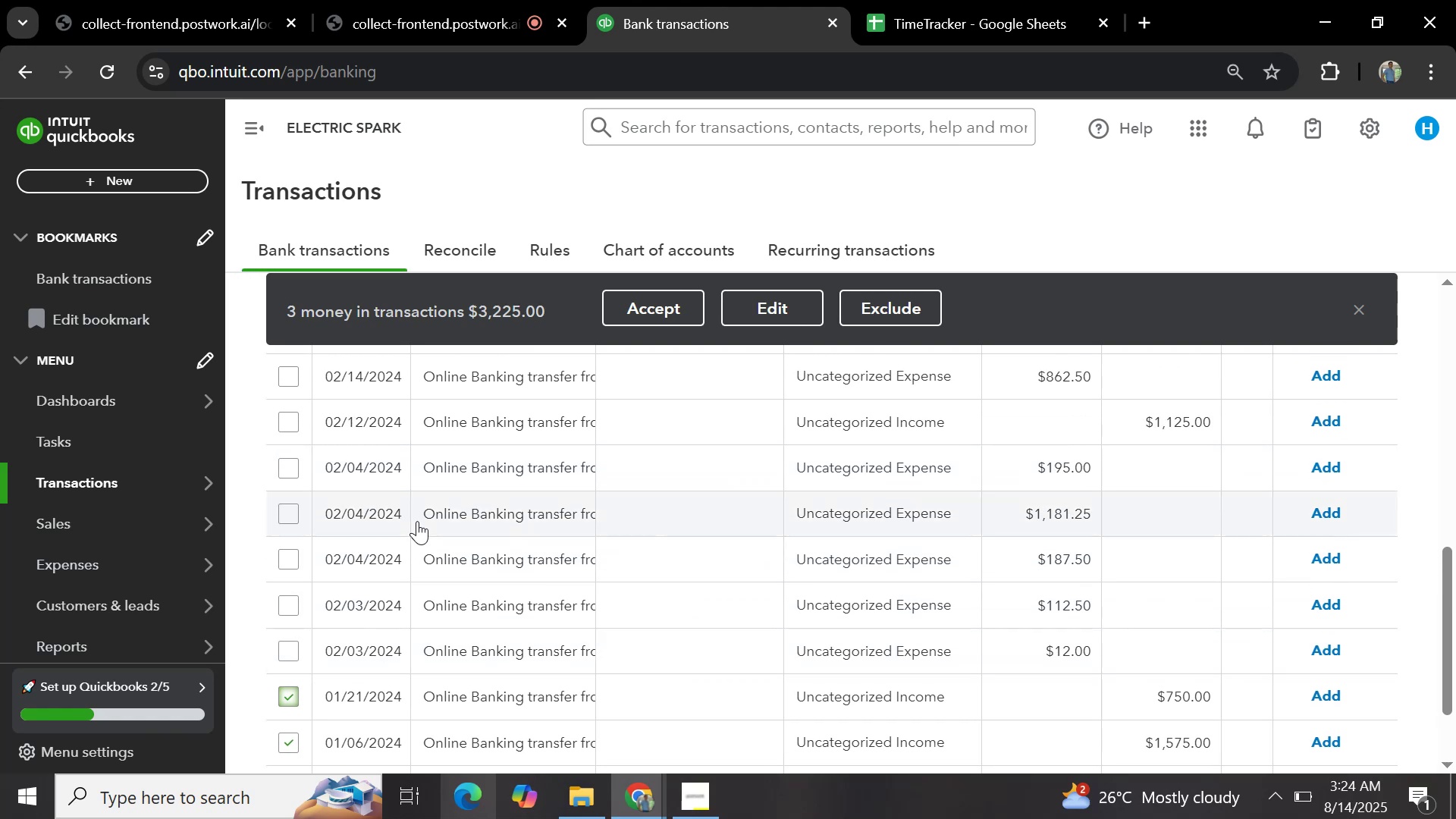 
scroll: coordinate [418, 521], scroll_direction: down, amount: 1.0
 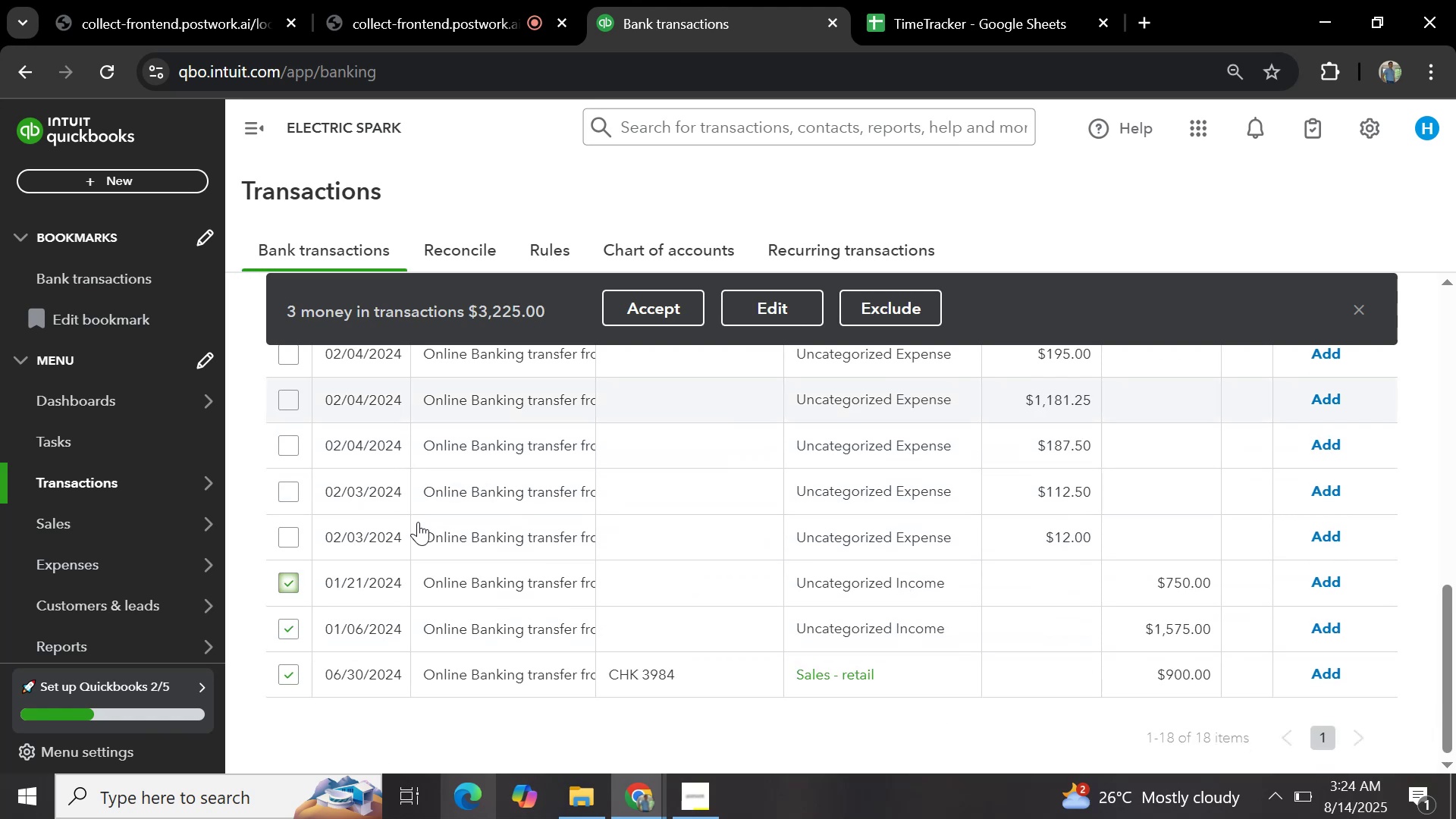 
scroll: coordinate [418, 522], scroll_direction: up, amount: 2.0
 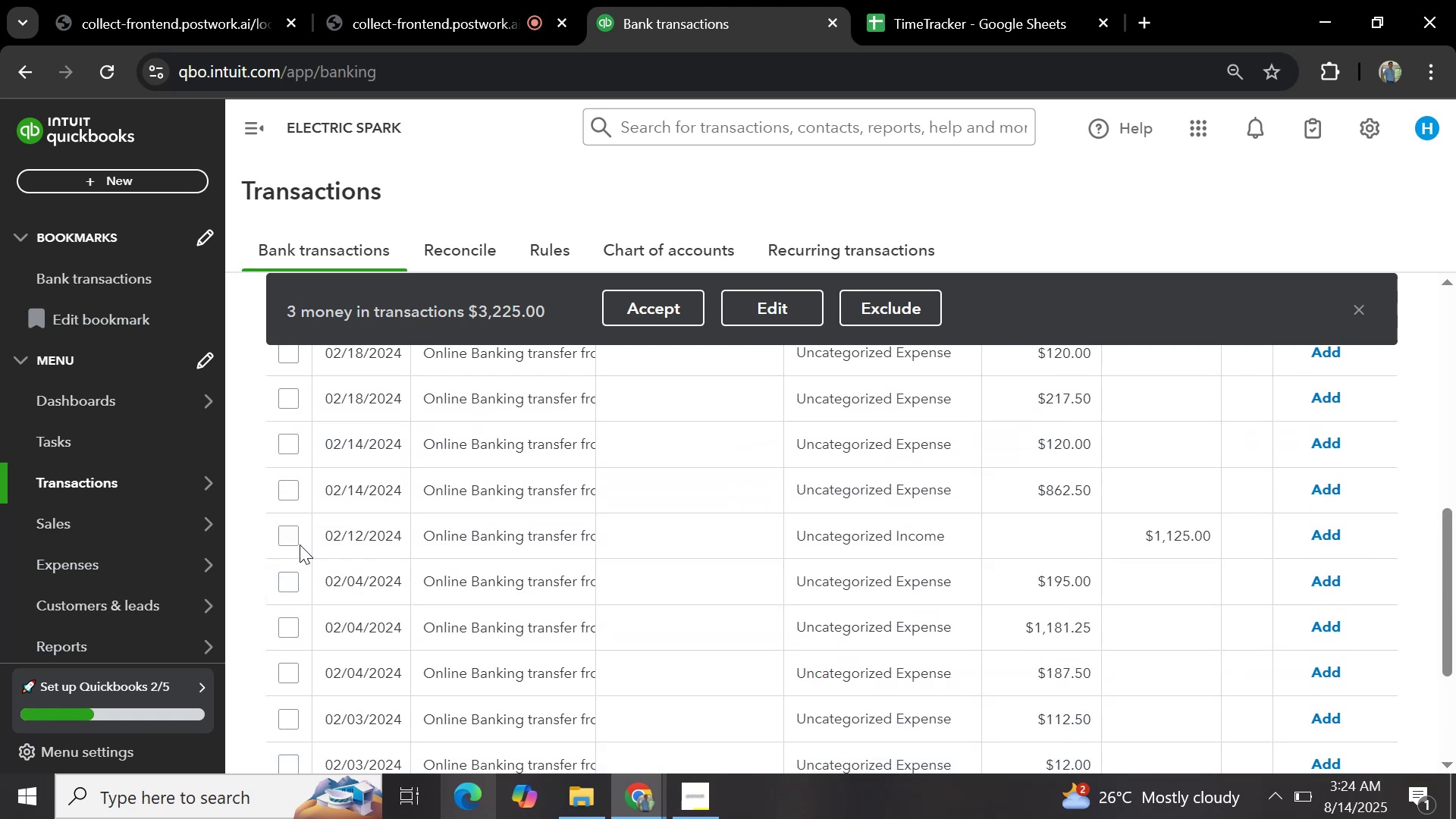 
left_click([287, 532])
 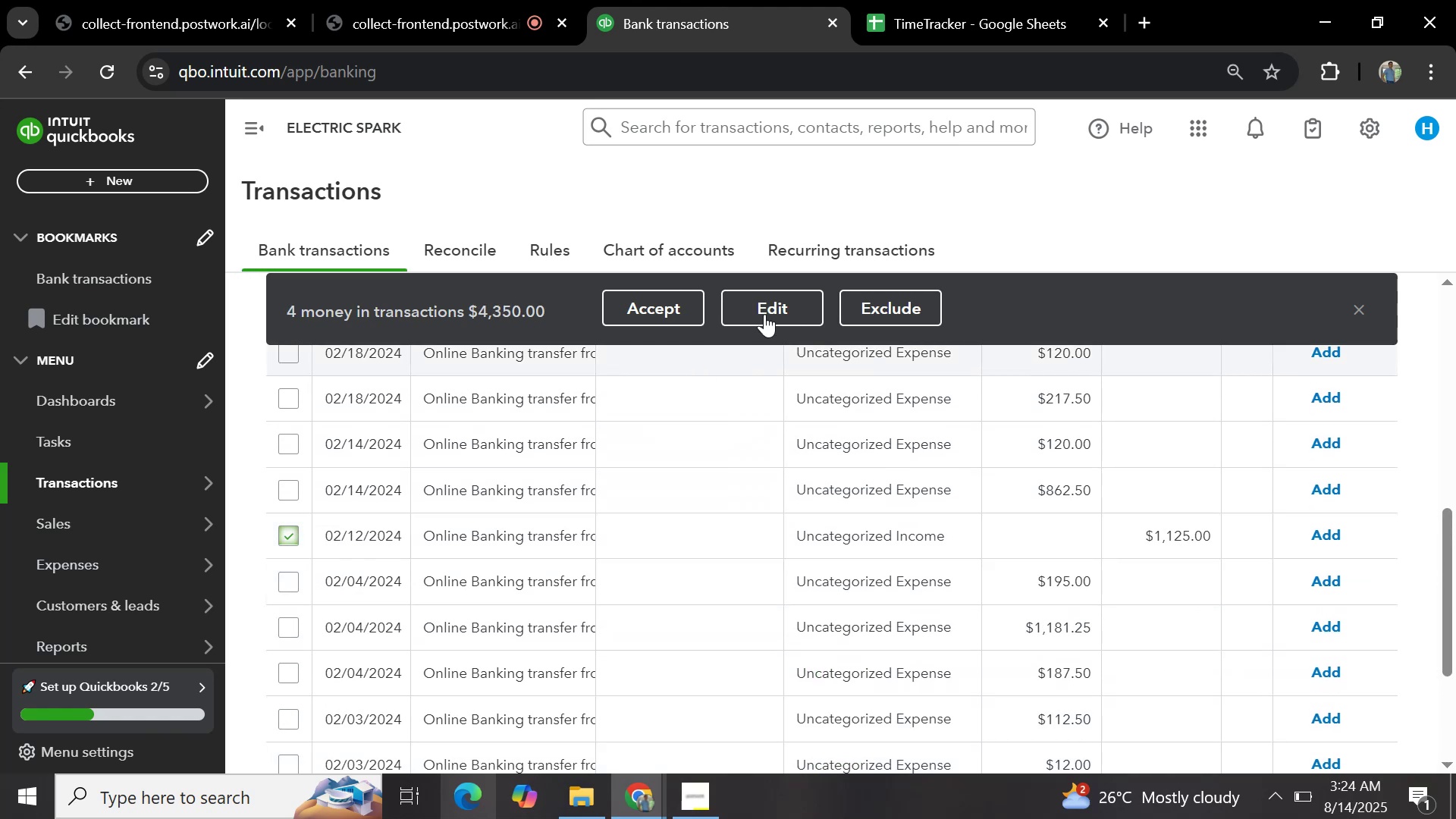 
left_click([774, 304])
 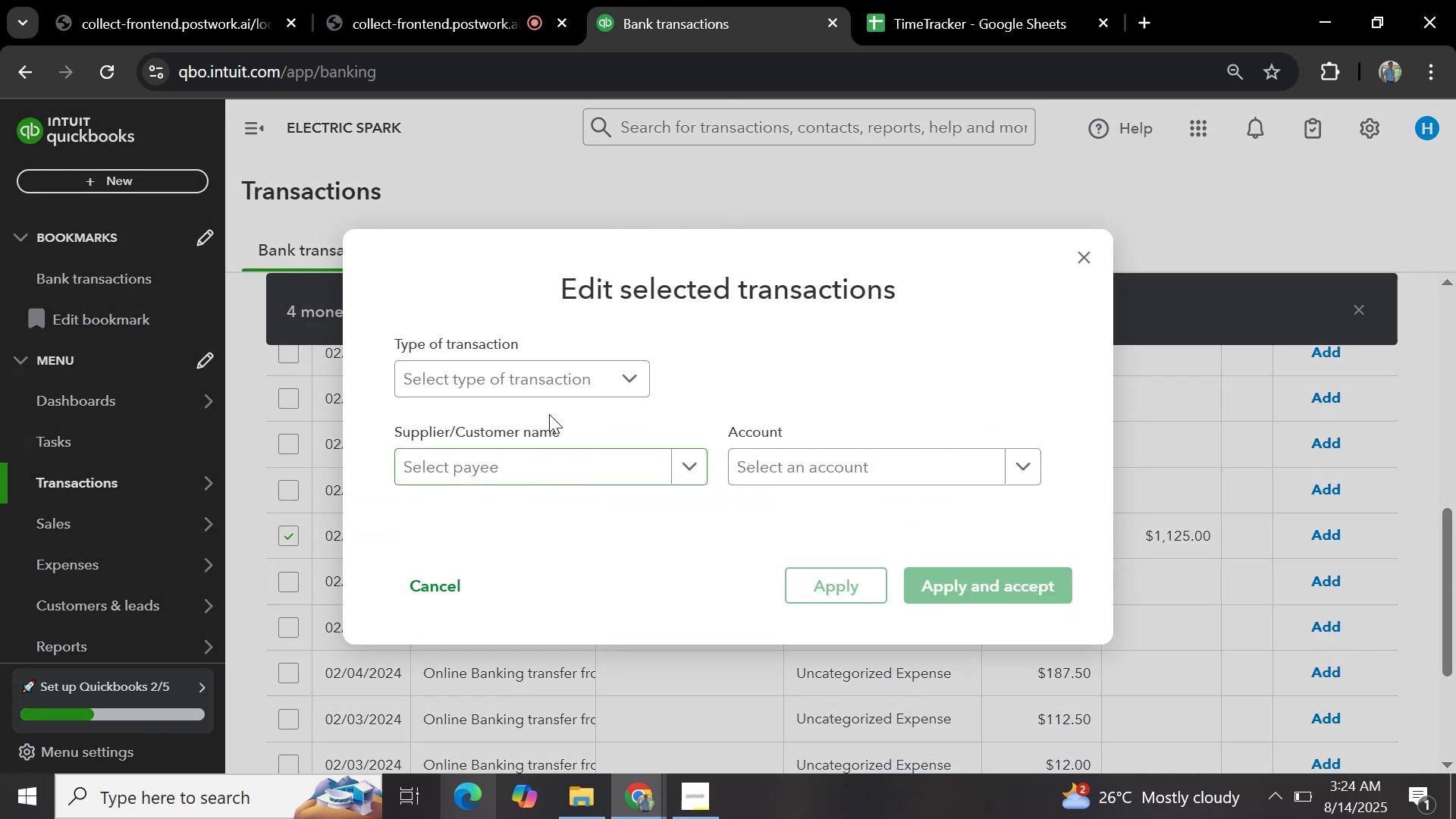 
left_click([550, 394])
 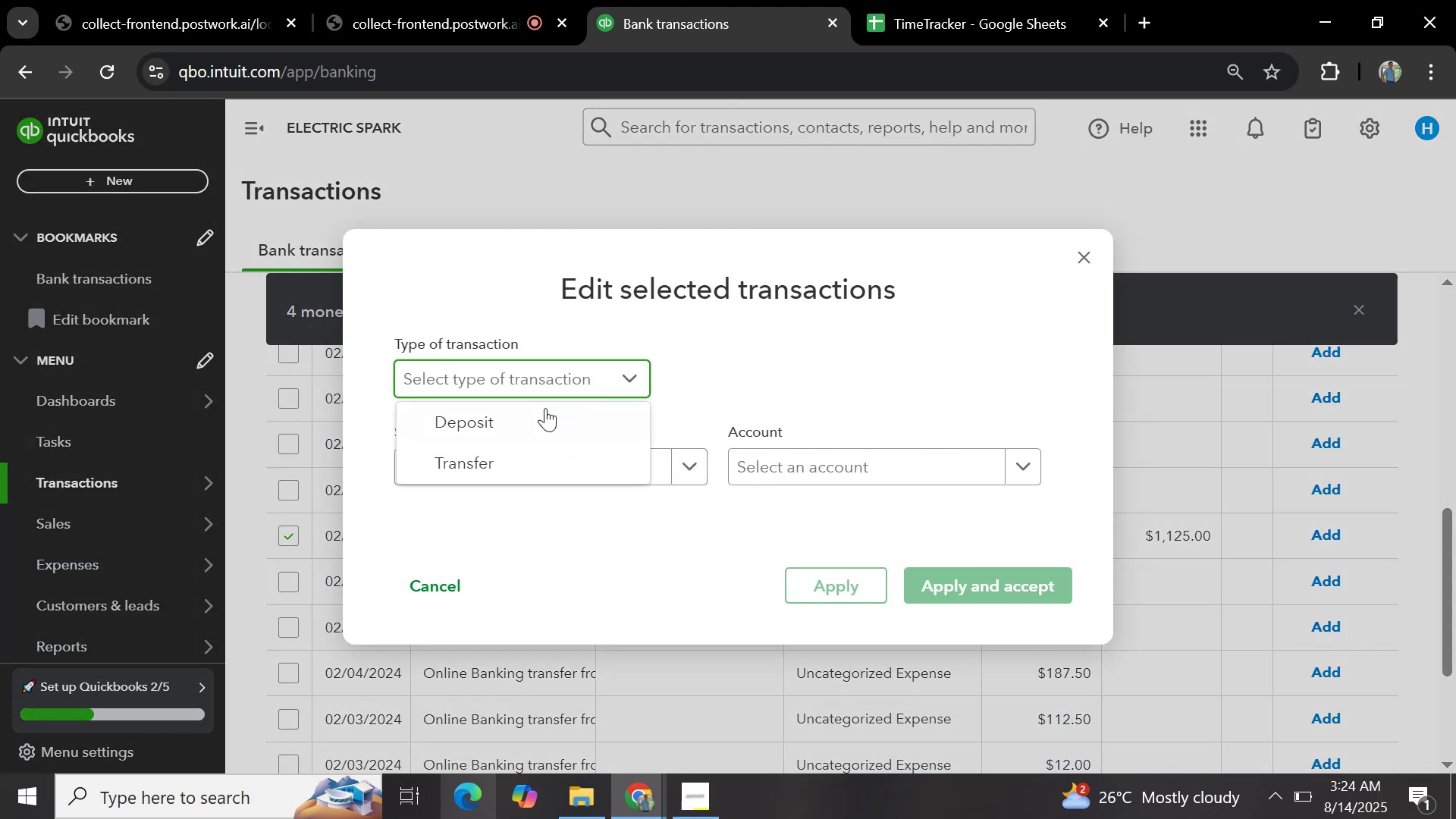 
left_click([542, 420])
 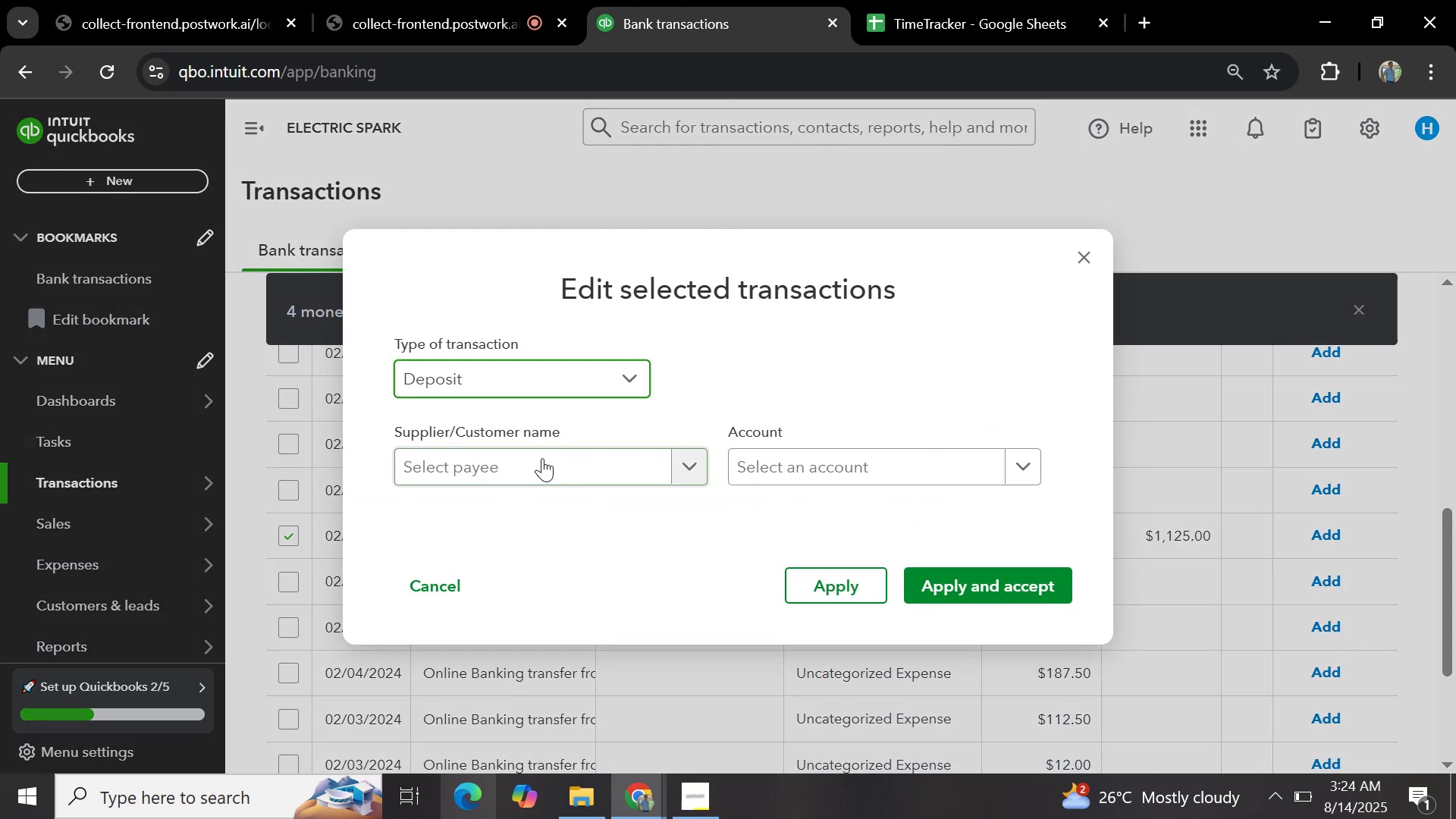 
left_click([542, 458])
 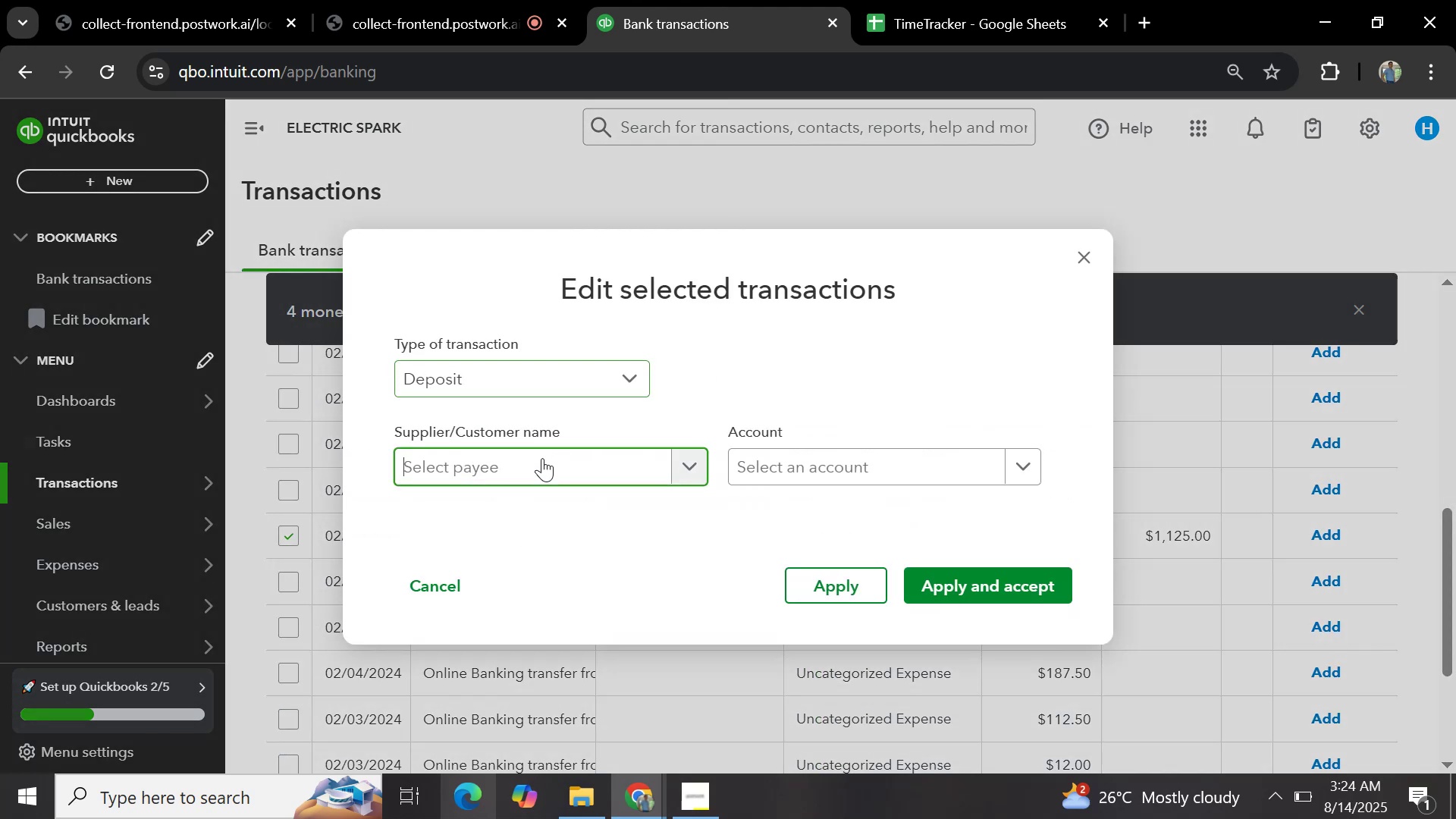 
key(Control+V)
 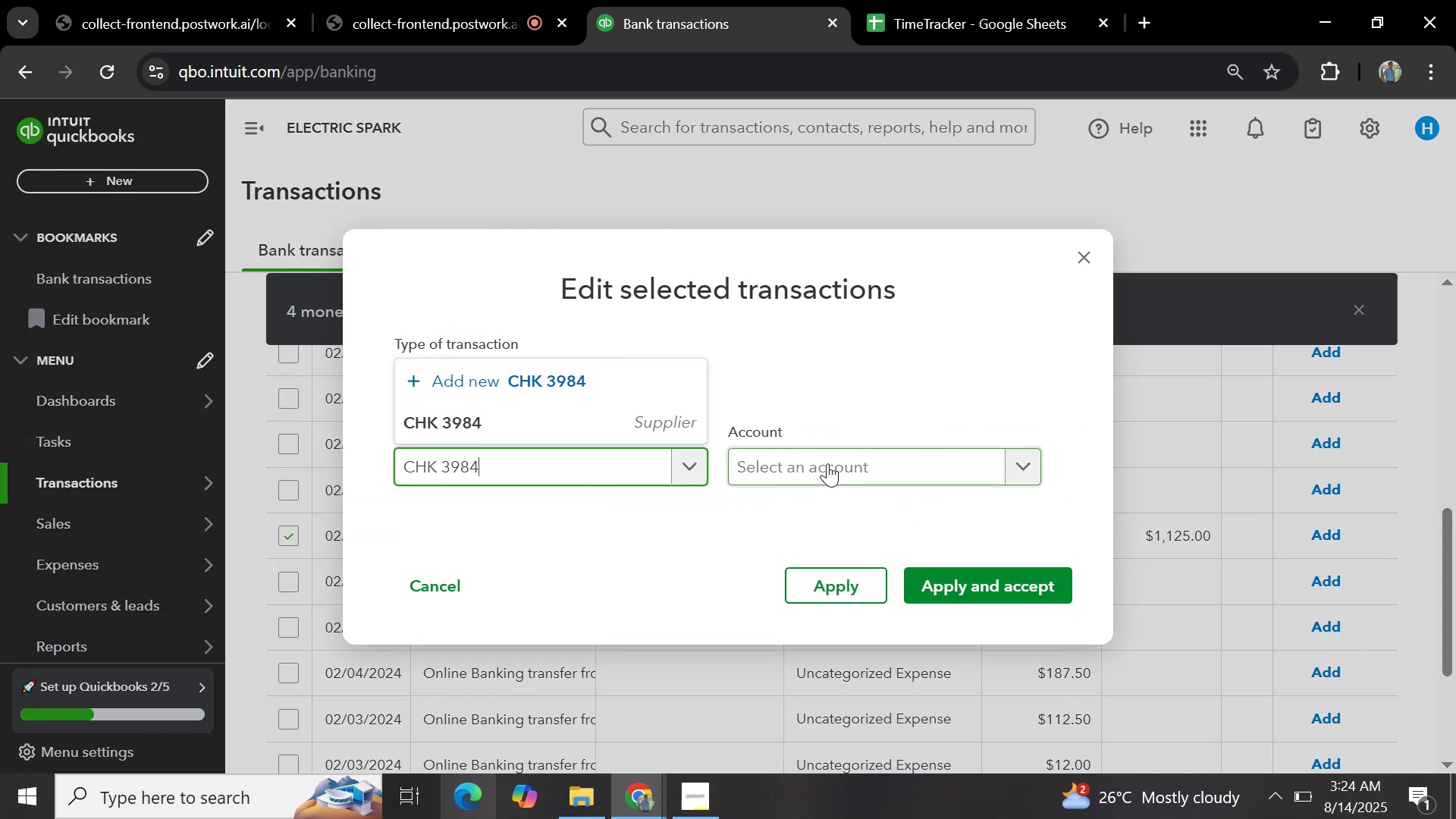 
left_click([652, 431])
 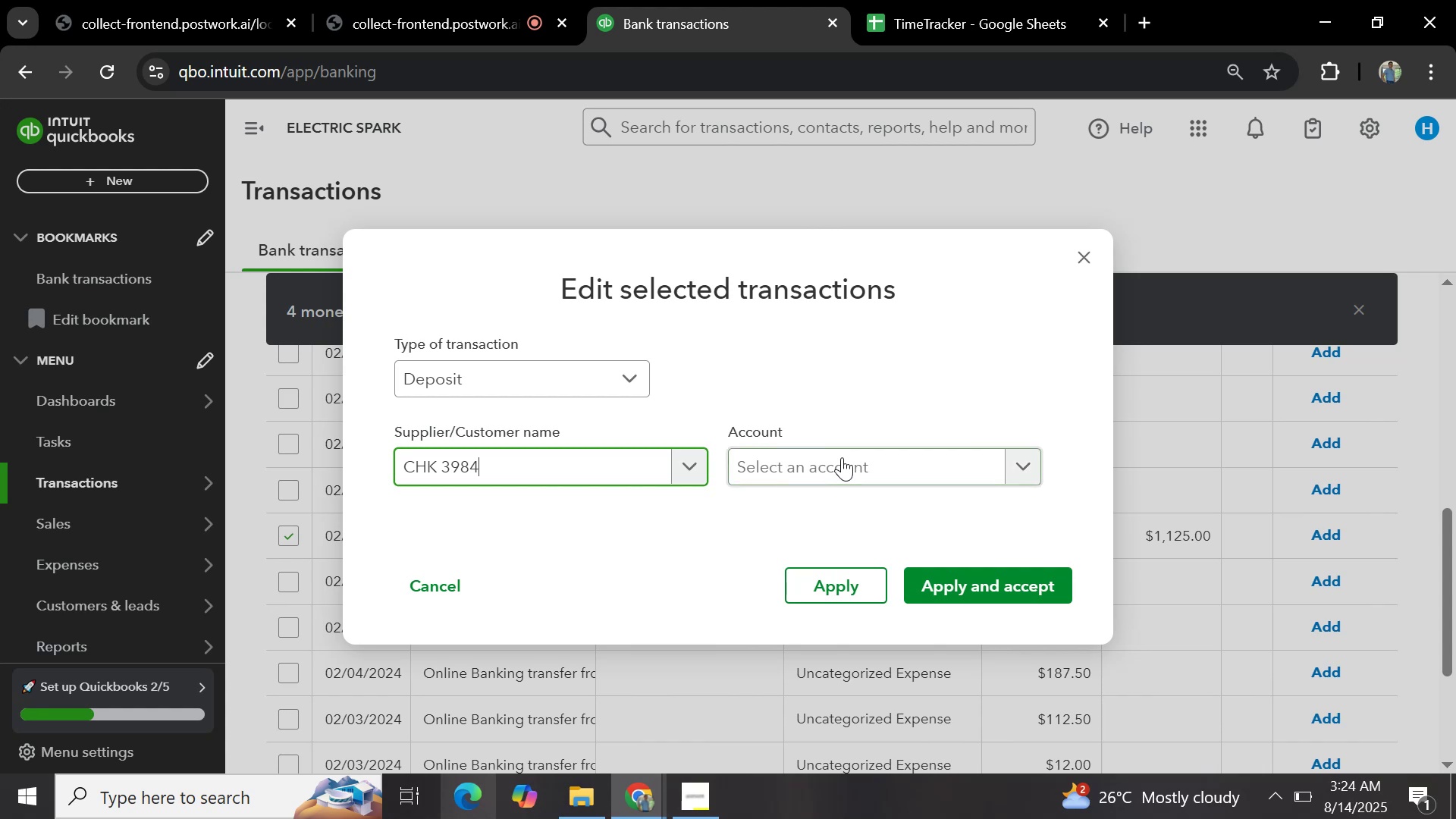 
left_click([854, 459])
 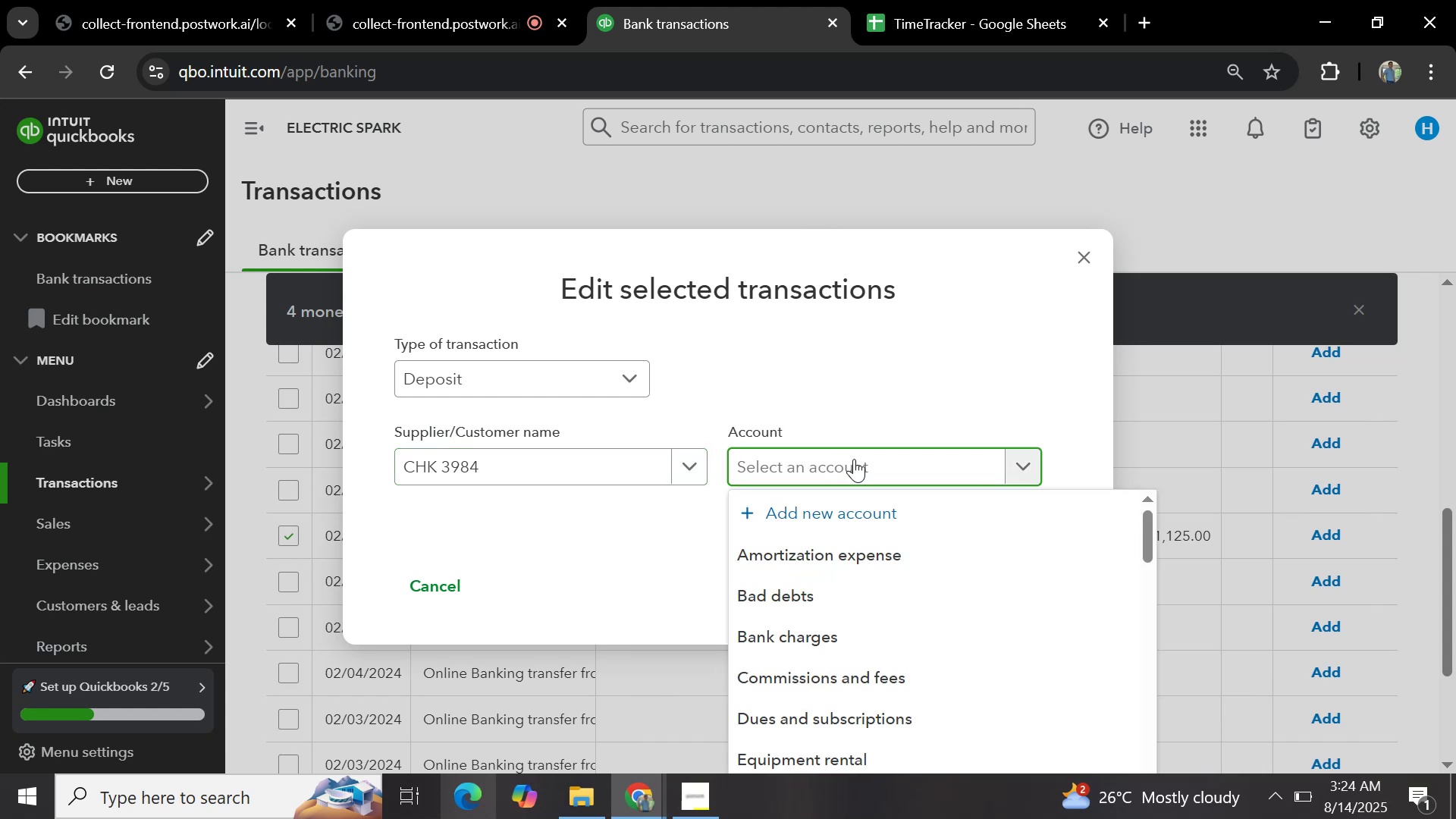 
type(sales)
 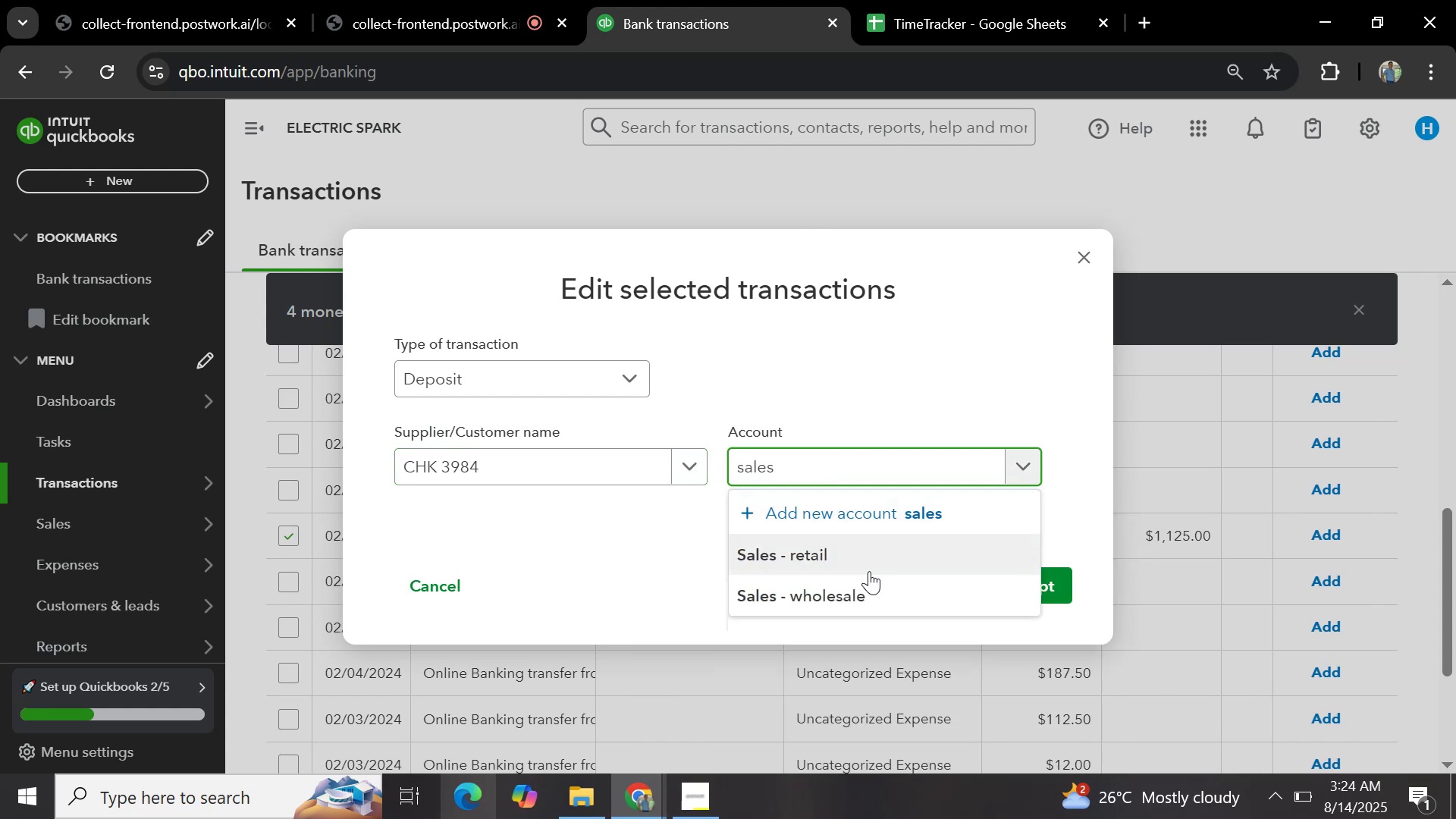 
left_click([871, 601])
 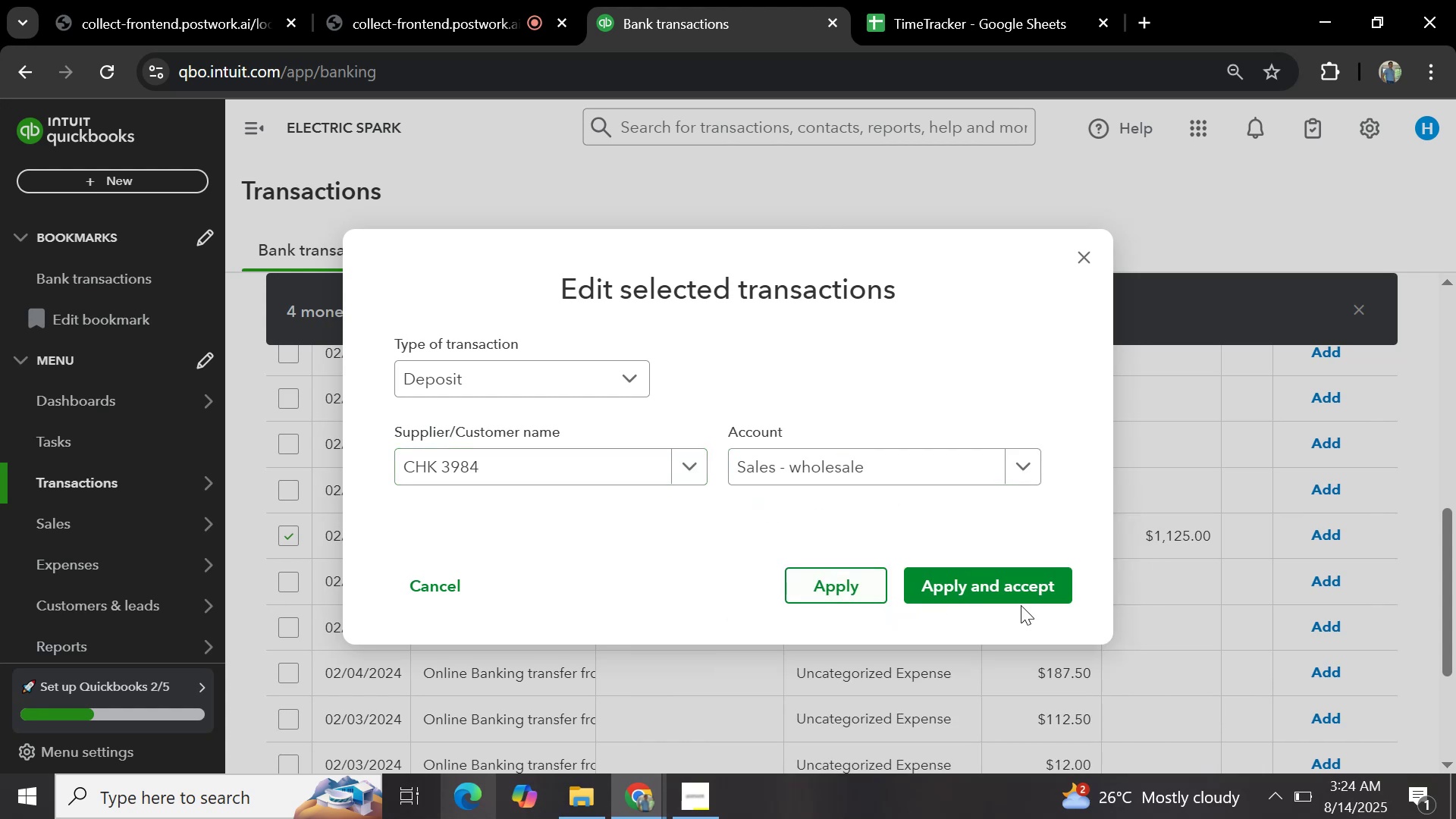 
left_click([1022, 592])
 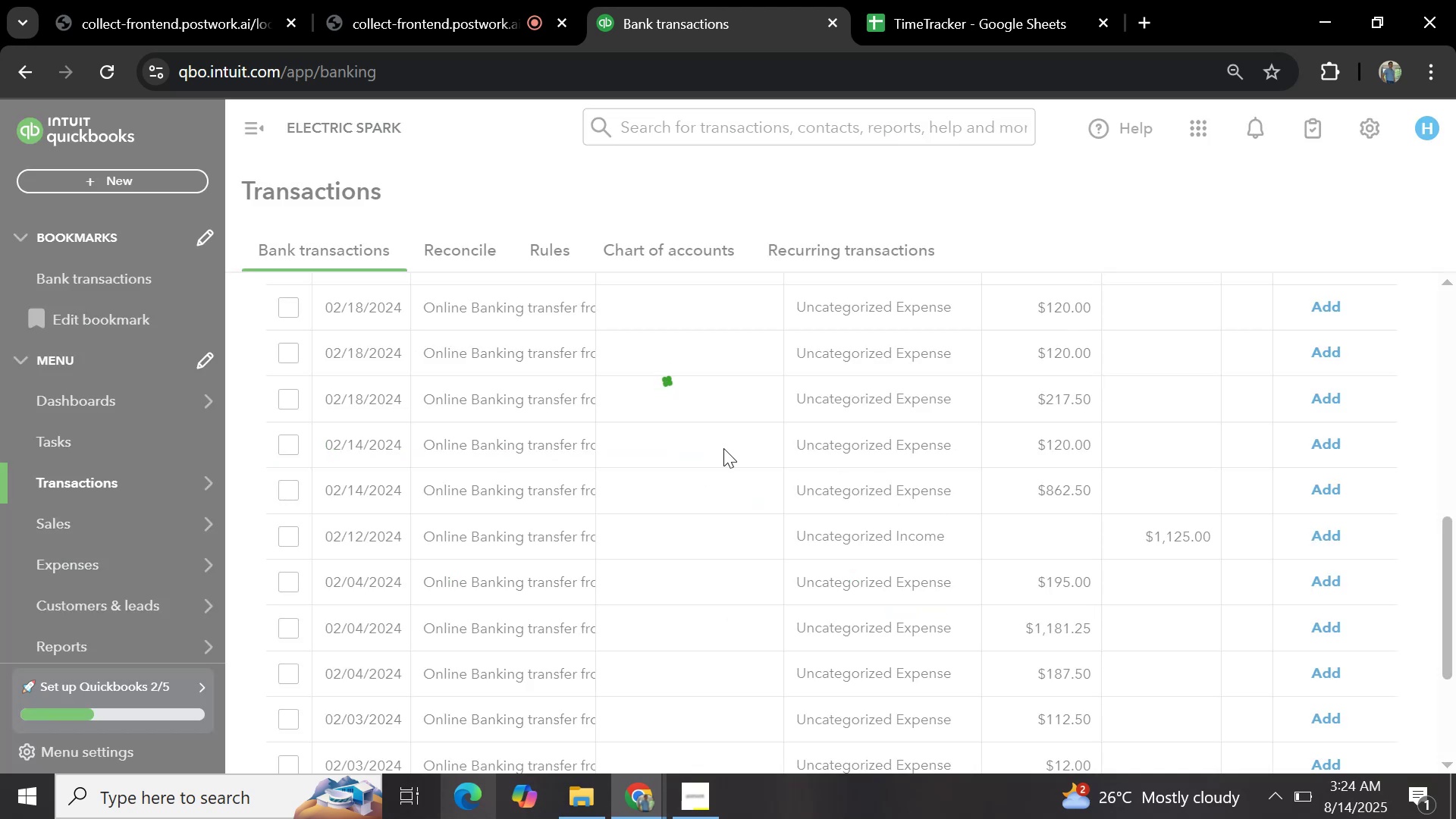 
mouse_move([674, 478])
 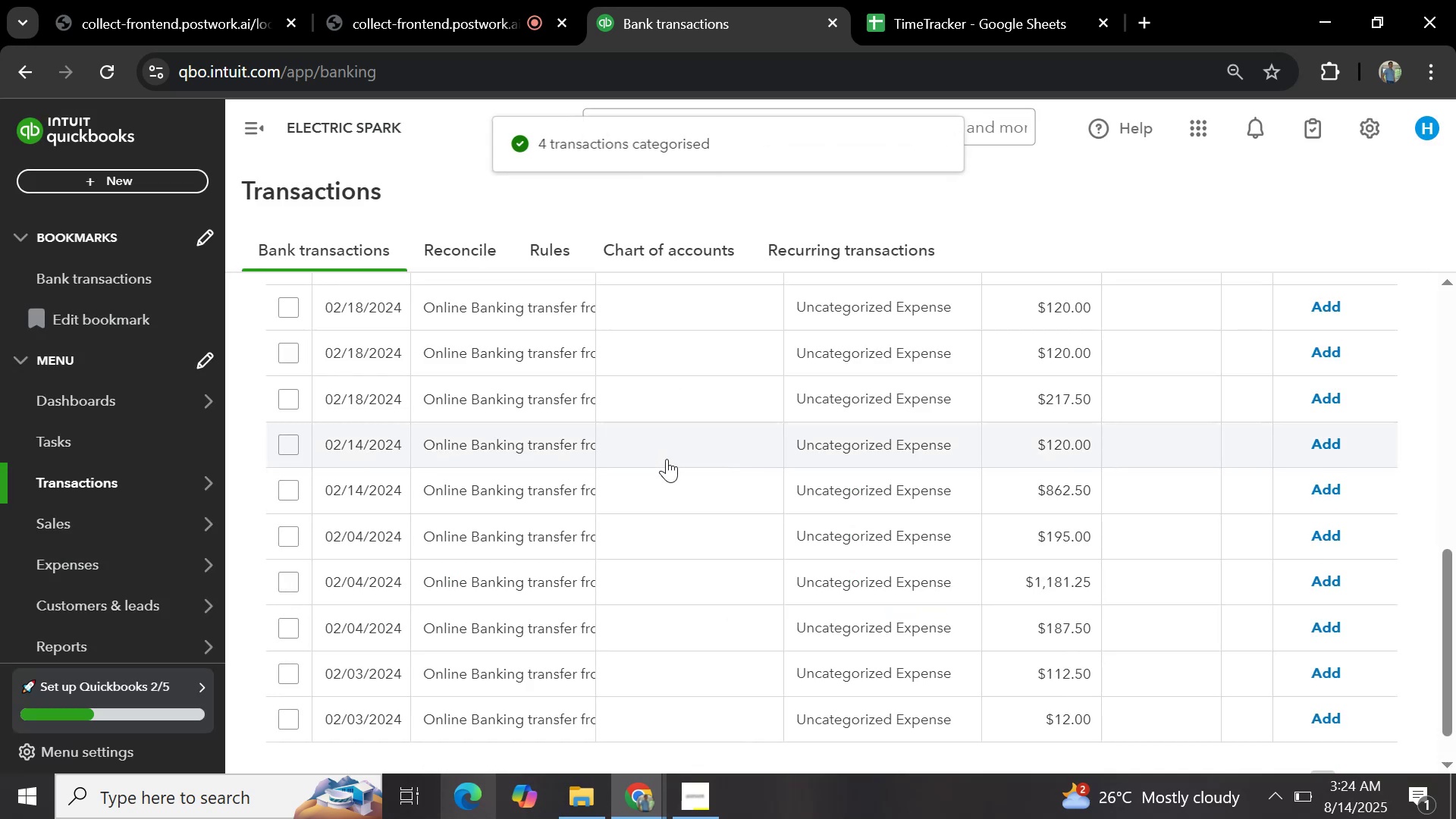 
scroll: coordinate [675, 476], scroll_direction: down, amount: 4.0
 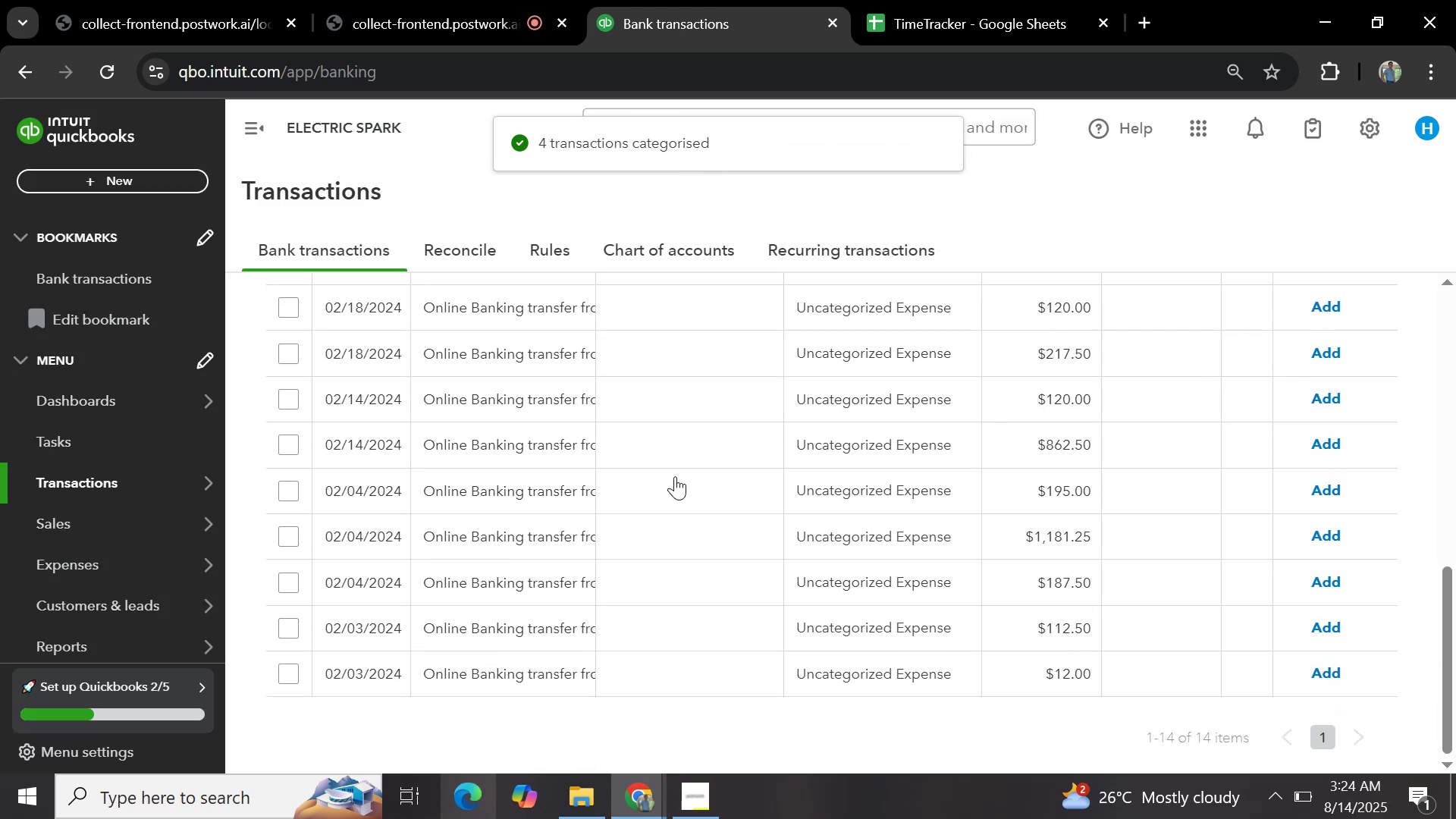 
scroll: coordinate [677, 476], scroll_direction: up, amount: 4.0
 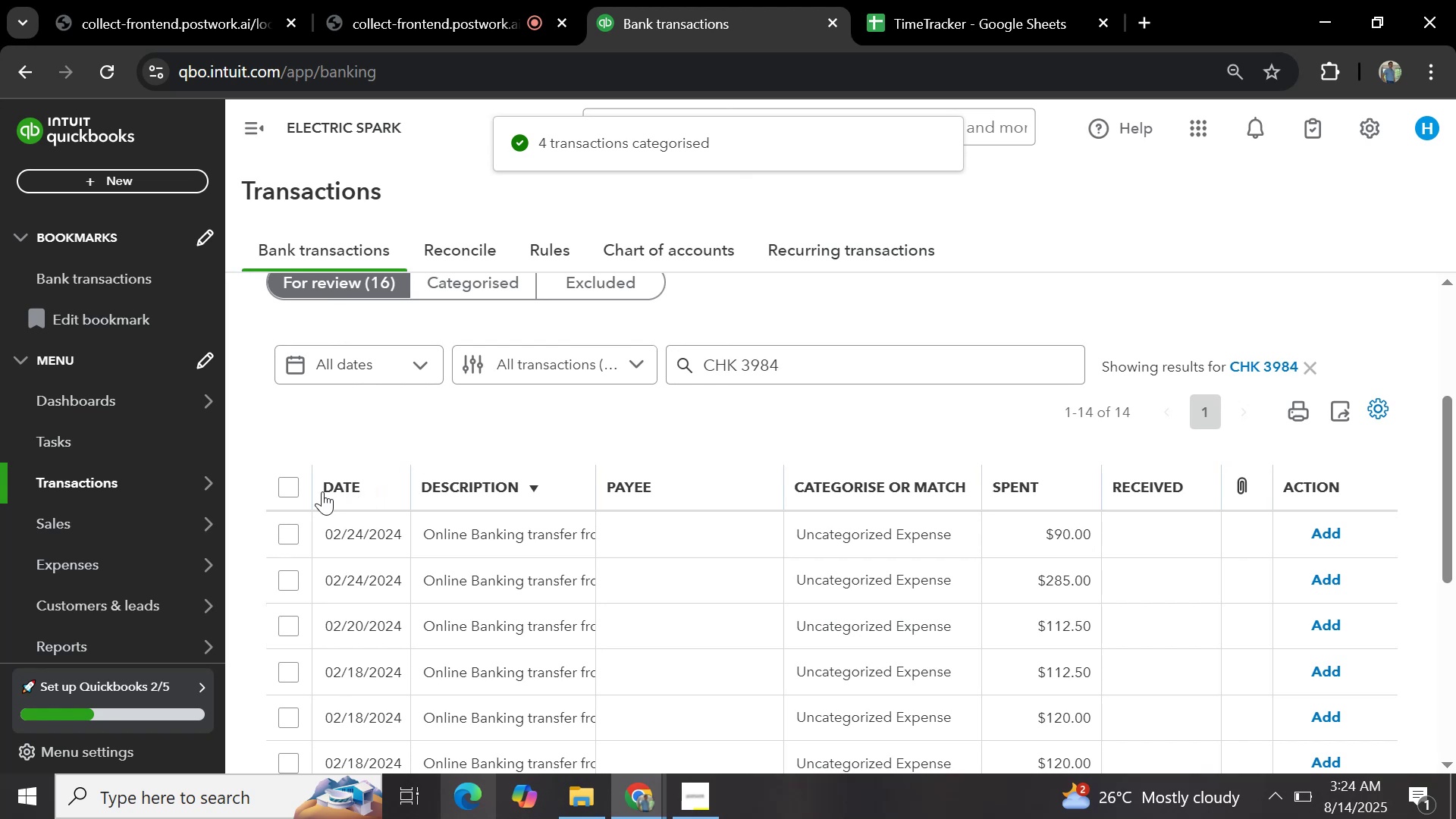 
left_click([290, 490])
 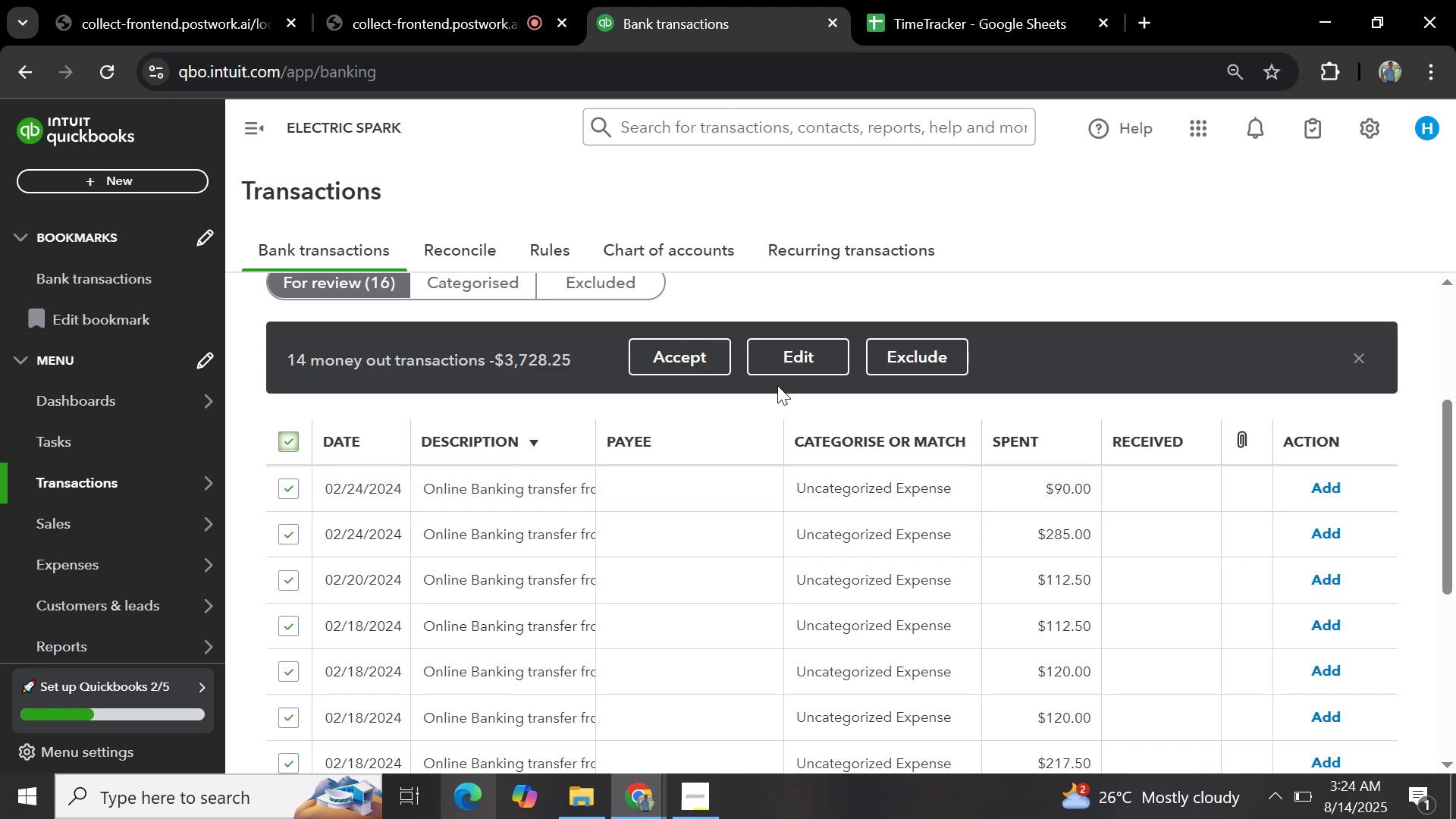 
left_click([783, 372])
 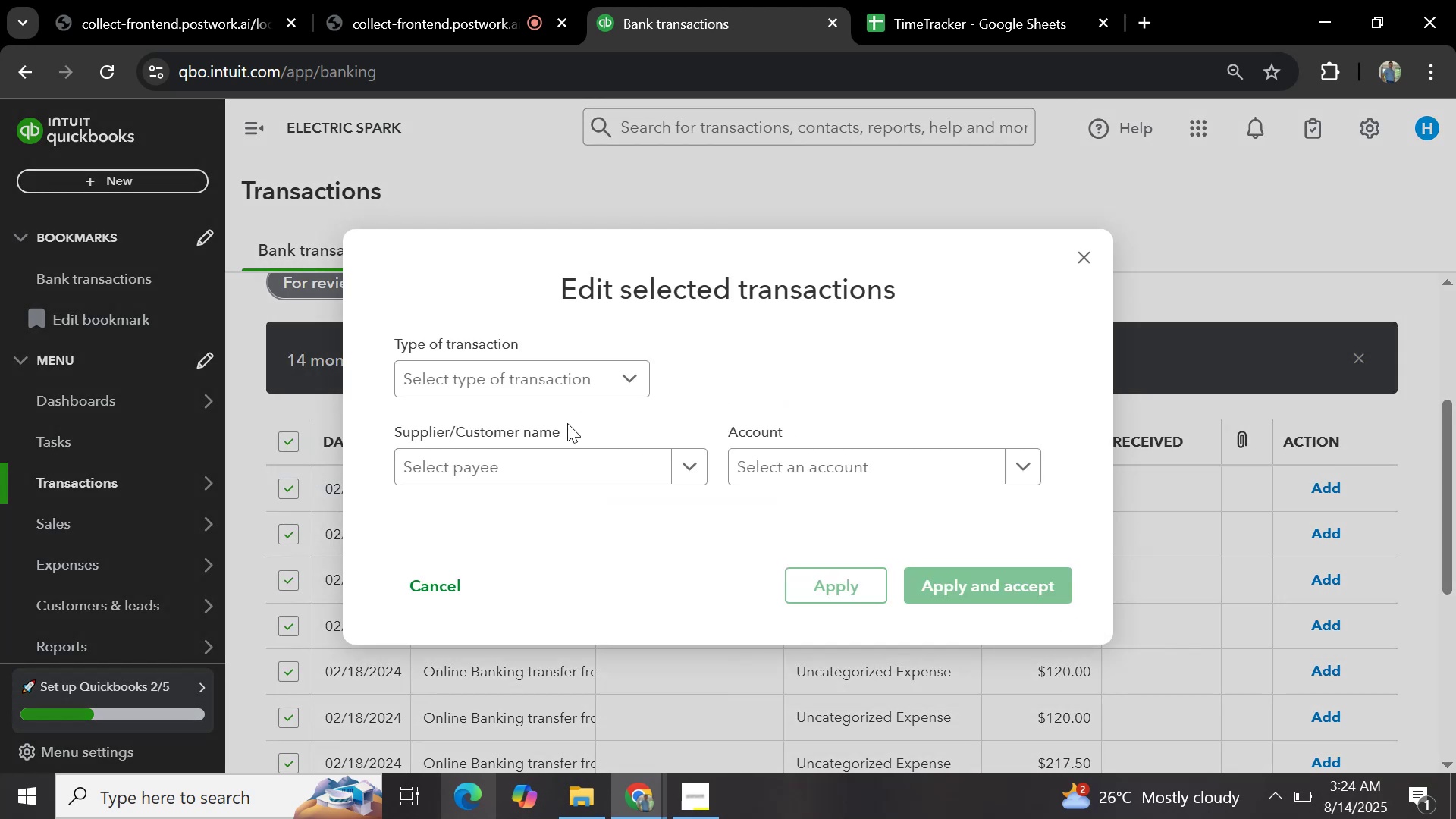 
left_click([563, 379])
 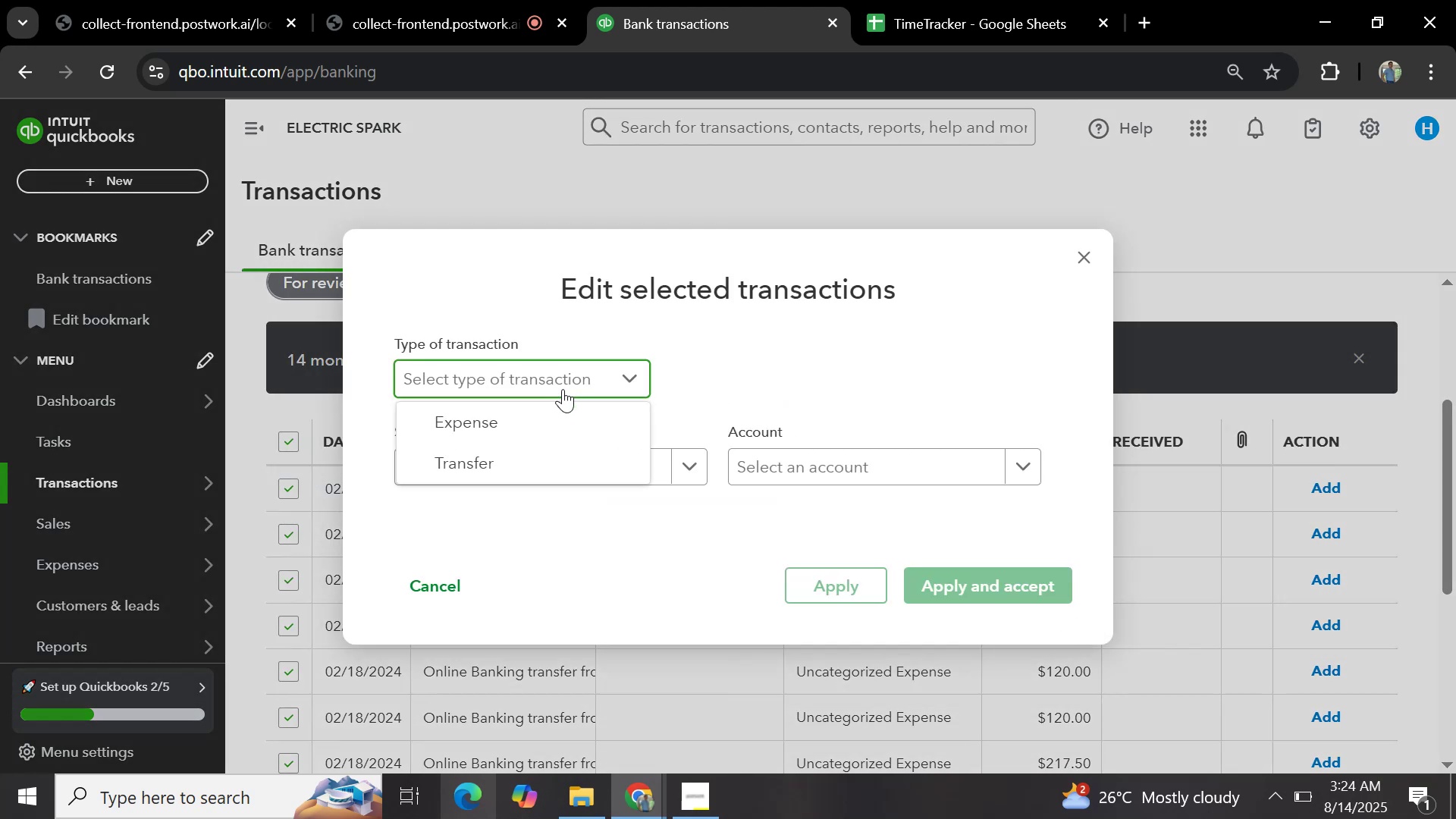 
left_click([543, 413])
 